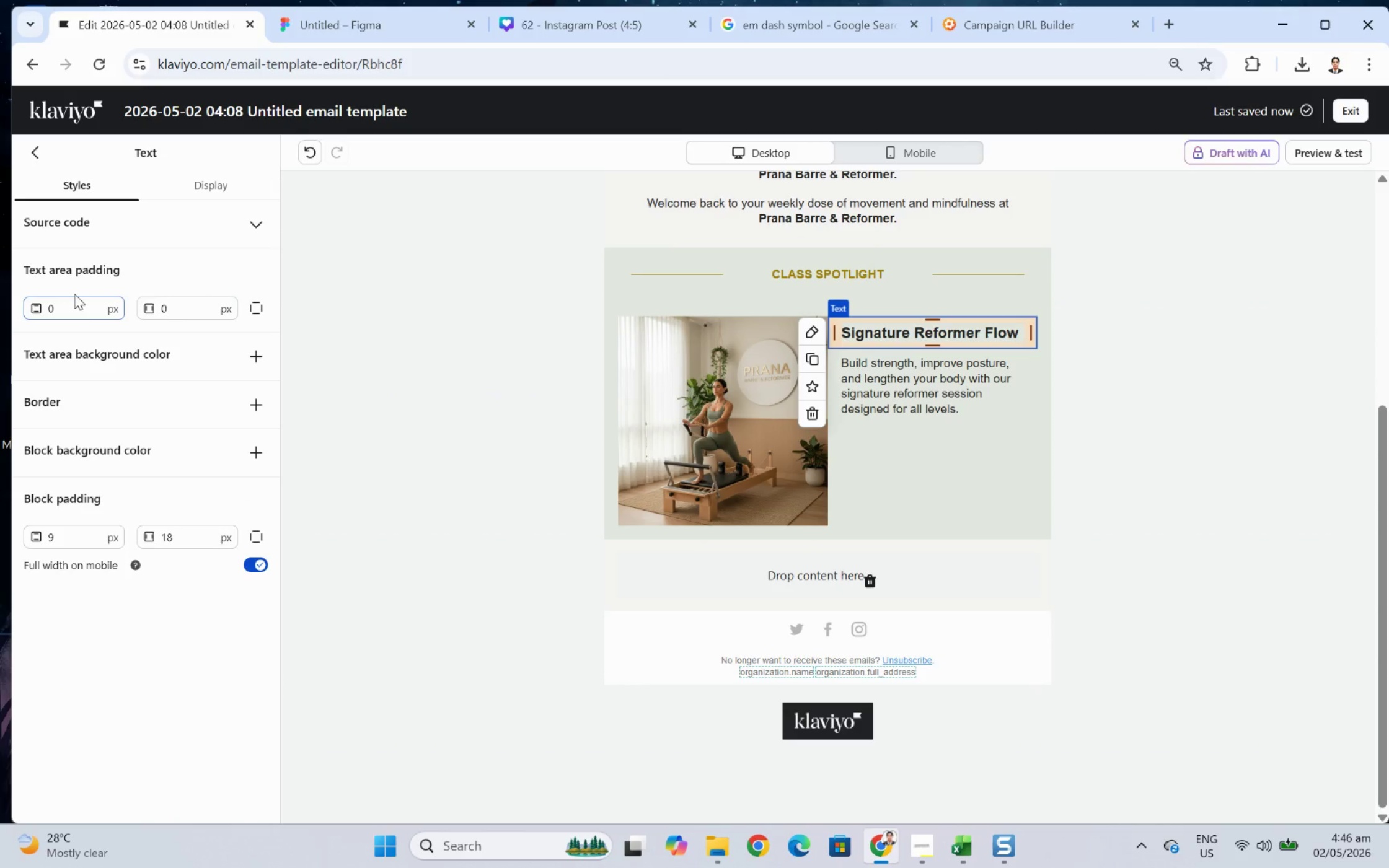 
left_click([38, 160])
 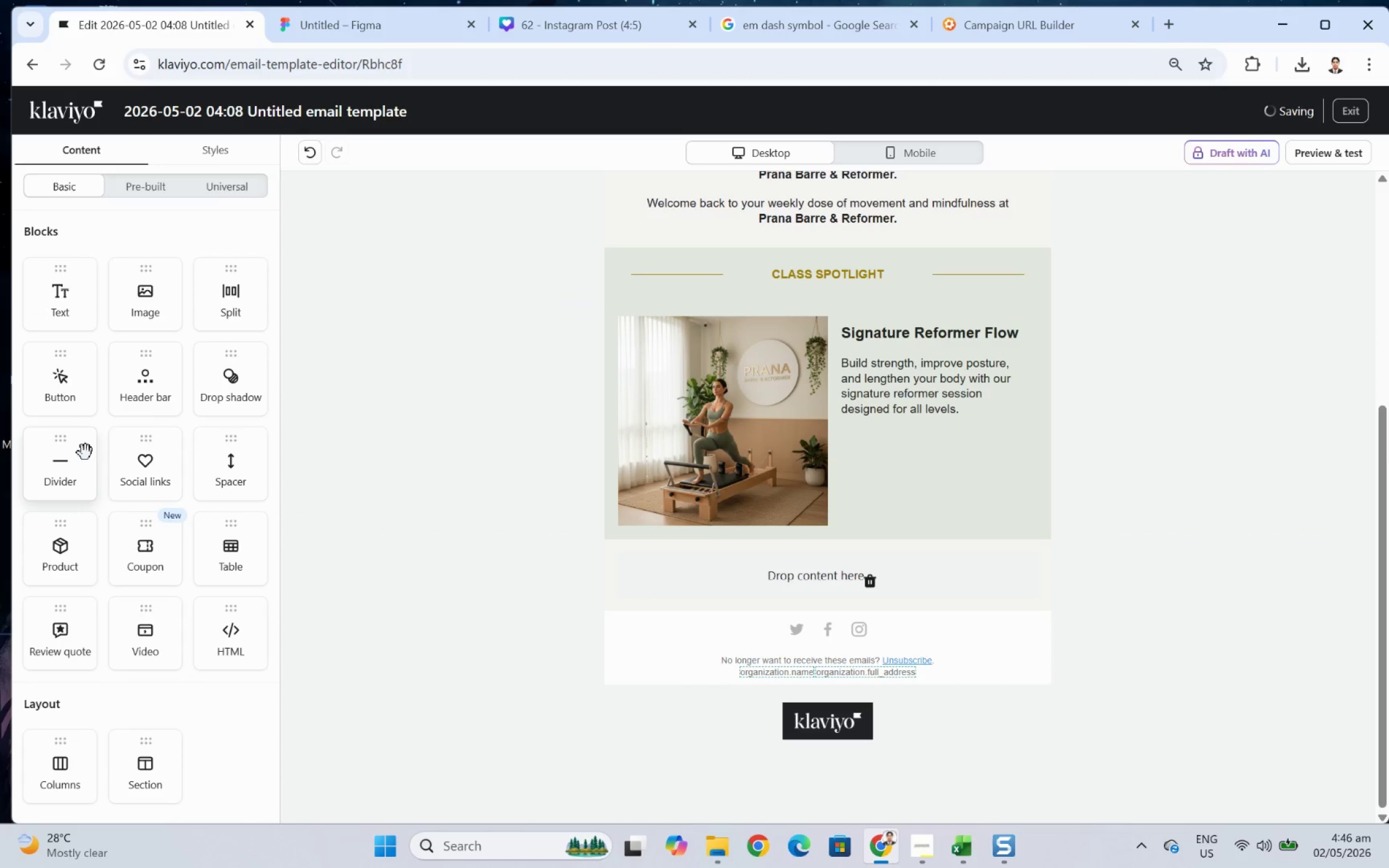 
left_click_drag(start_coordinate=[248, 466], to_coordinate=[878, 333])
 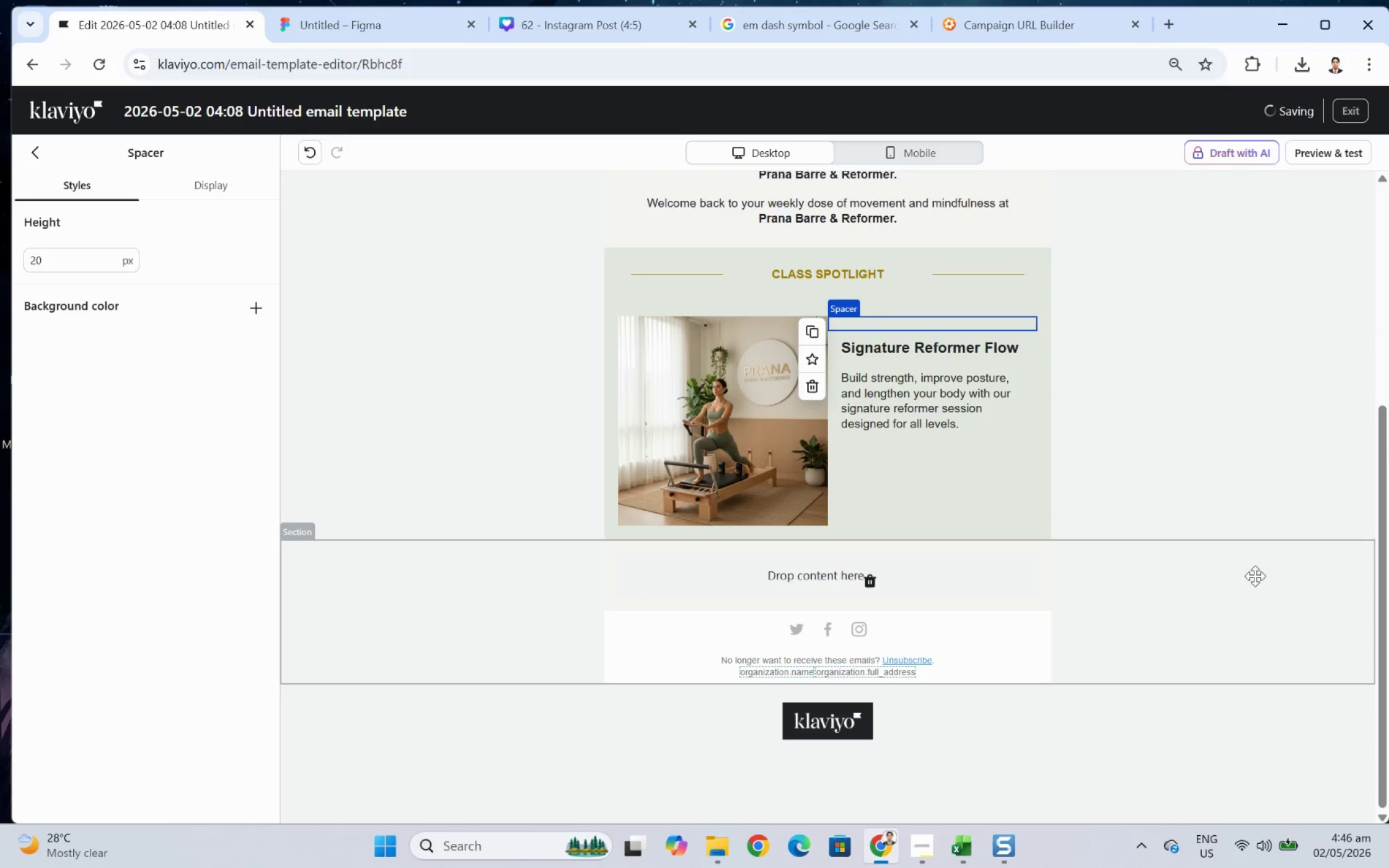 
left_click([1256, 593])
 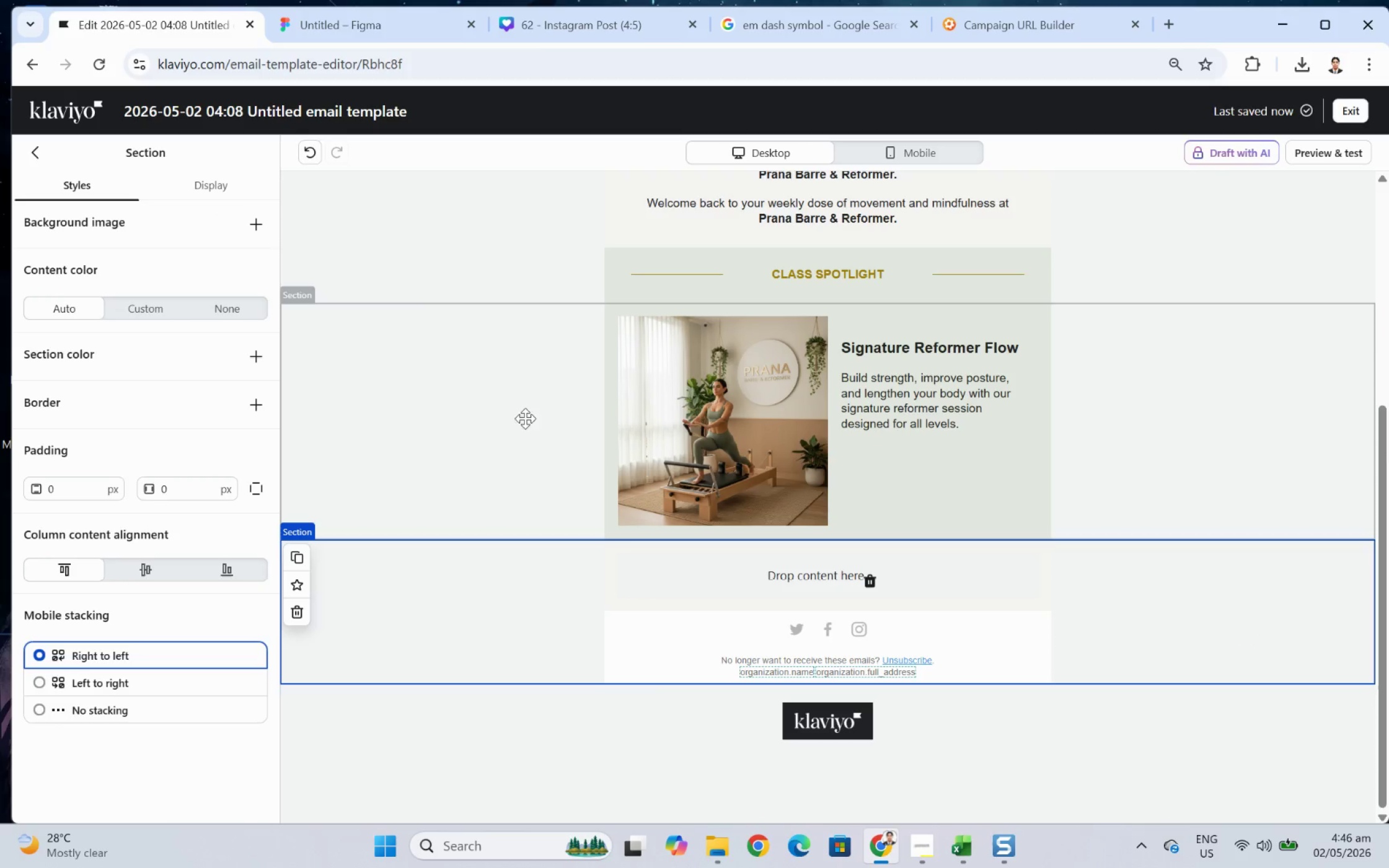 
left_click([432, 394])
 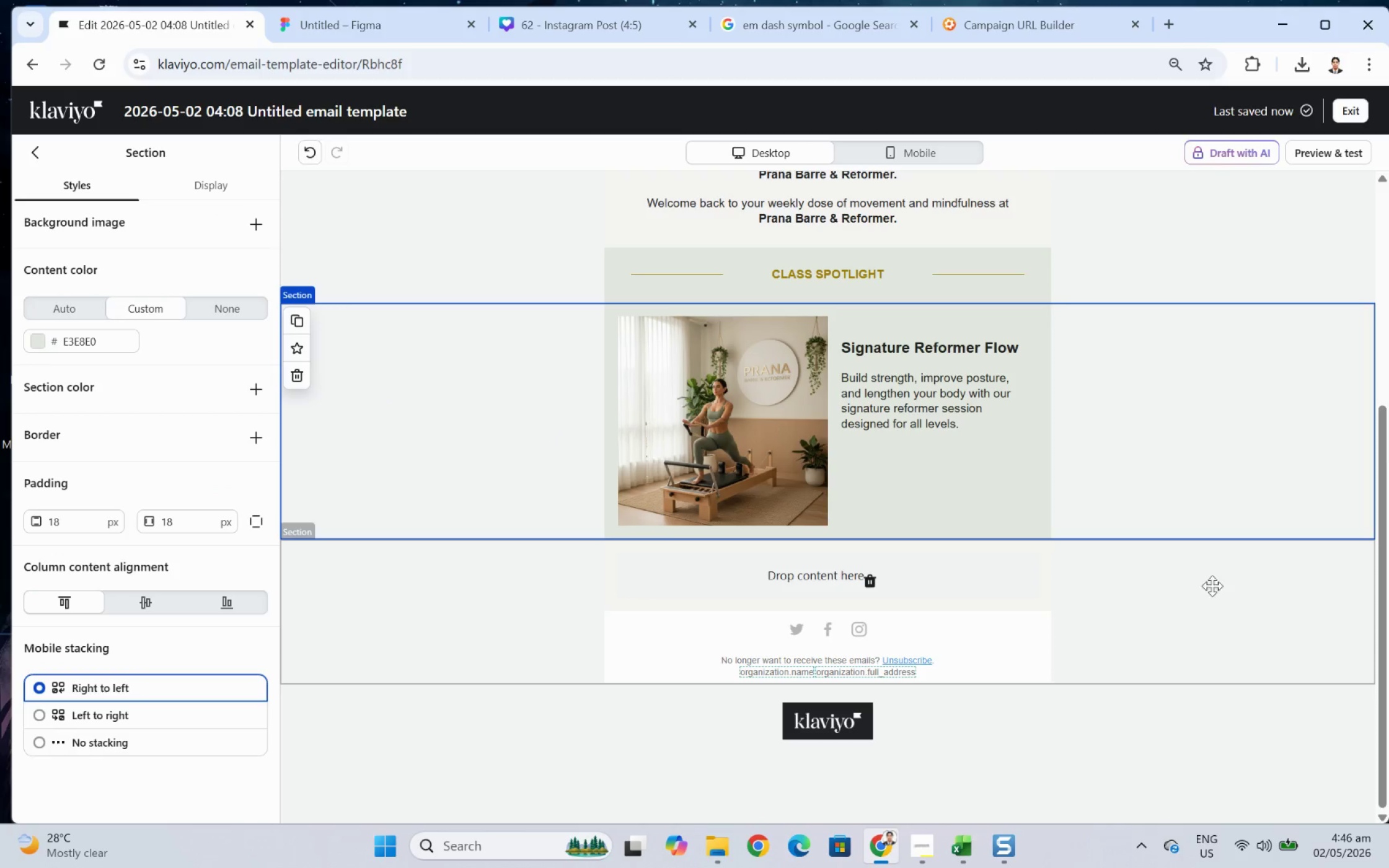 
left_click([1245, 608])
 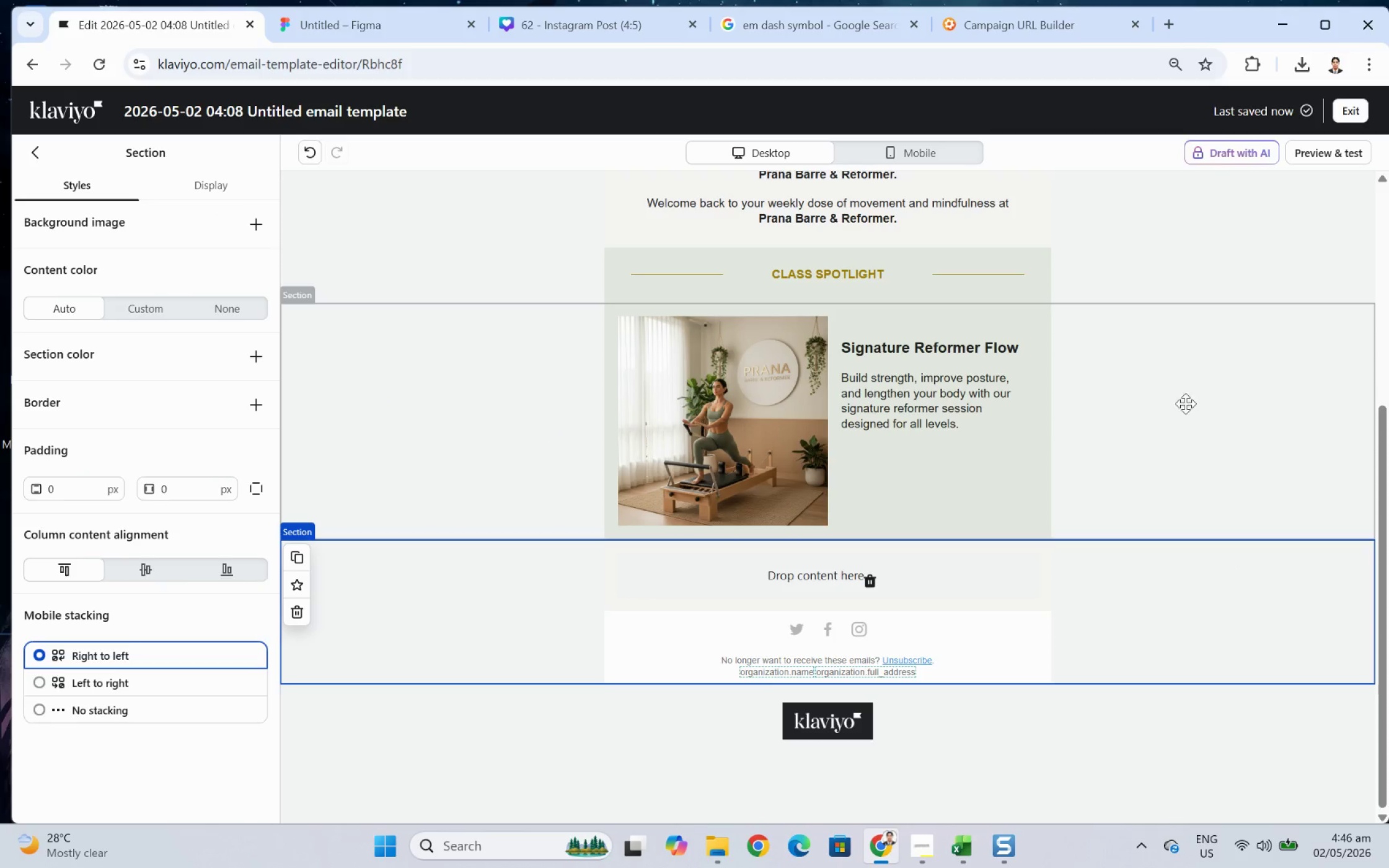 
scroll: coordinate [1183, 397], scroll_direction: up, amount: 2.0
 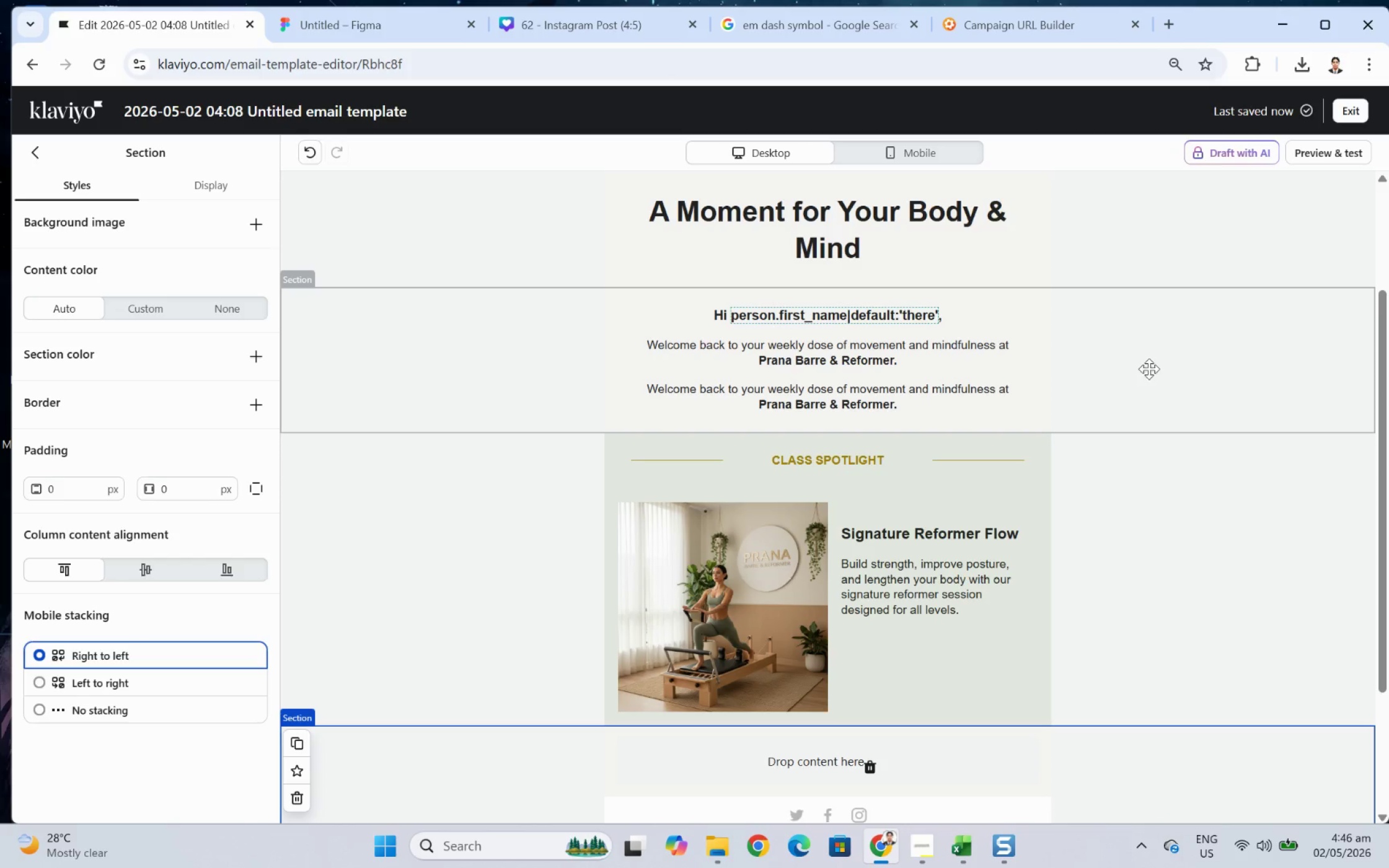 
wait(10.91)
 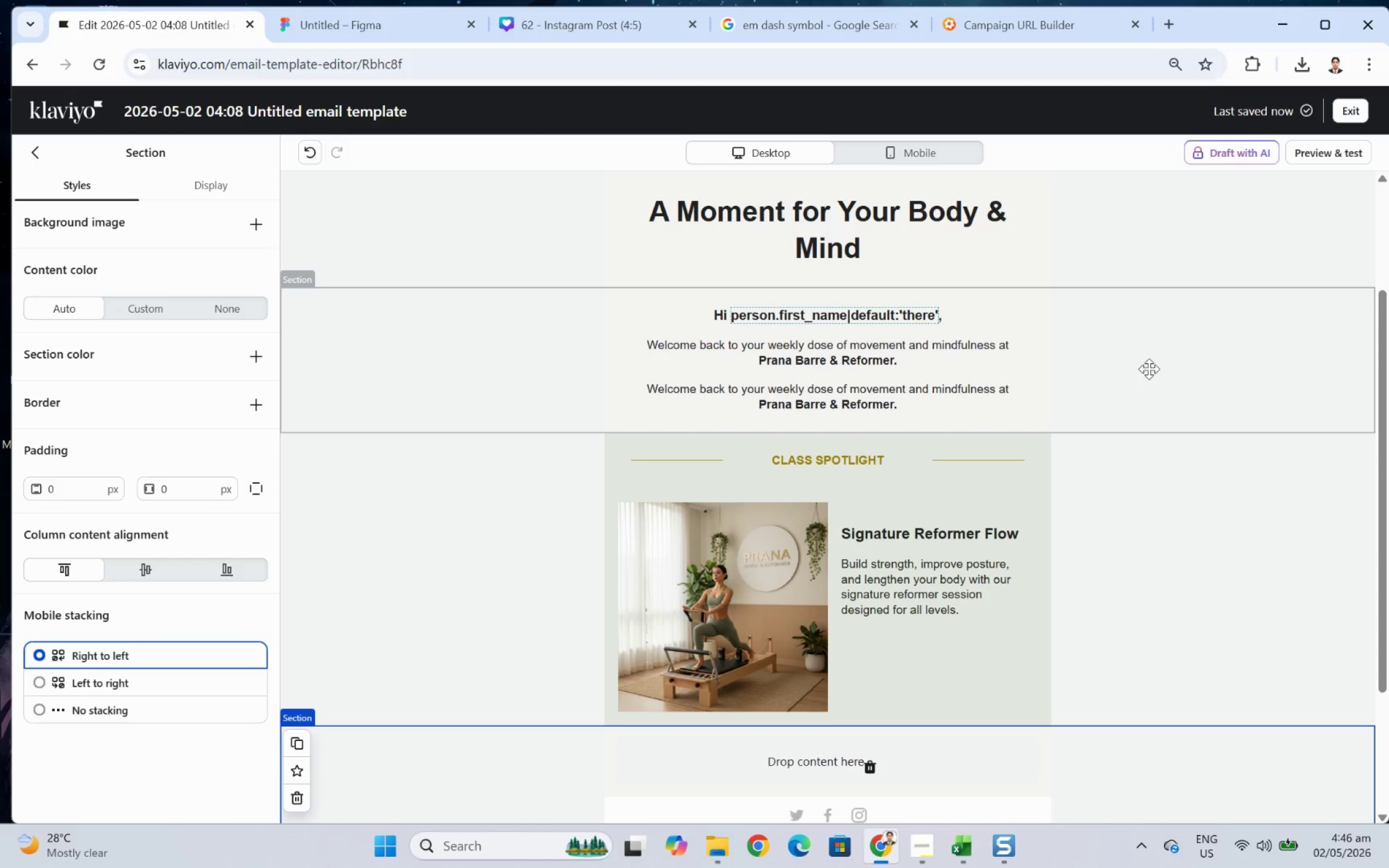 
scroll: coordinate [1214, 493], scroll_direction: down, amount: 1.0
 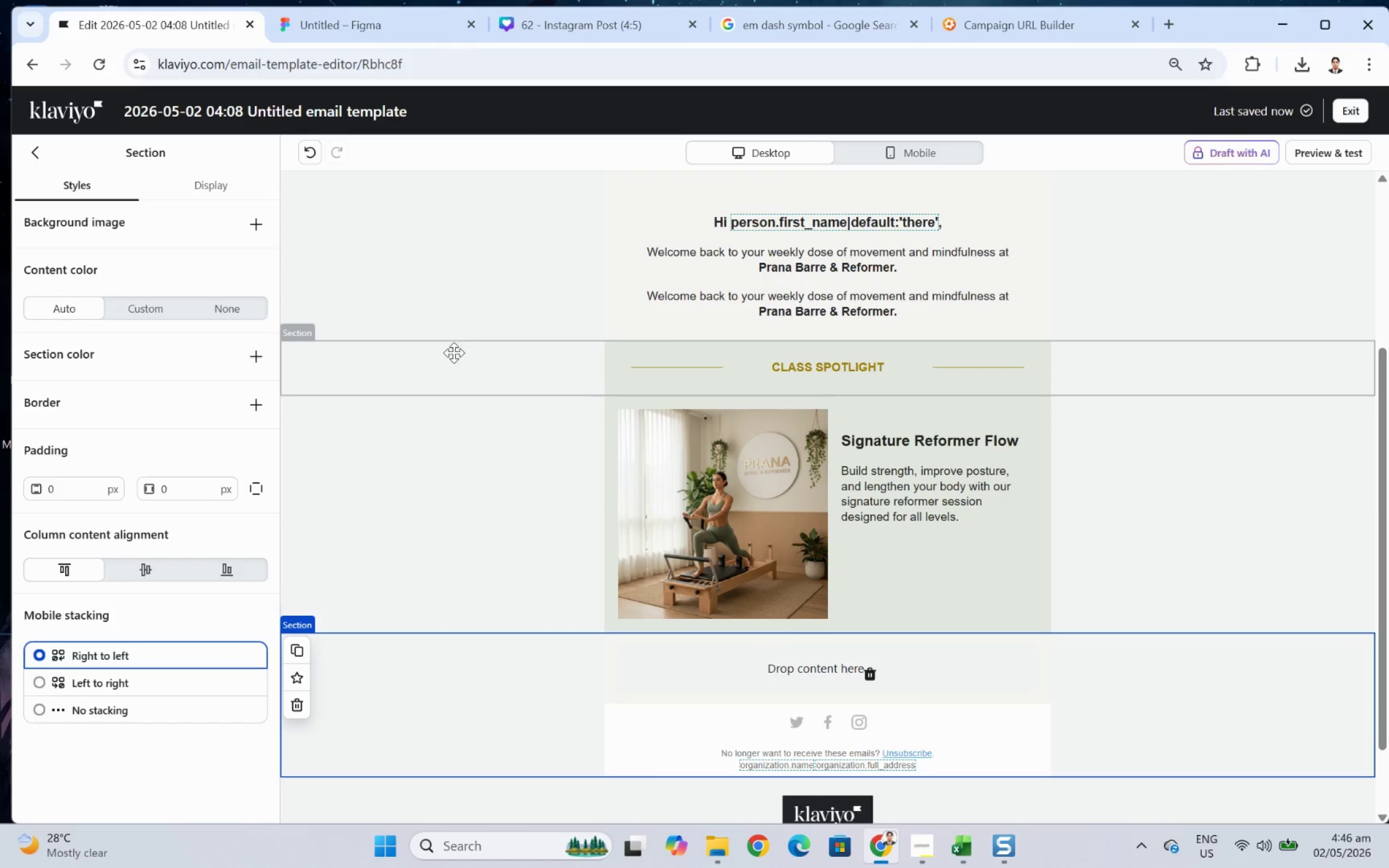 
left_click([454, 358])
 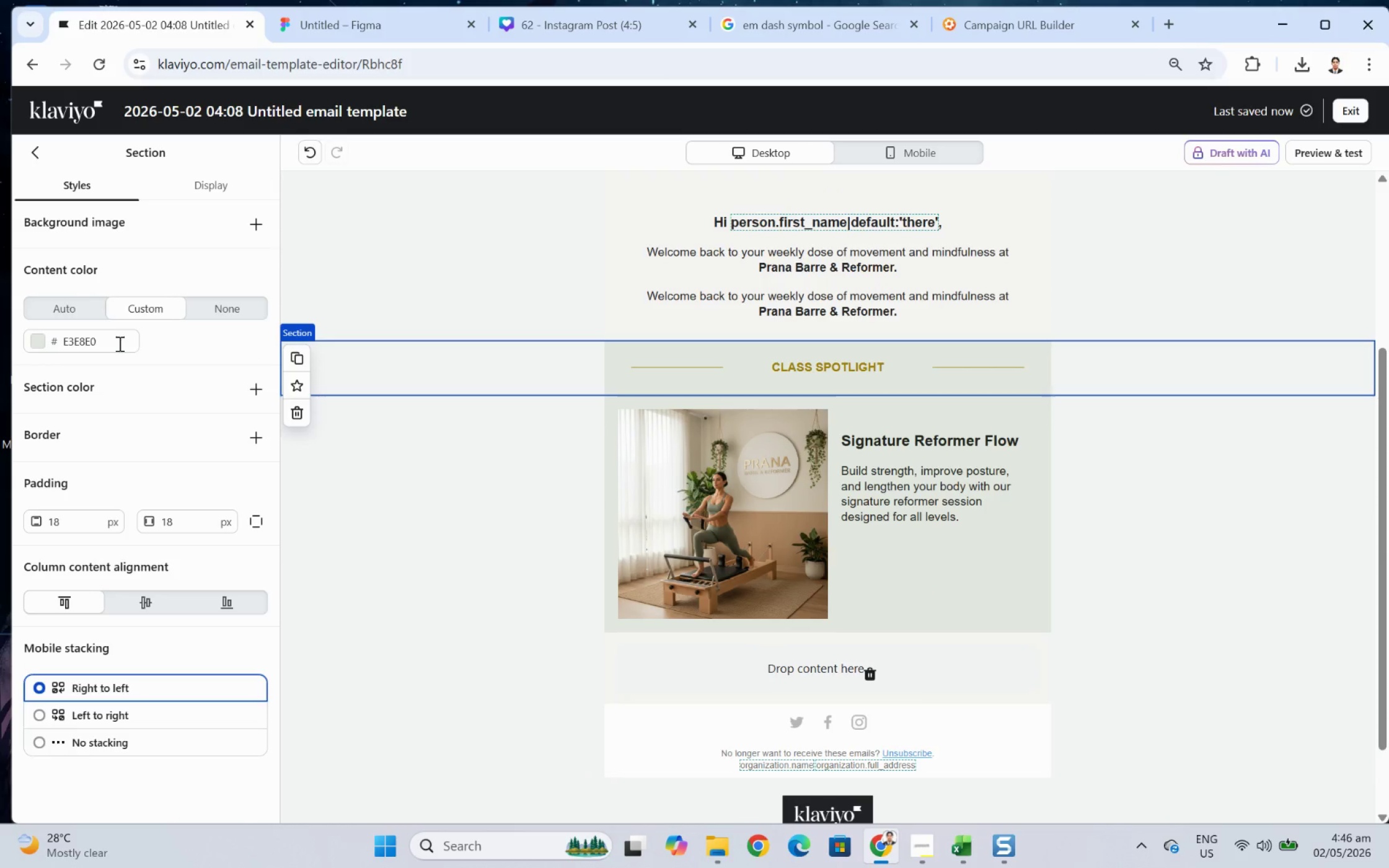 
double_click([116, 344])
 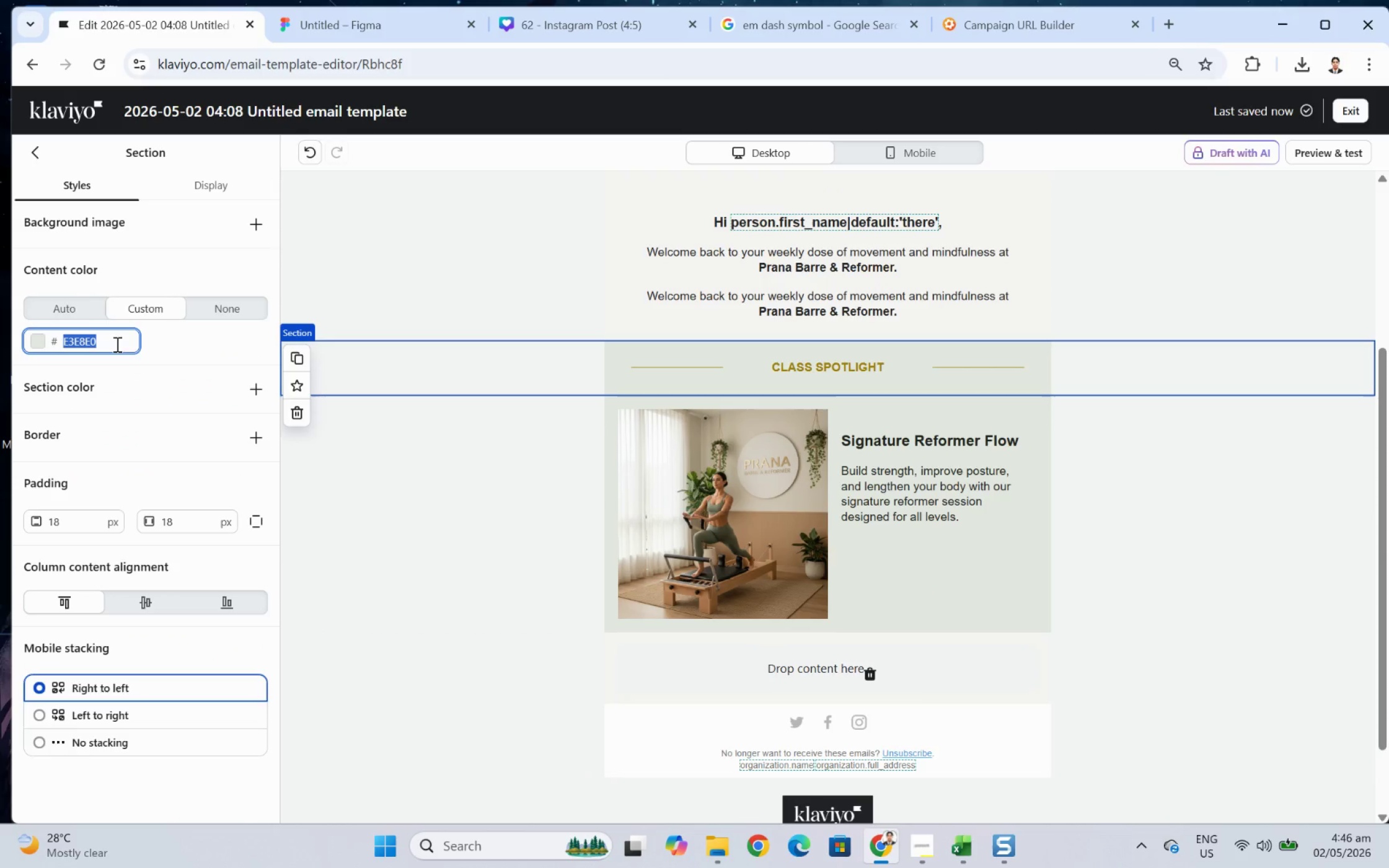 
key(Control+C)
 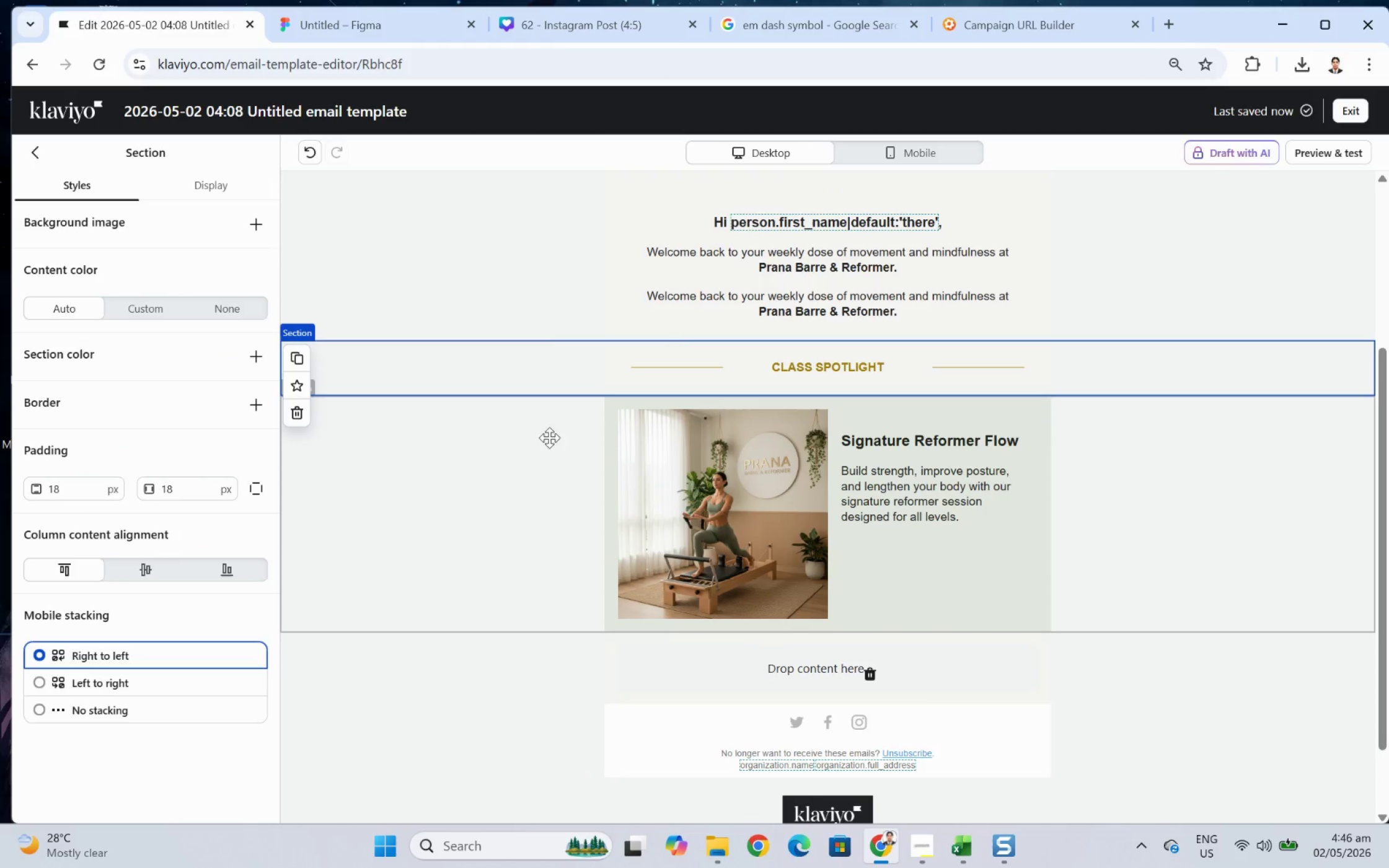 
left_click([433, 460])
 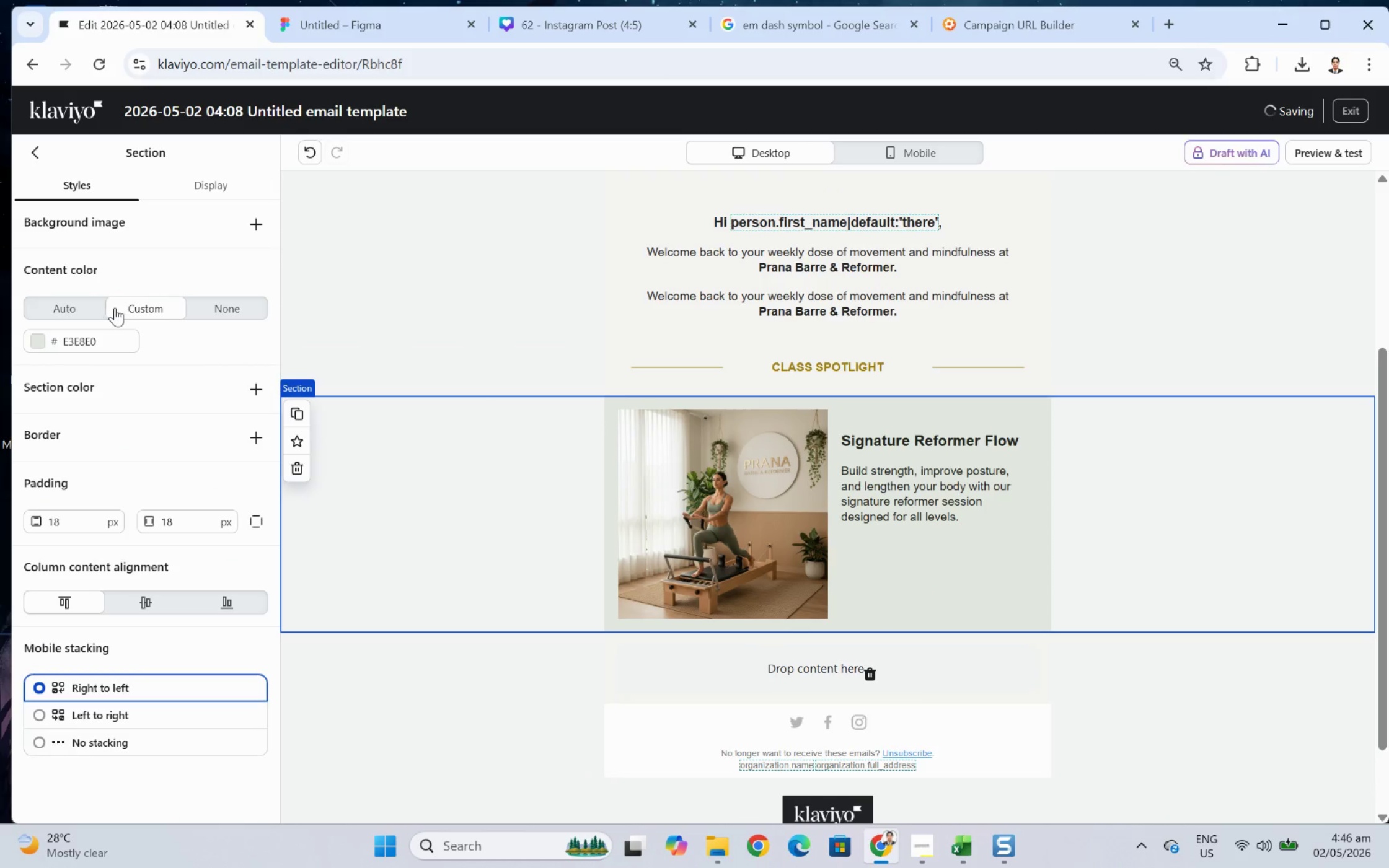 
left_click([93, 308])
 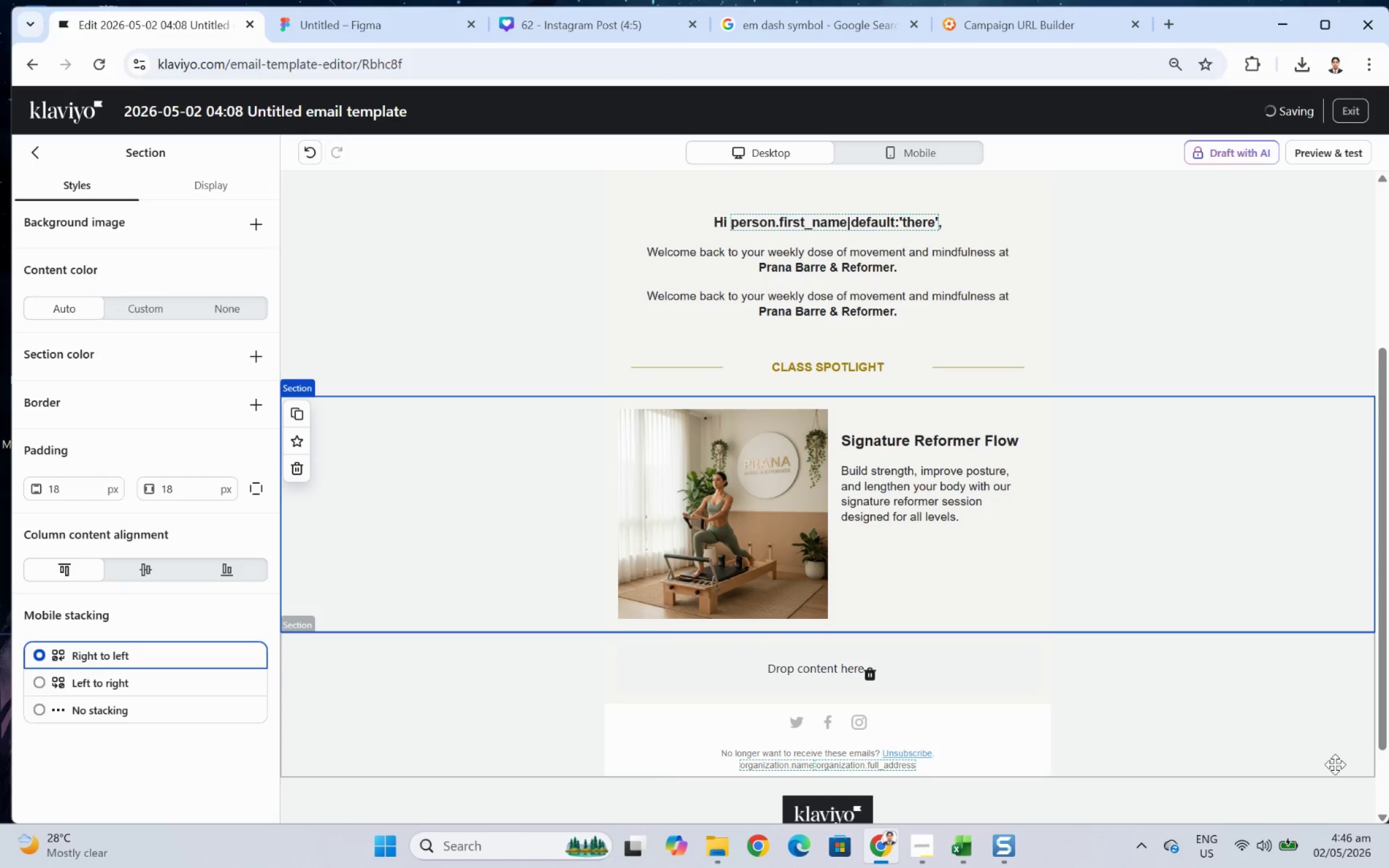 
left_click([1241, 739])
 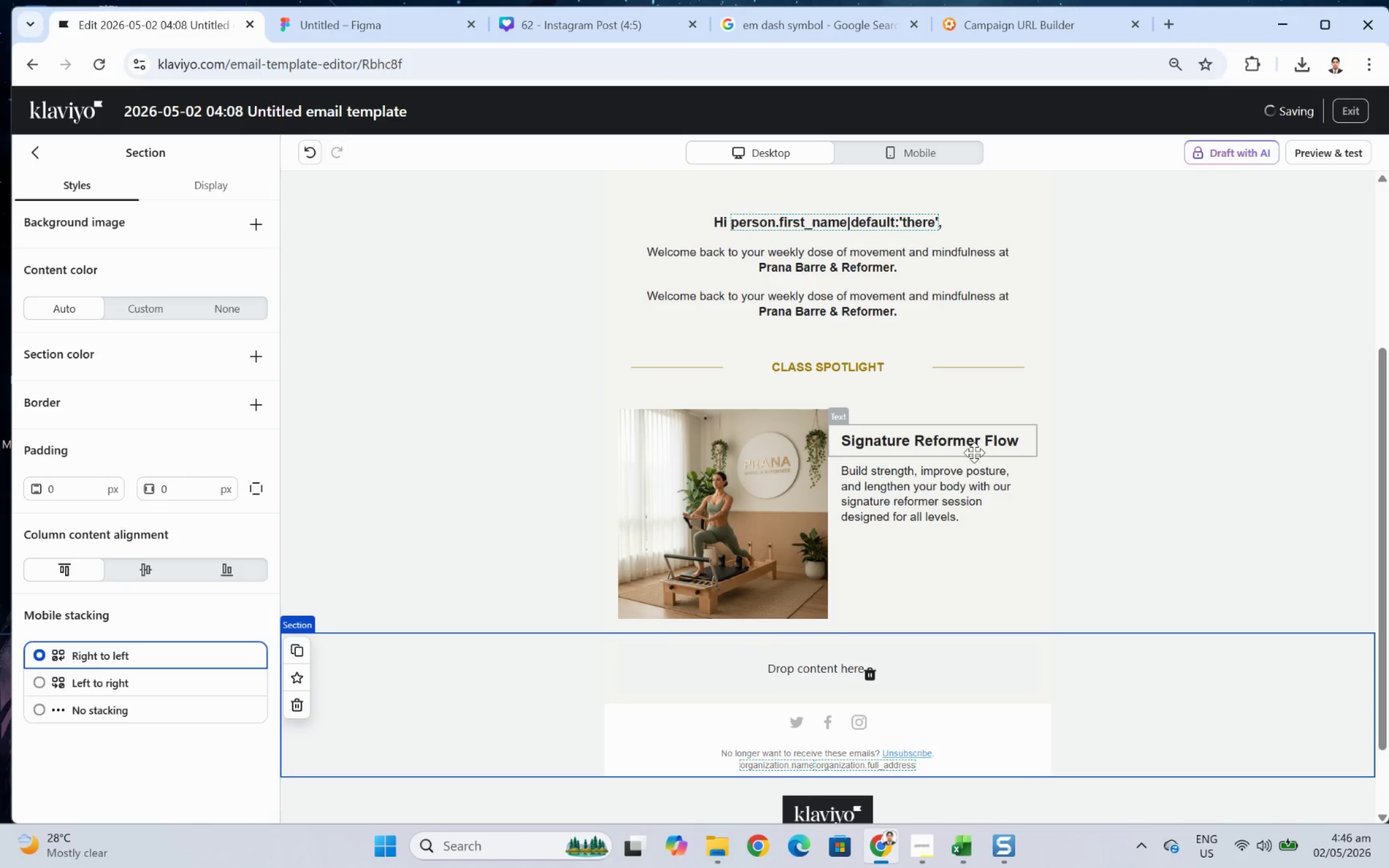 
left_click([972, 441])
 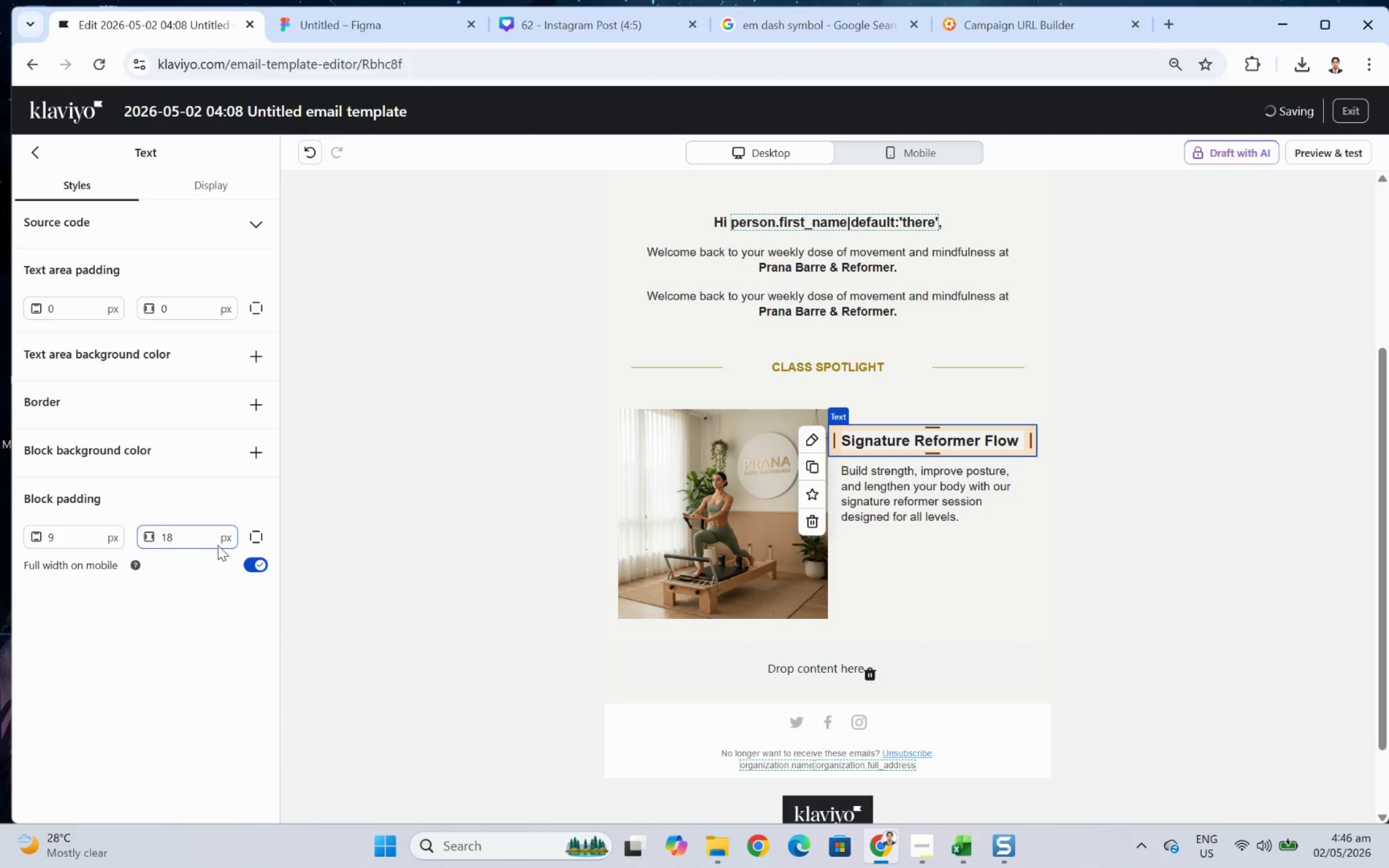 
left_click([249, 539])
 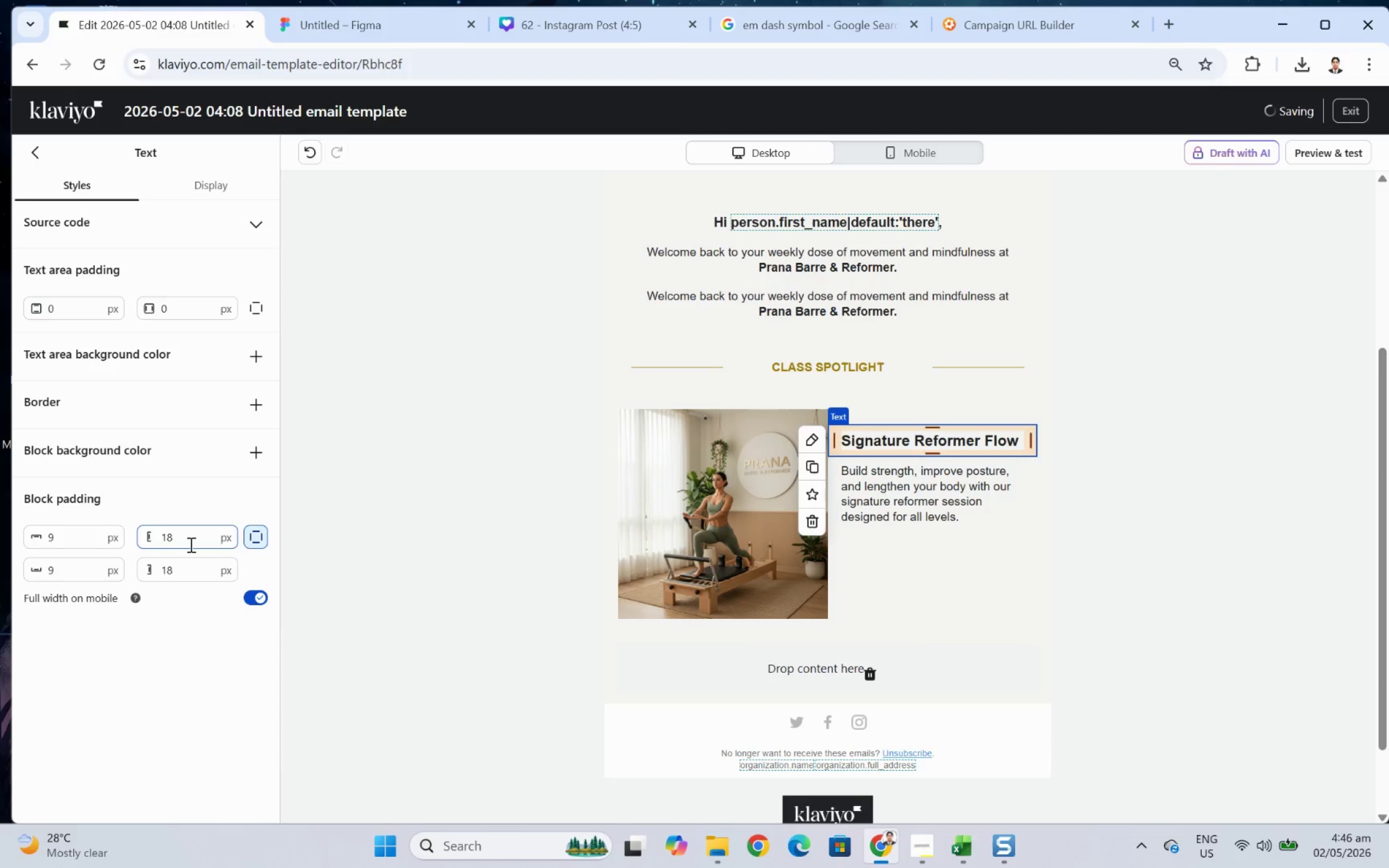 
double_click([190, 544])
 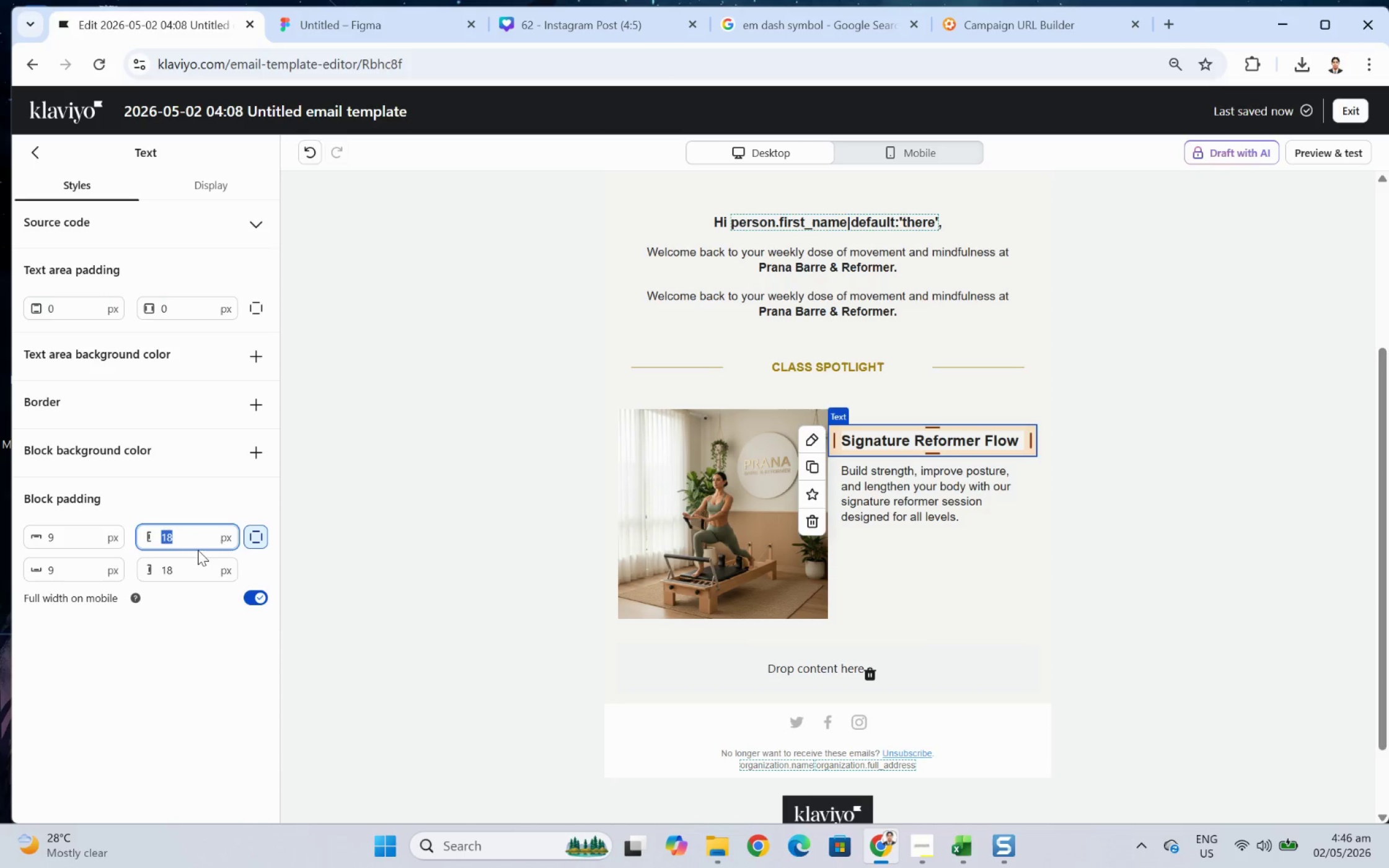 
key(Numpad2)
 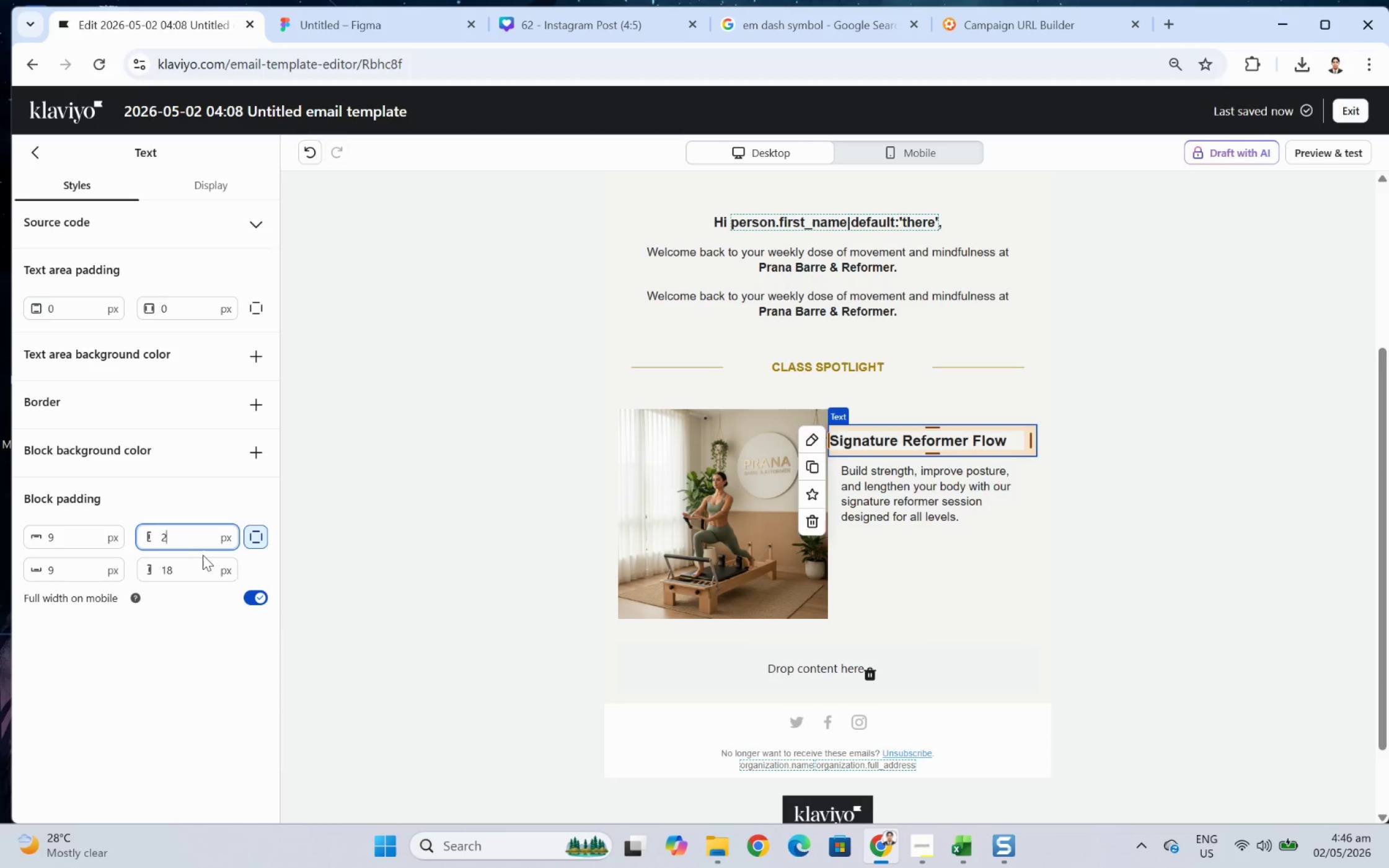 
key(Numpad8)
 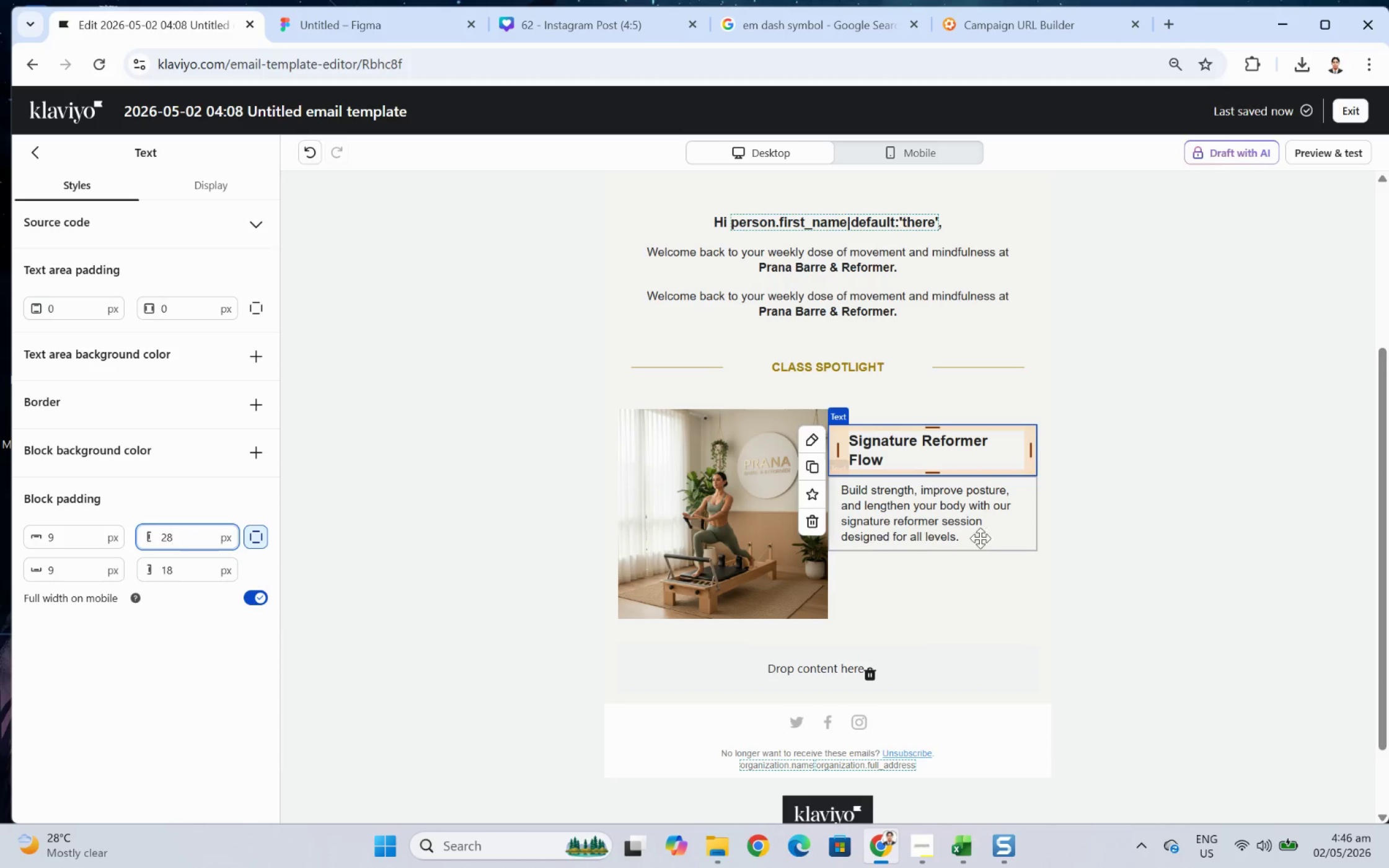 
left_click([972, 518])
 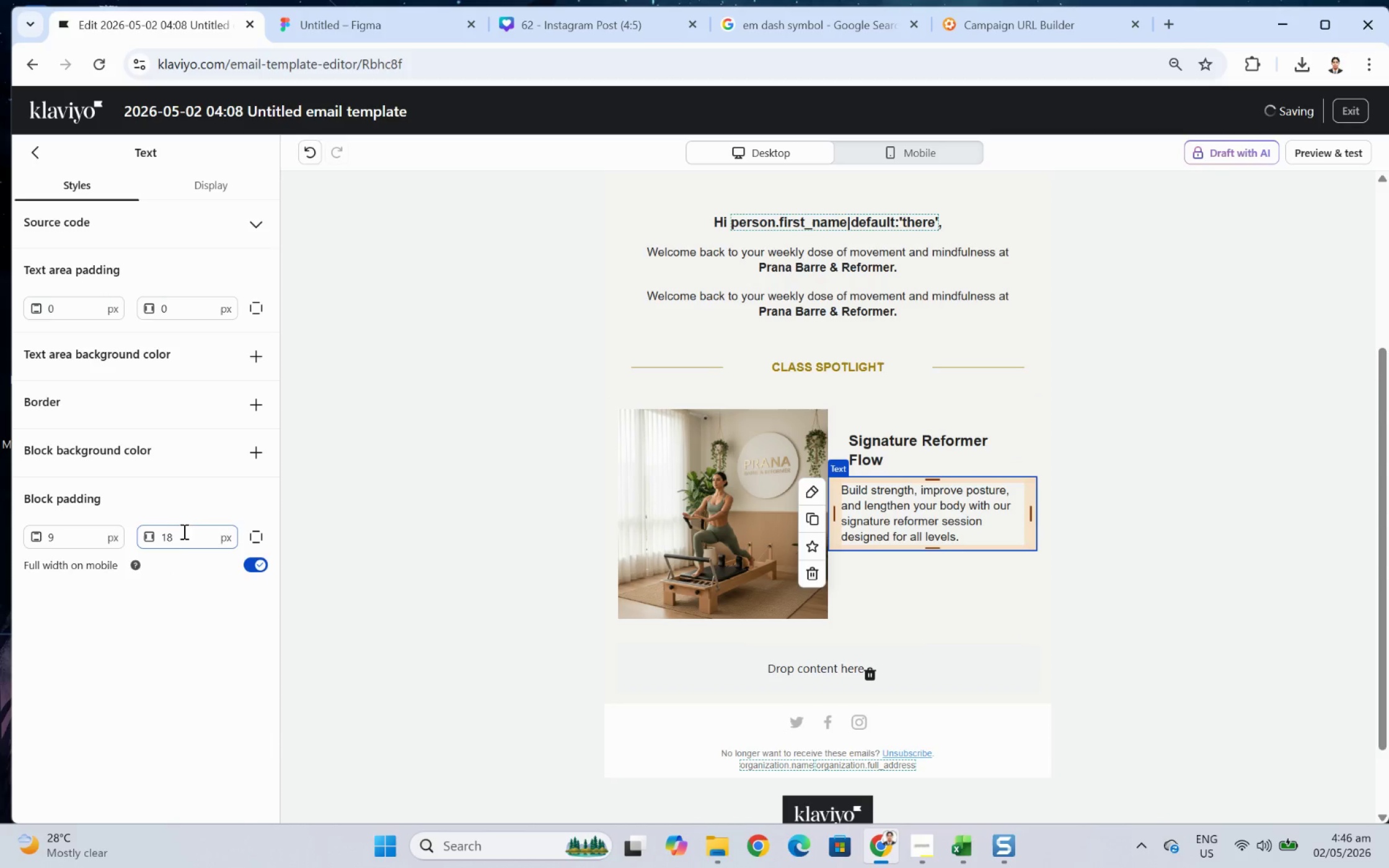 
double_click([185, 532])
 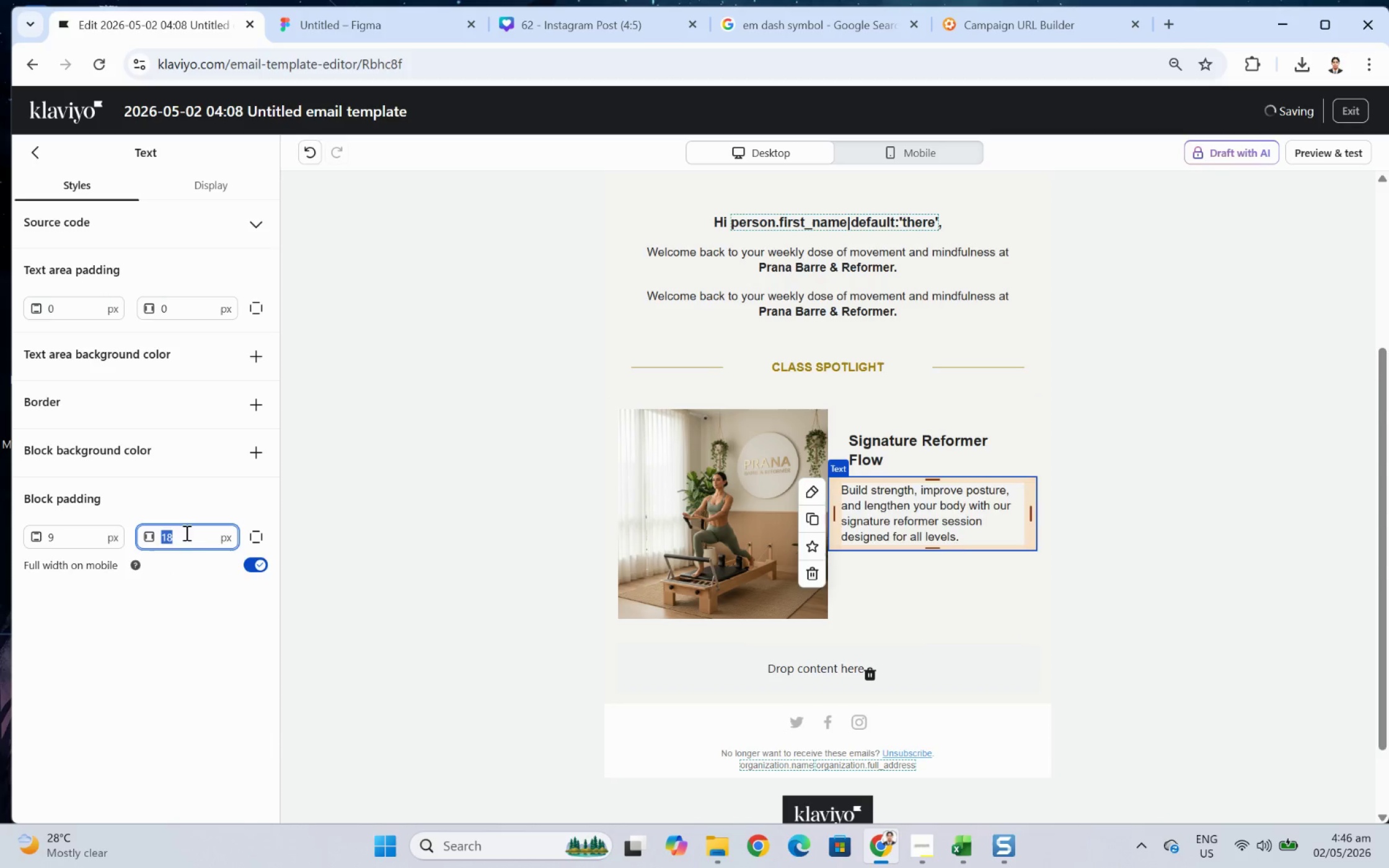 
key(Numpad2)
 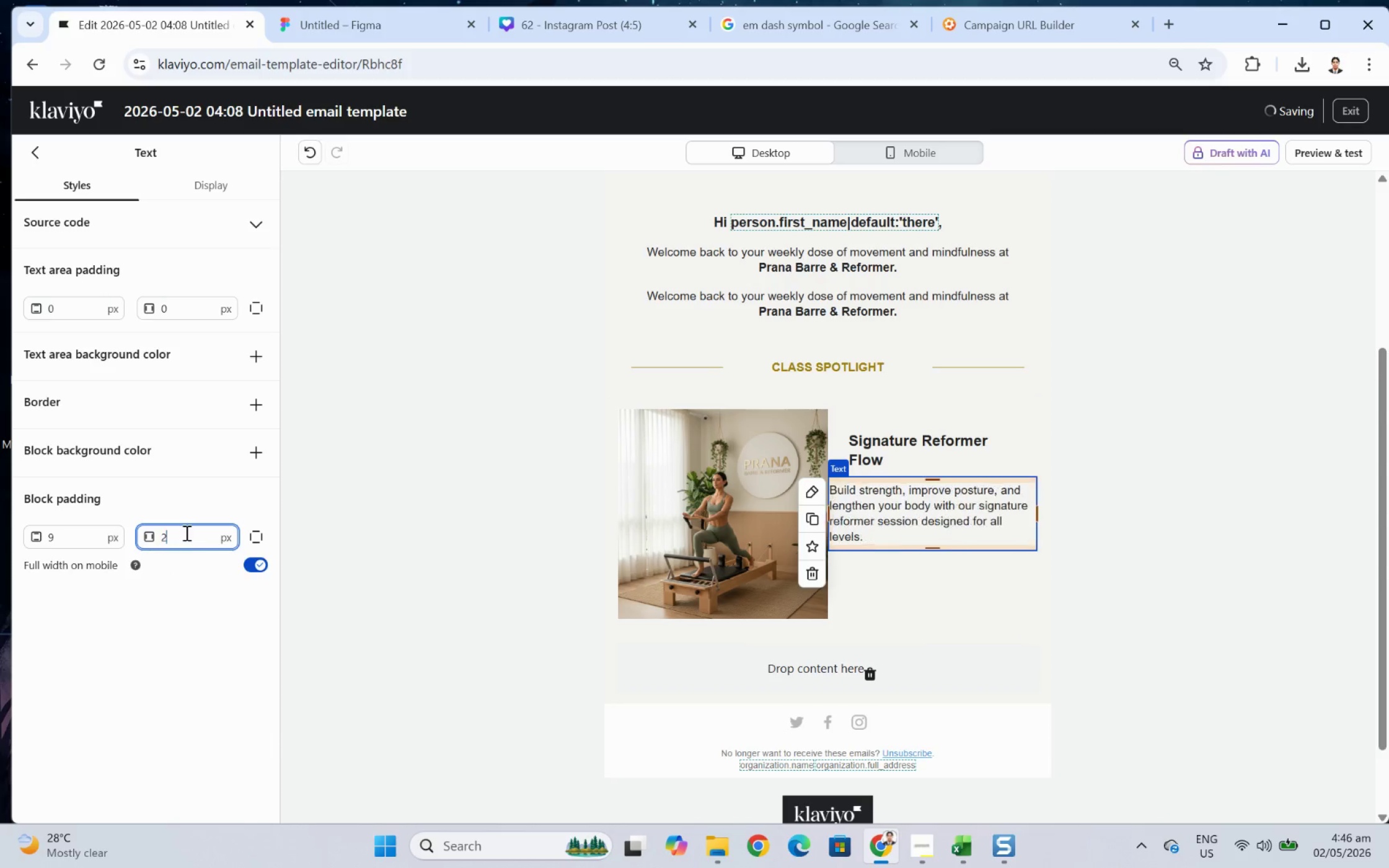 
key(Numpad8)
 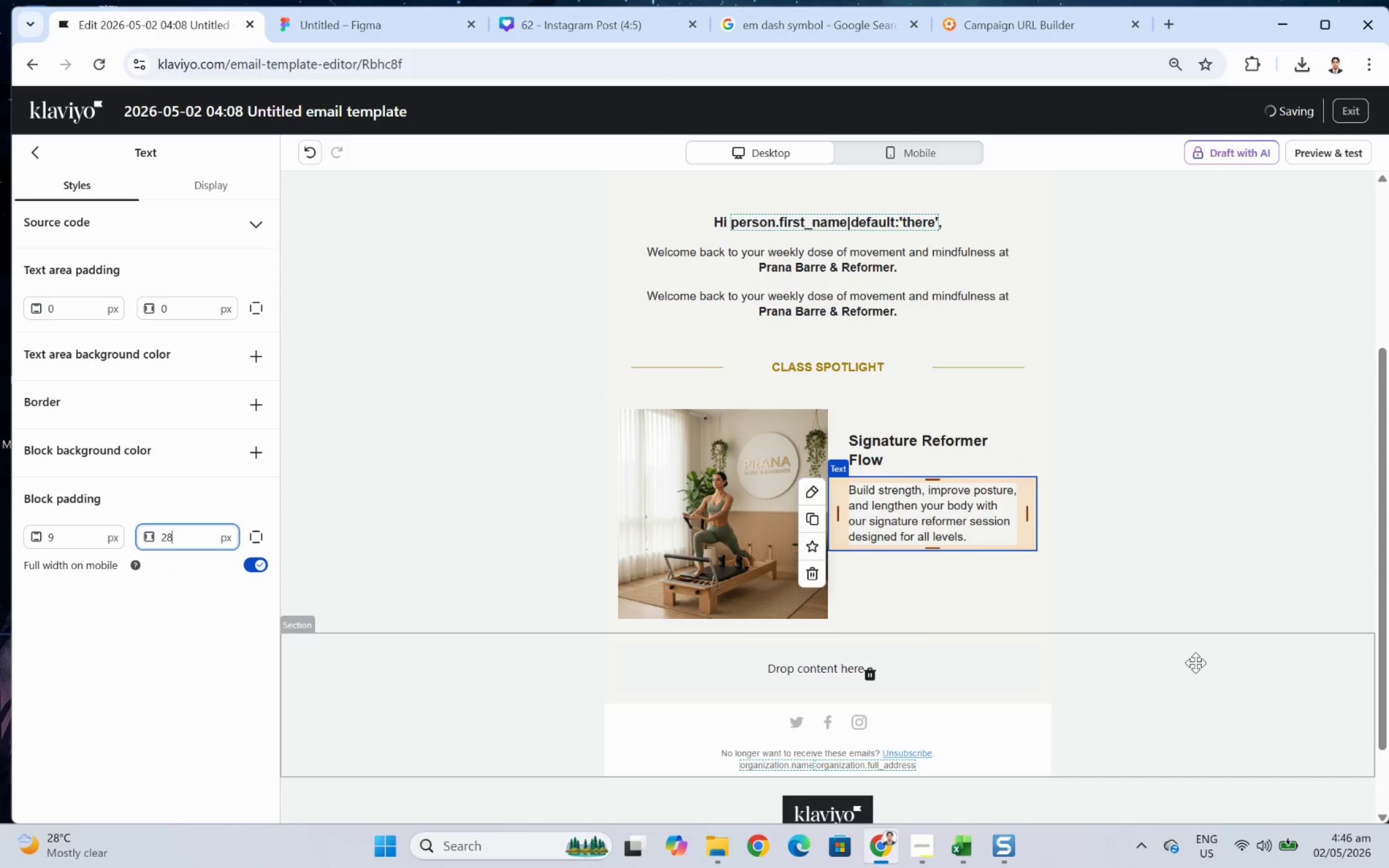 
left_click([1245, 686])
 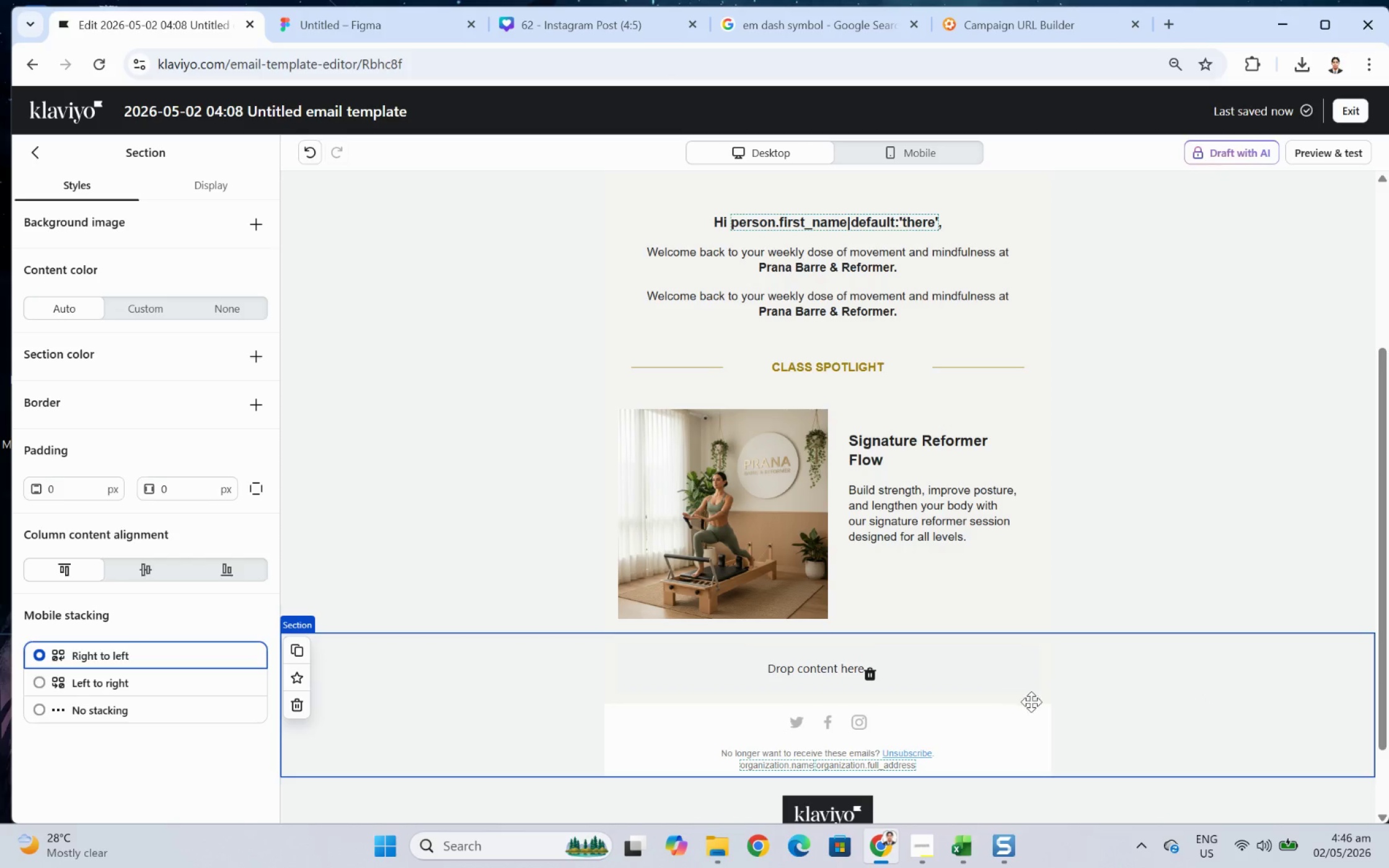 
wait(9.74)
 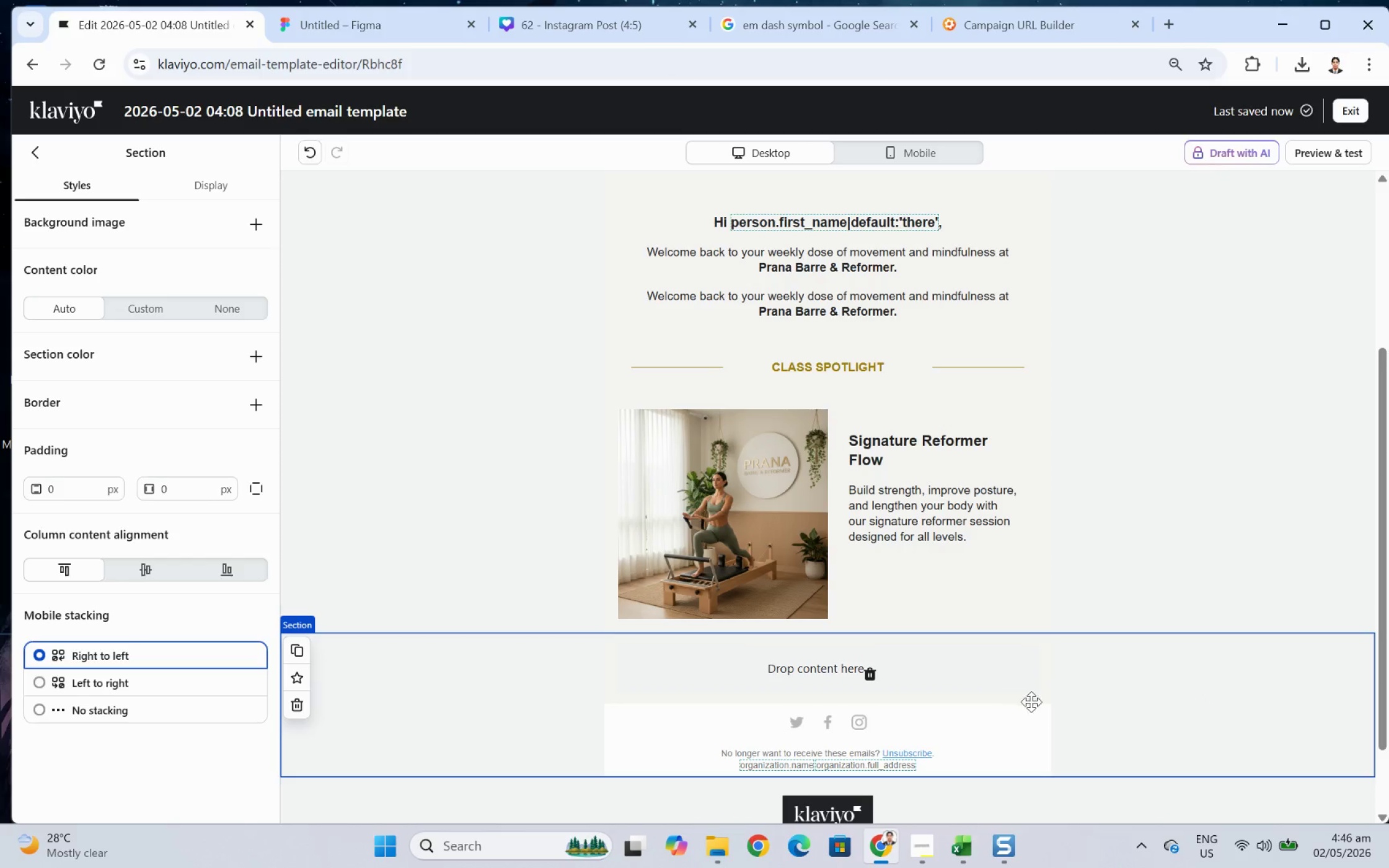 
left_click_drag(start_coordinate=[56, 377], to_coordinate=[917, 573])
 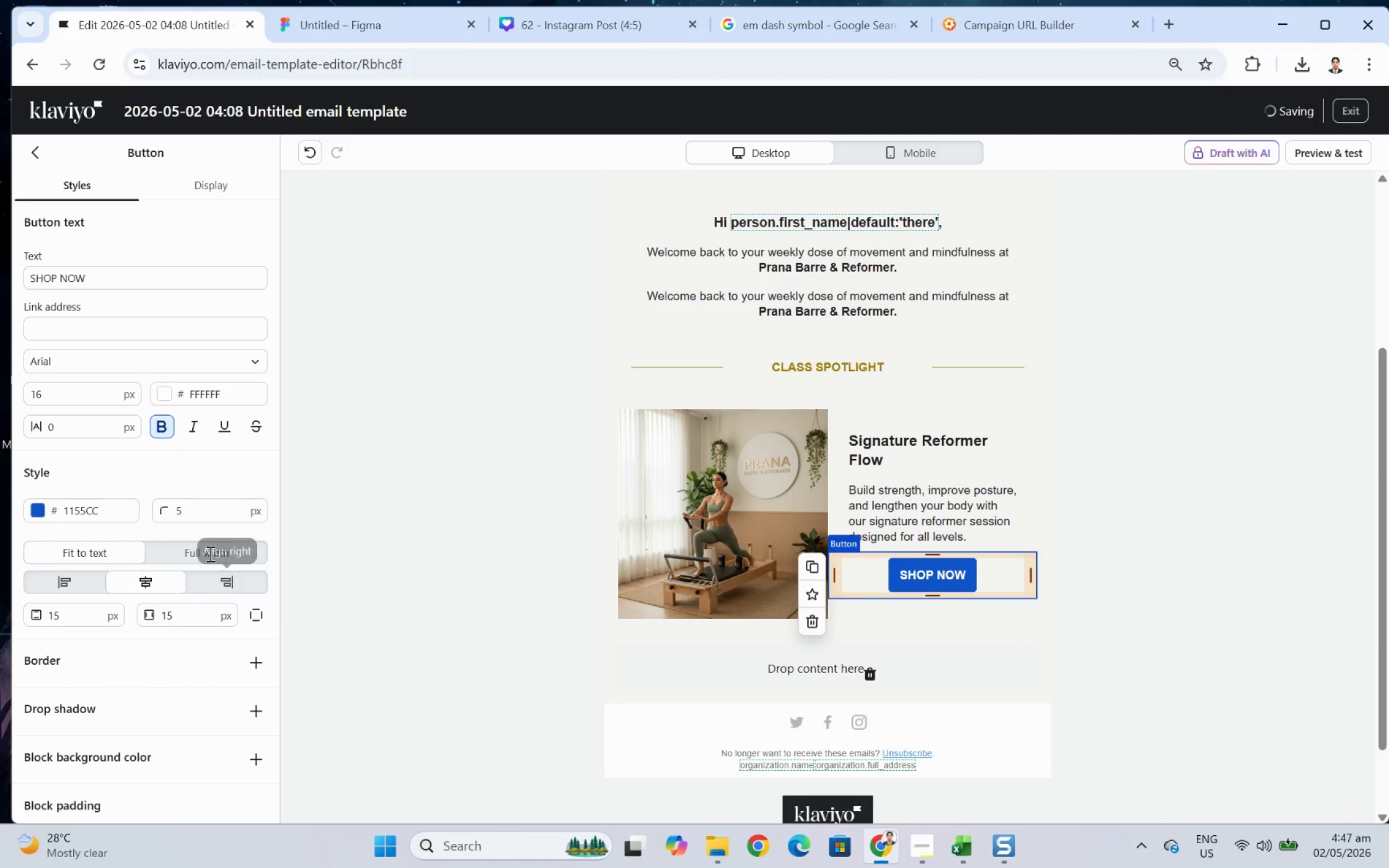 
left_click([209, 551])
 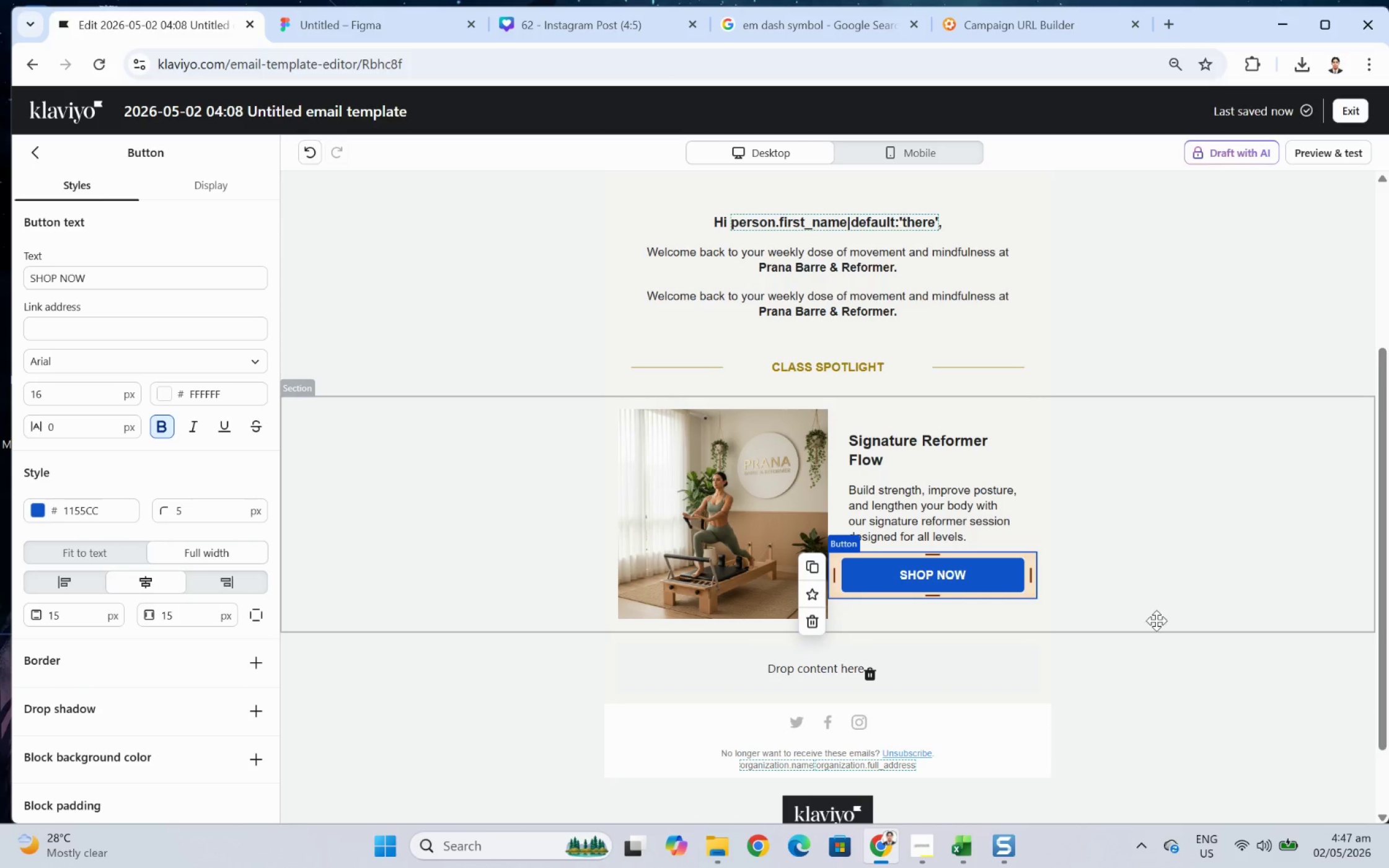 
left_click([1202, 691])
 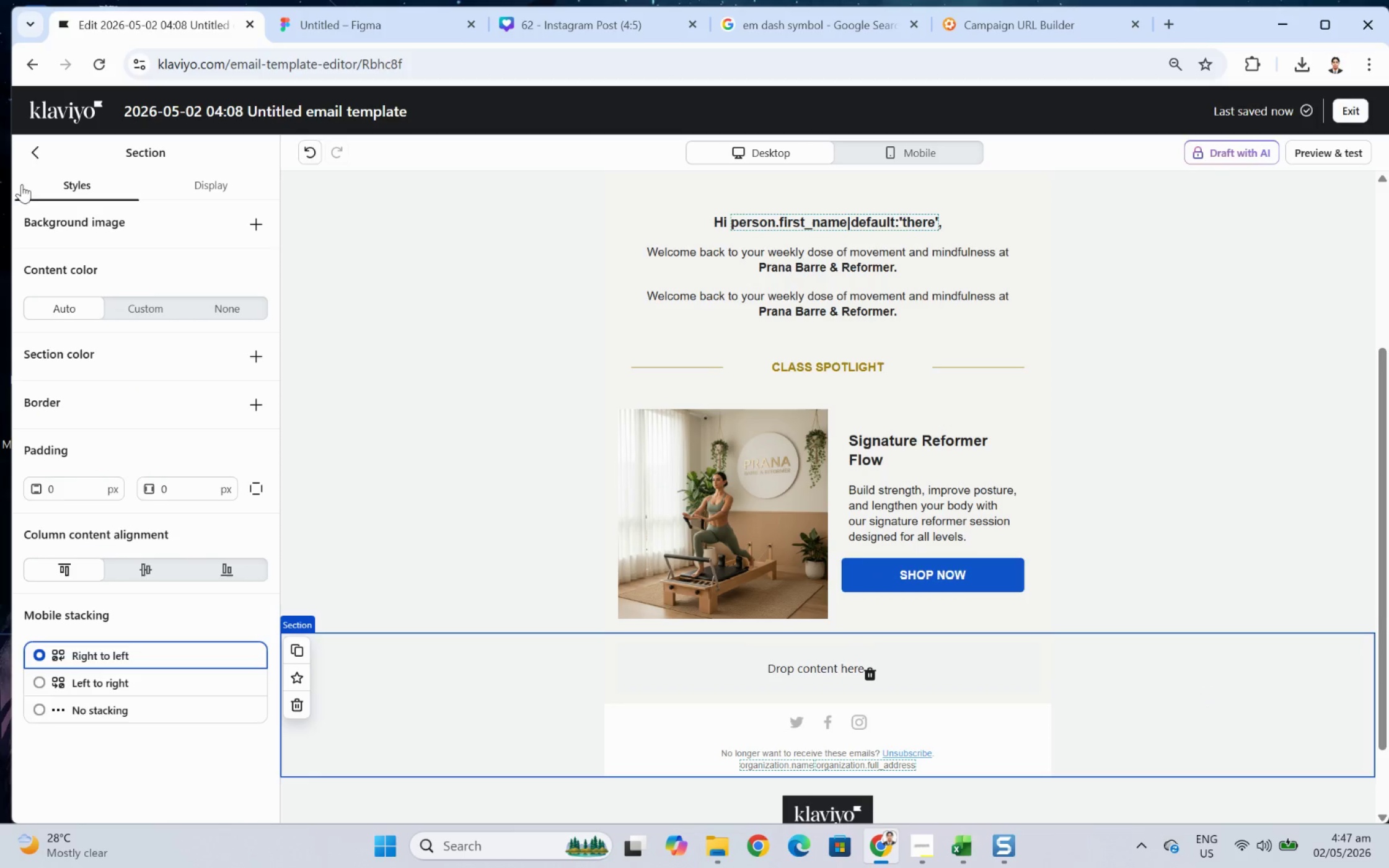 
left_click([29, 161])
 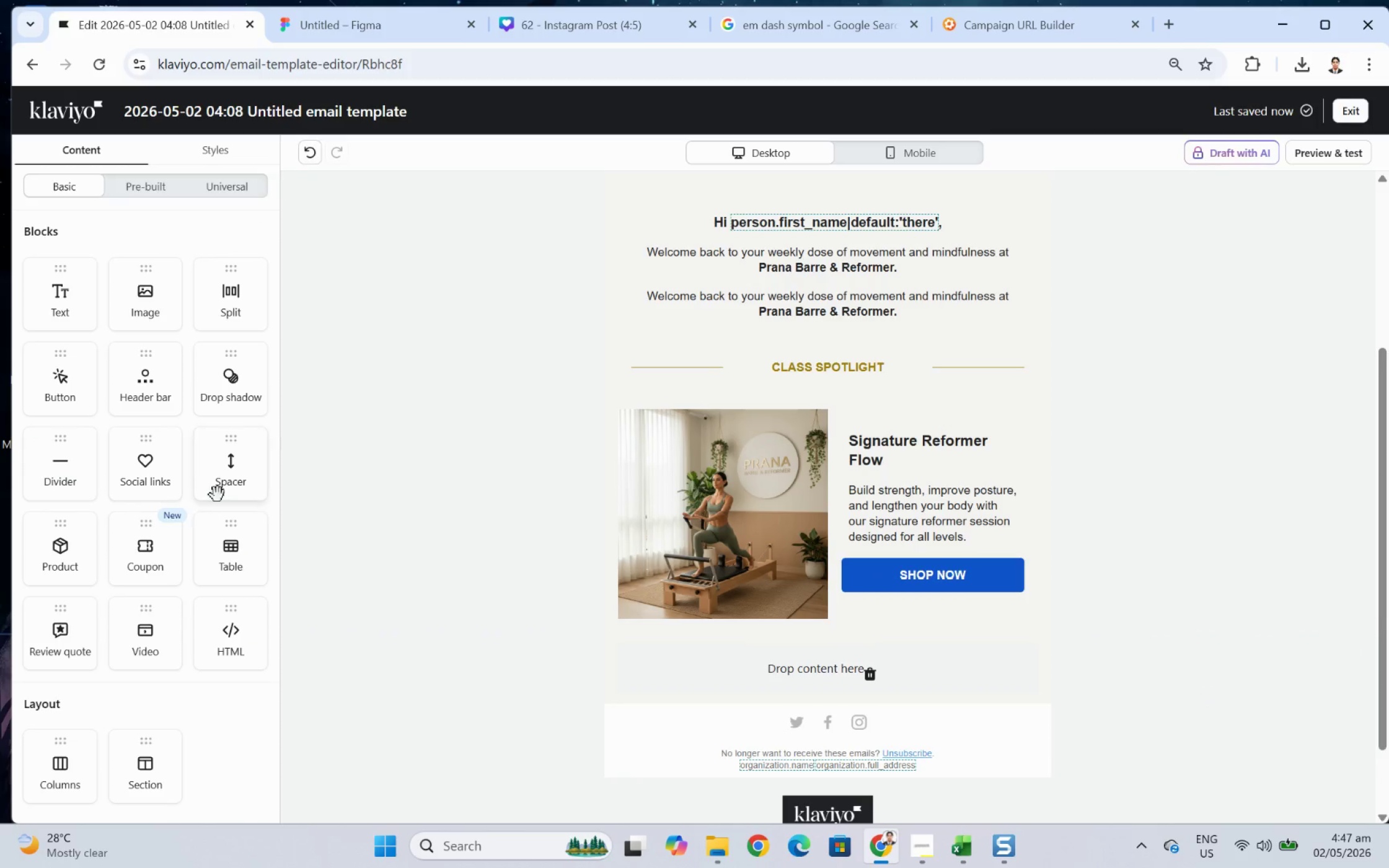 
left_click_drag(start_coordinate=[221, 473], to_coordinate=[945, 578])
 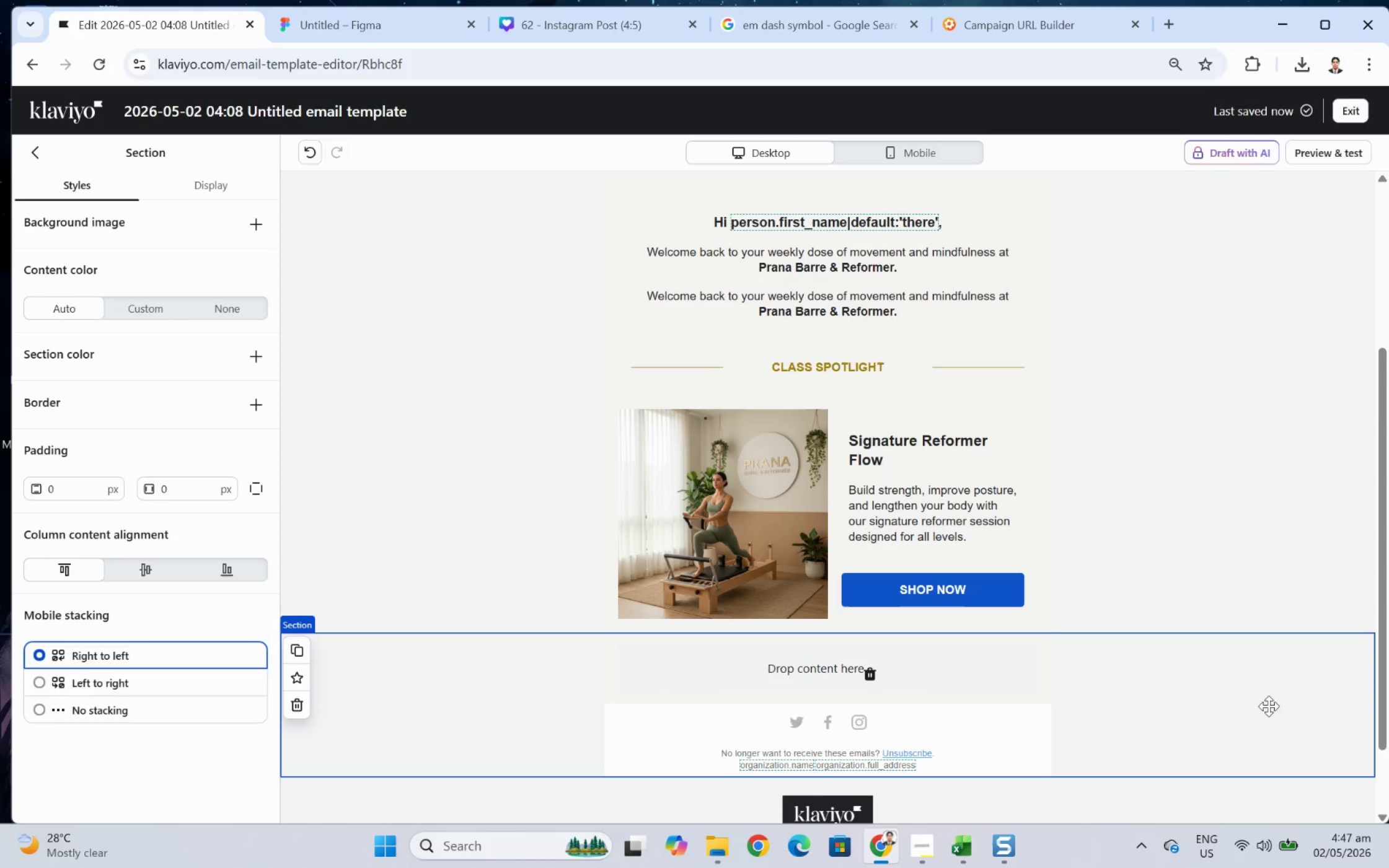 
wait(8.18)
 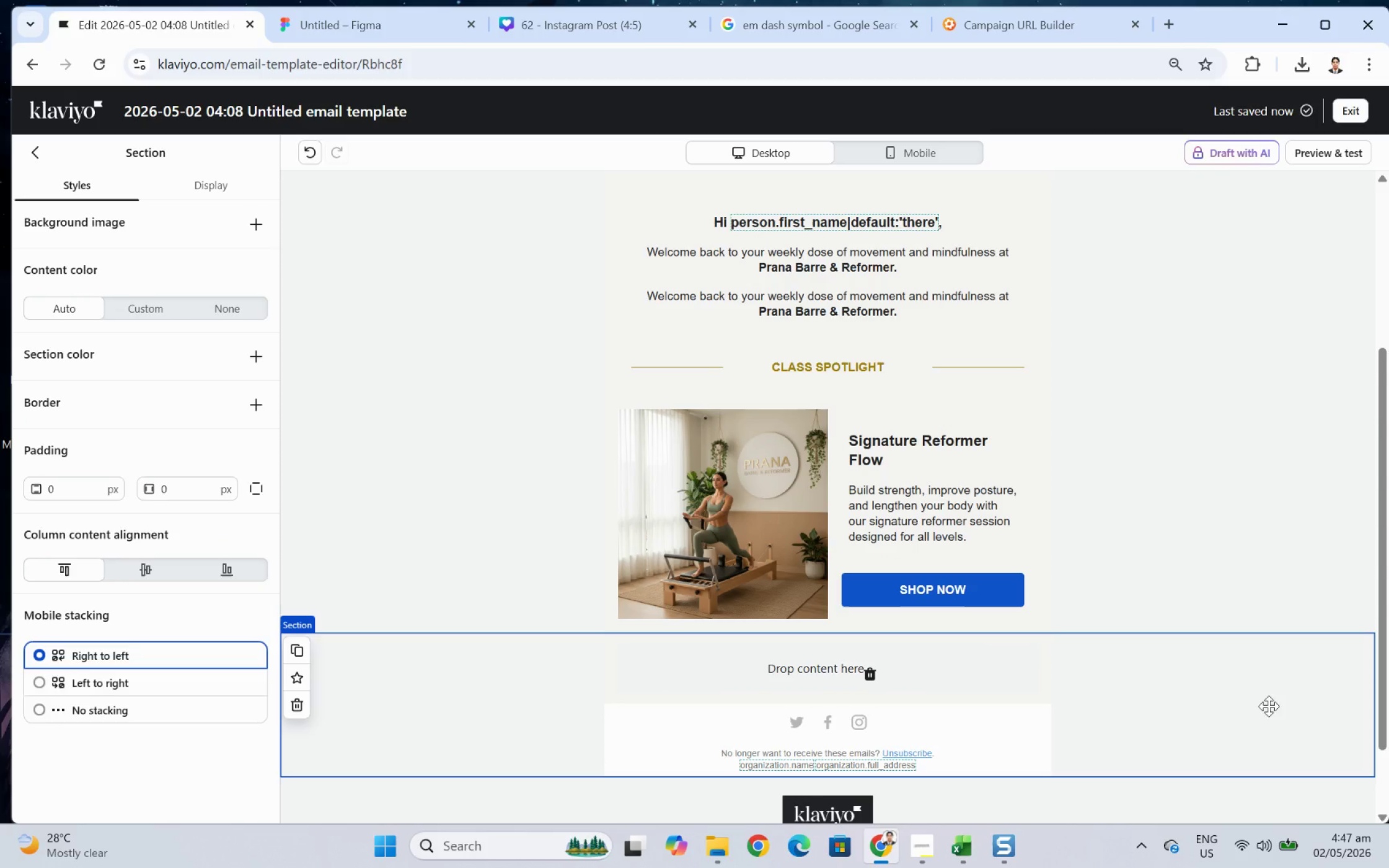 
scroll: coordinate [1243, 702], scroll_direction: down, amount: 2.0
 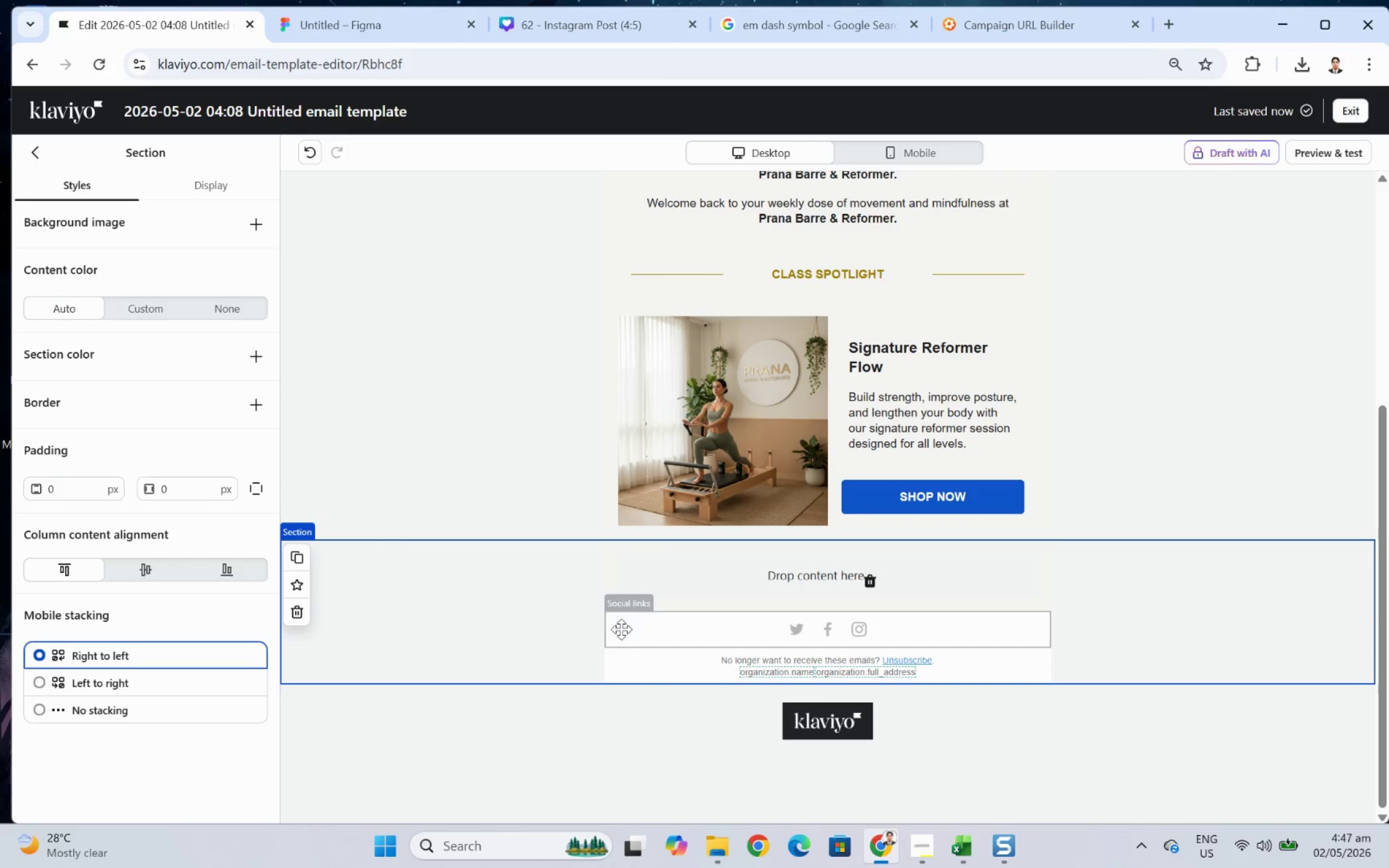 
left_click([480, 633])
 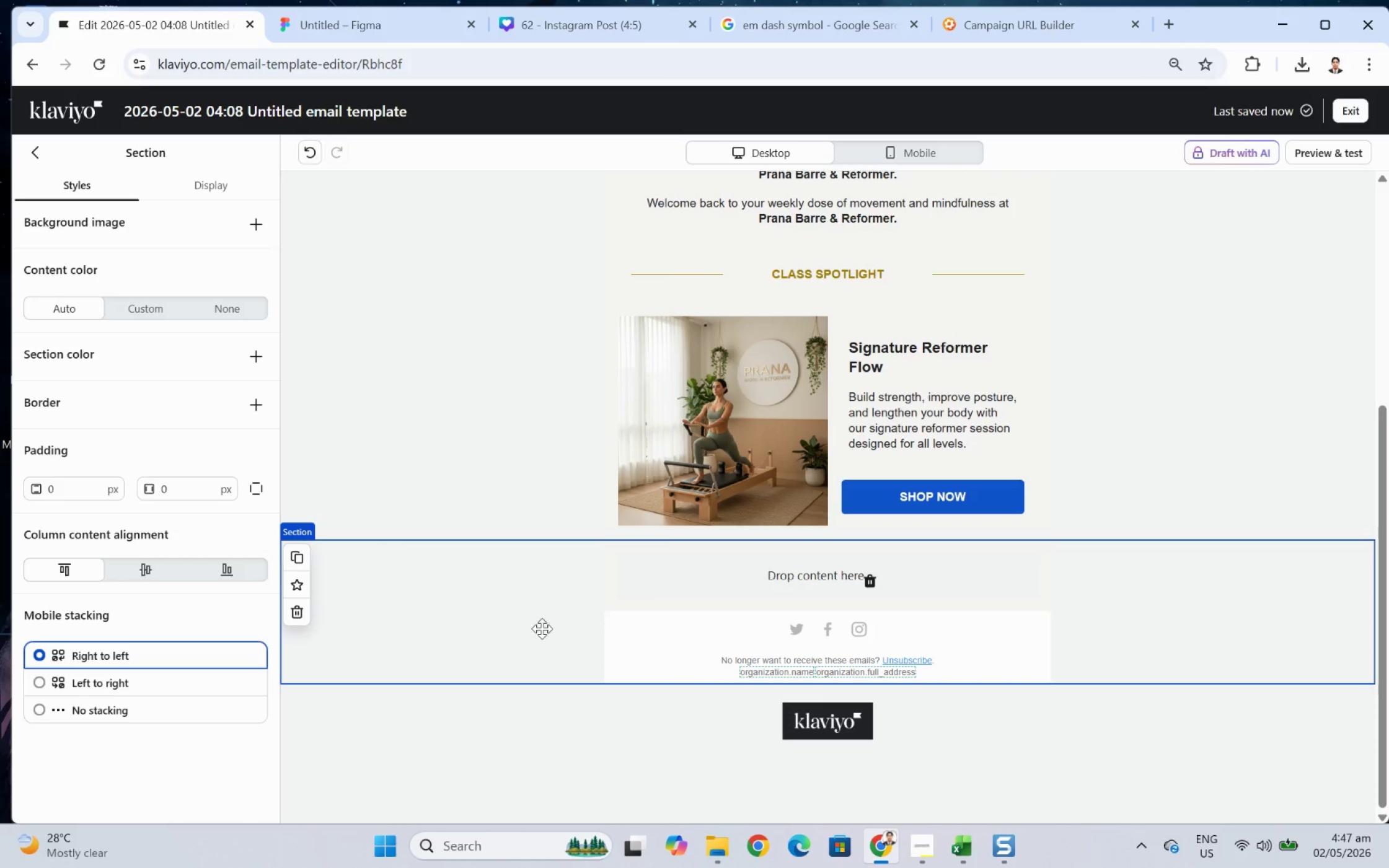 
scroll: coordinate [1358, 280], scroll_direction: up, amount: 6.0
 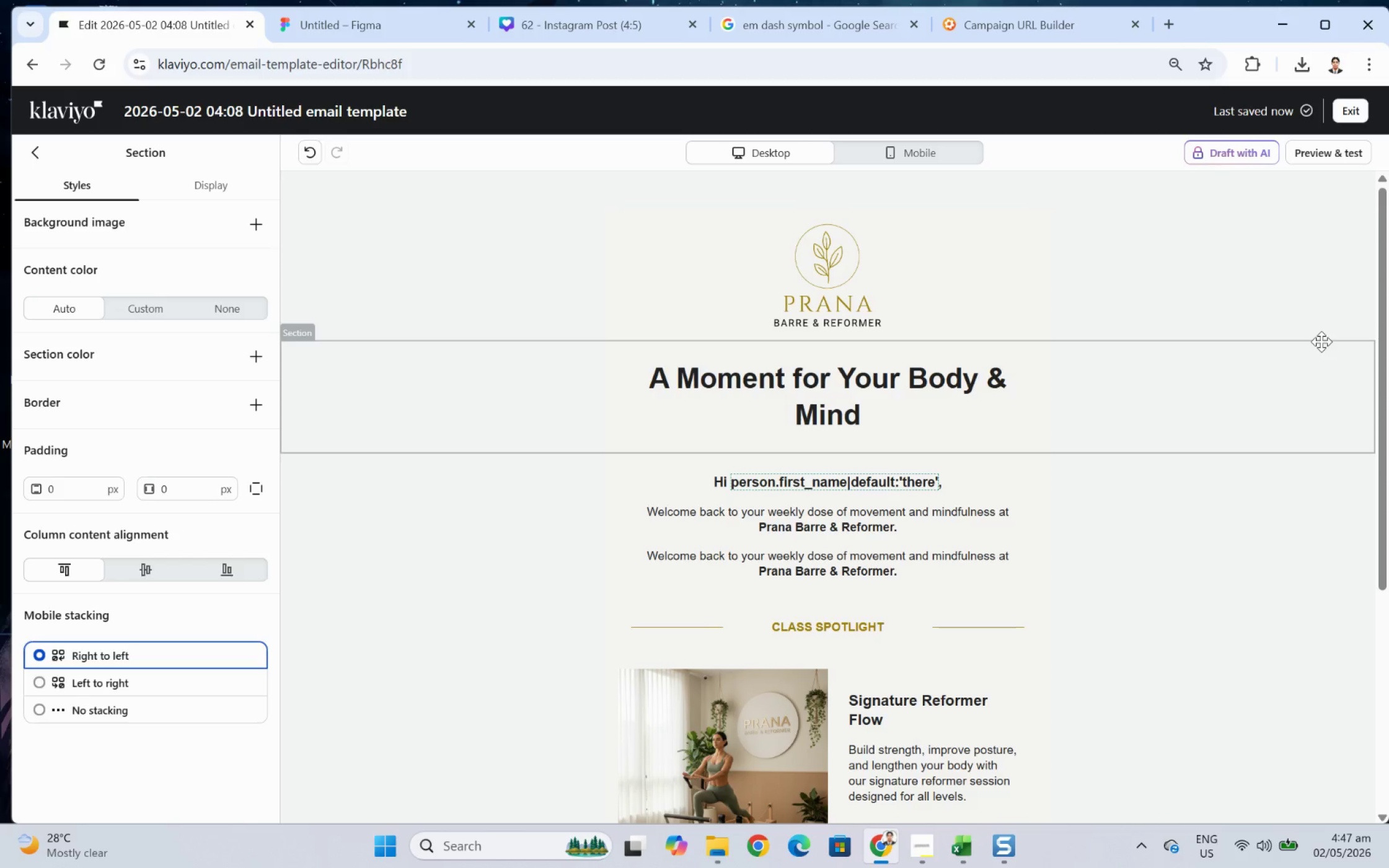 
wait(12.24)
 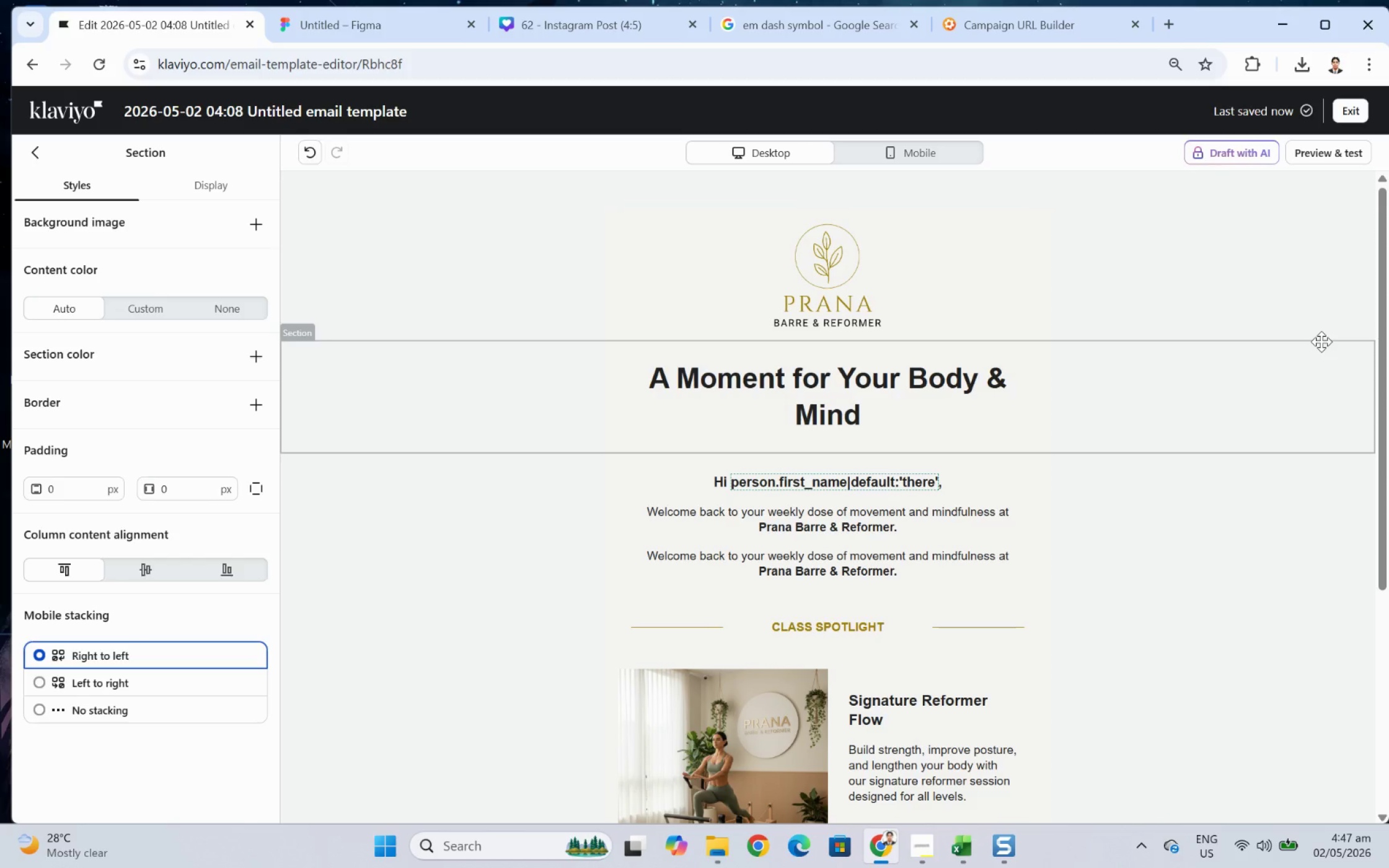 
scroll: coordinate [1300, 359], scroll_direction: down, amount: 5.0
 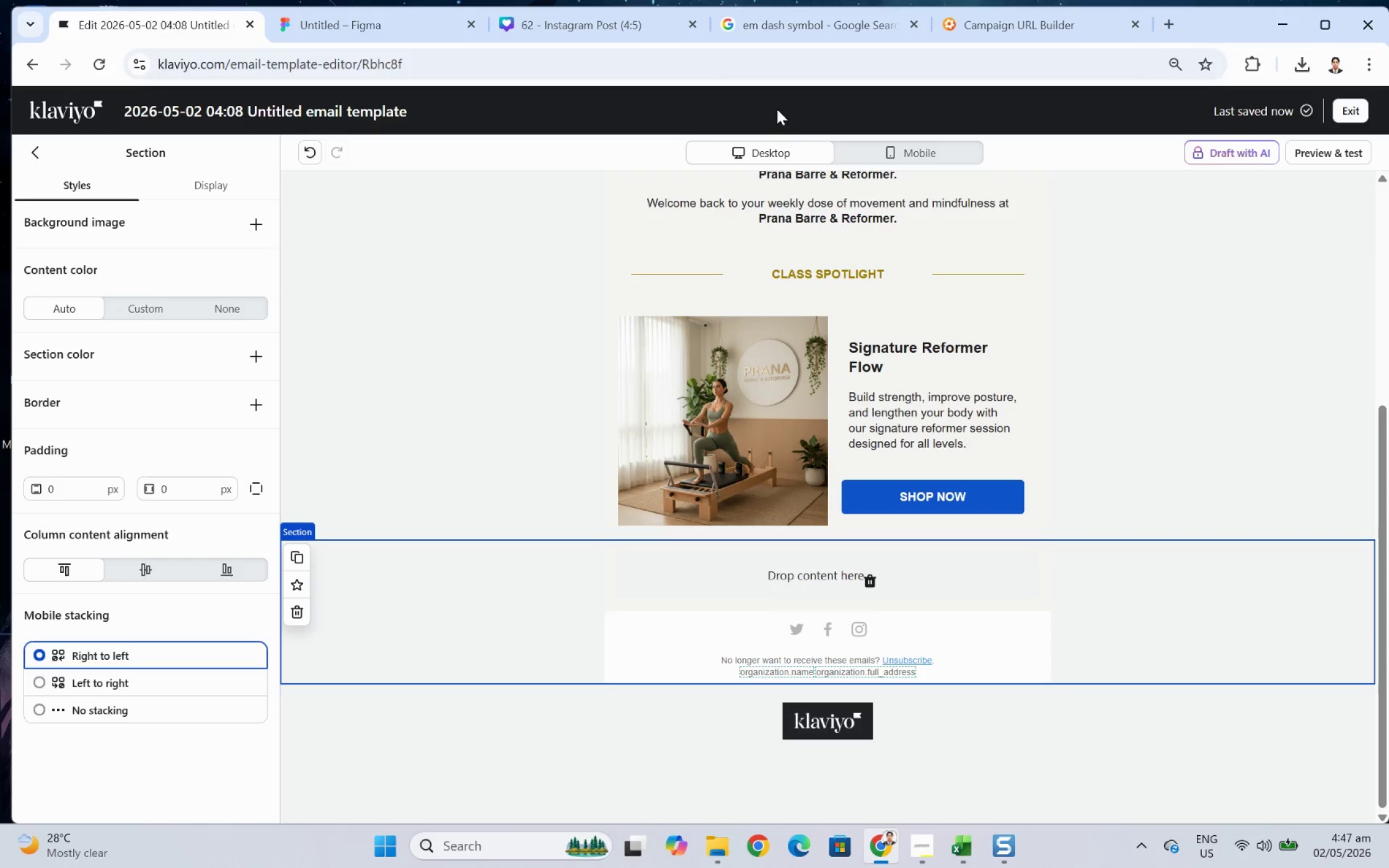 
left_click([916, 148])
 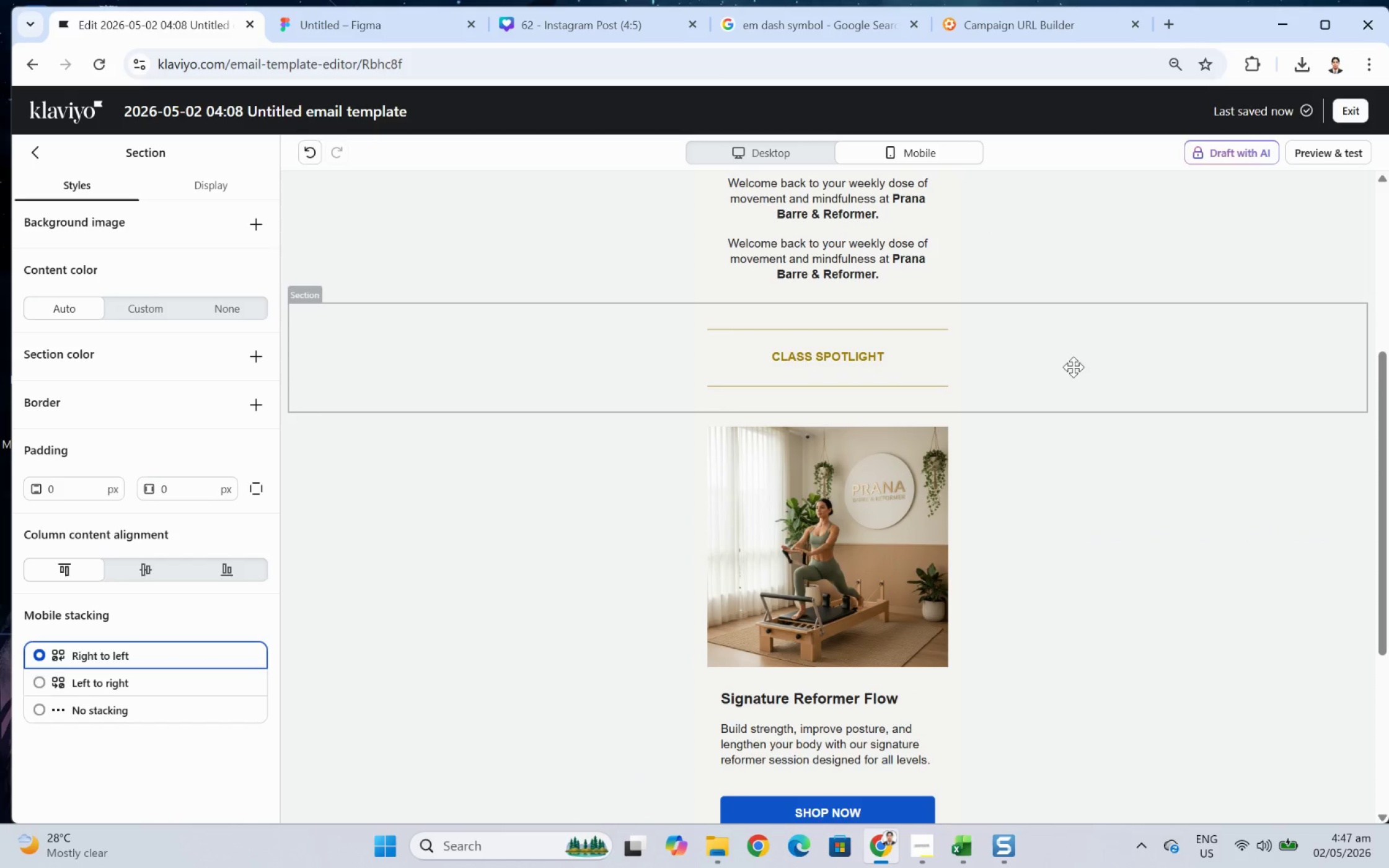 
scroll: coordinate [1170, 365], scroll_direction: down, amount: 3.0
 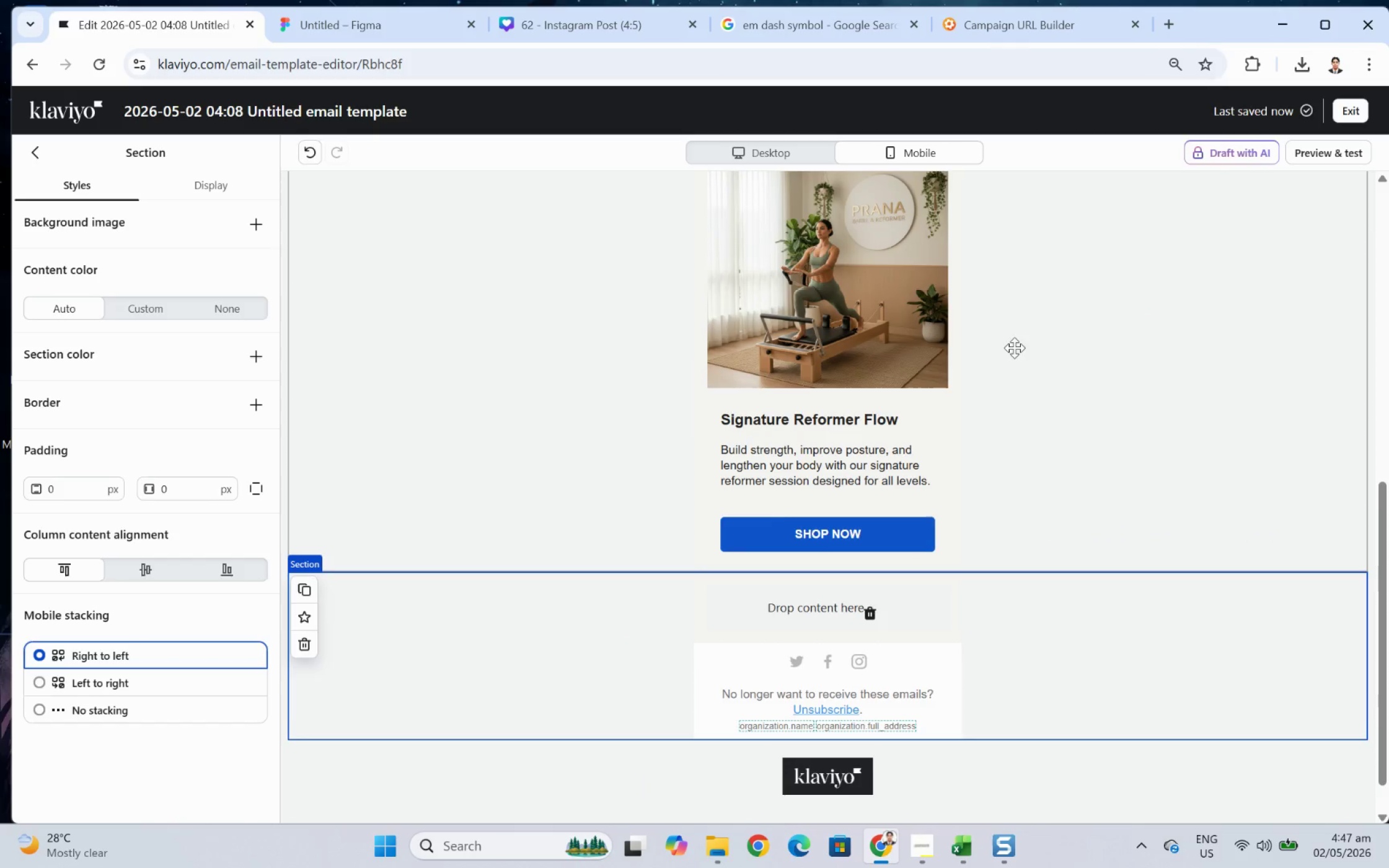 
scroll: coordinate [1005, 346], scroll_direction: up, amount: 2.0
 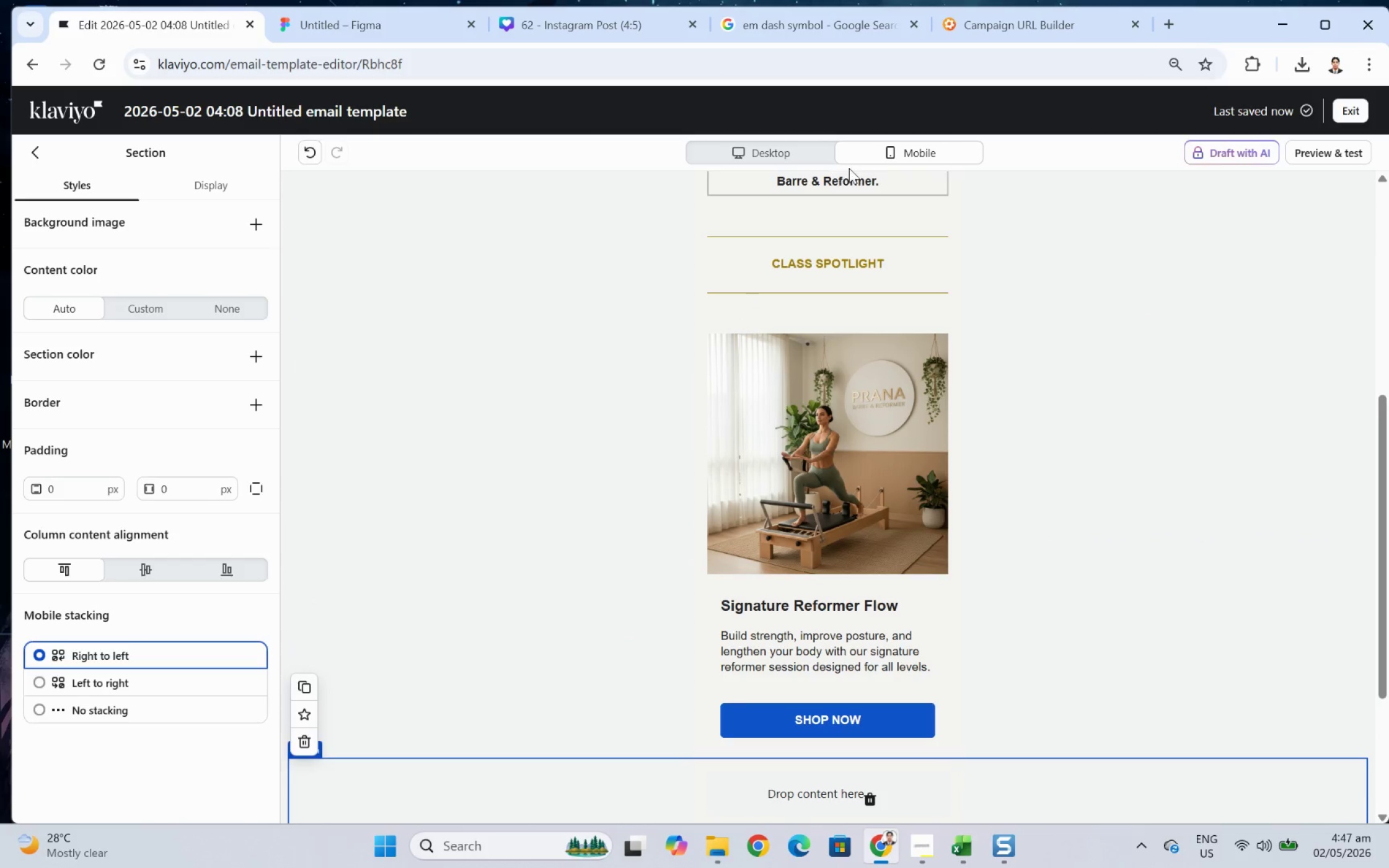 
left_click([792, 149])
 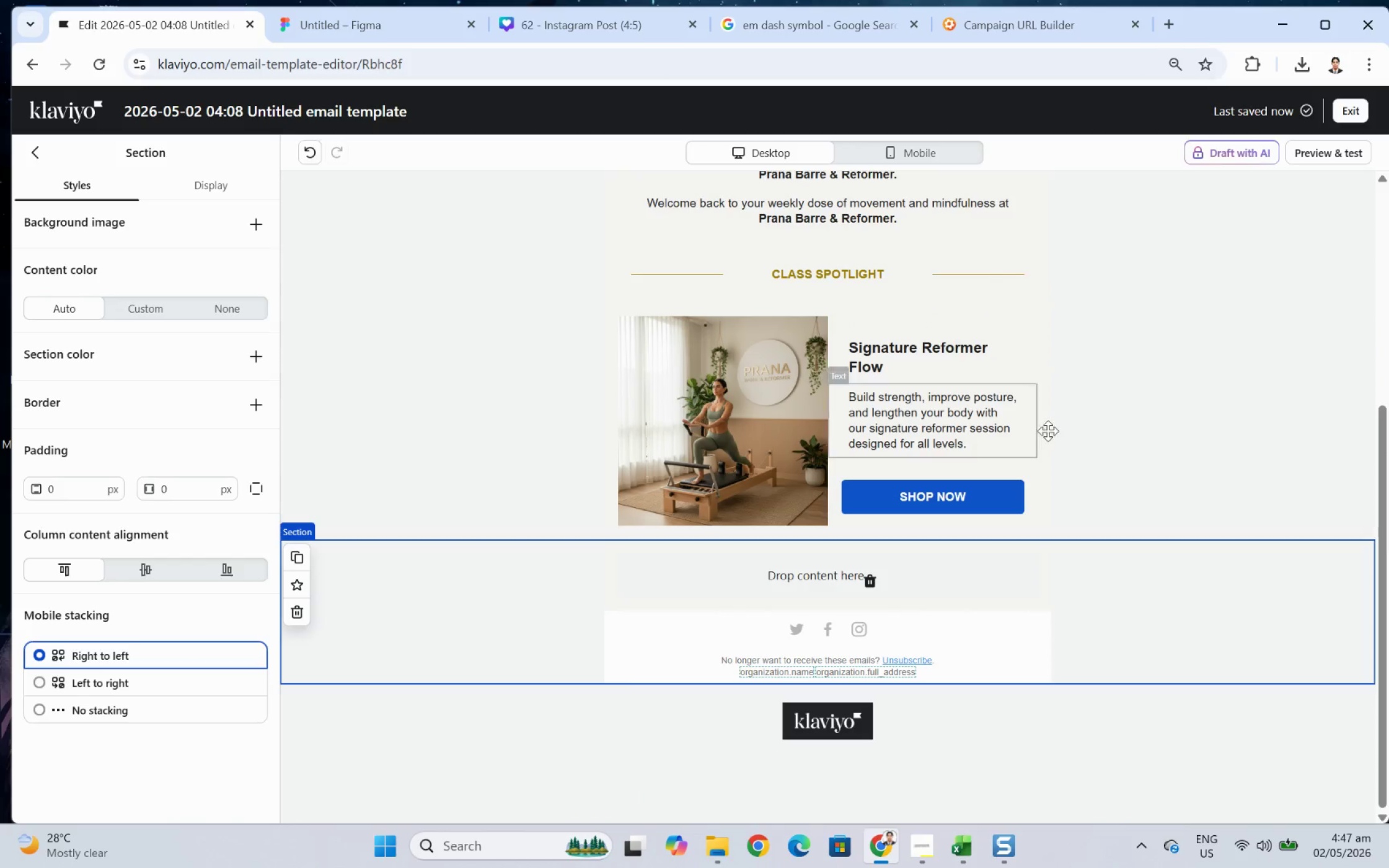 
scroll: coordinate [1067, 478], scroll_direction: down, amount: 1.0
 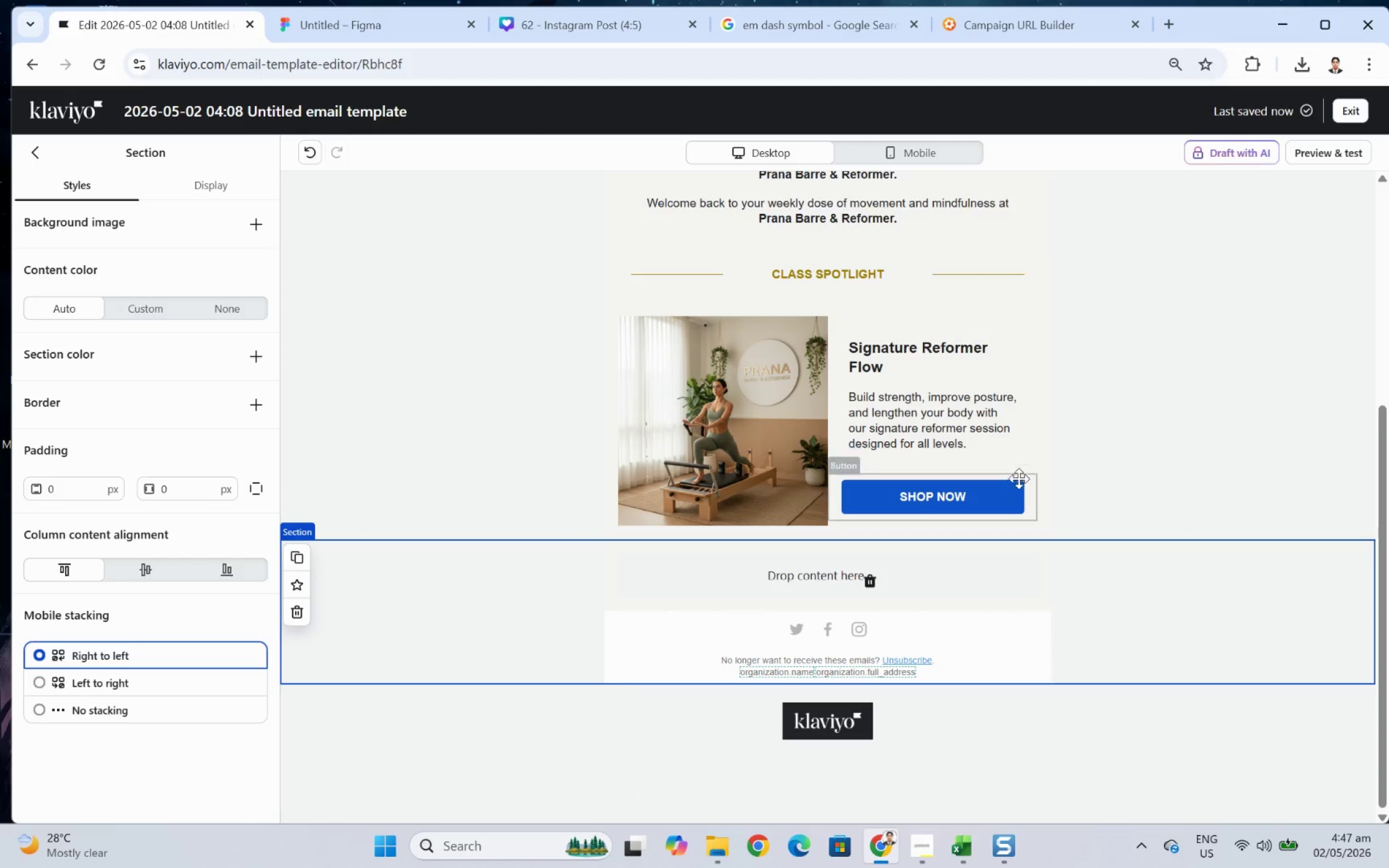 
left_click([1019, 487])
 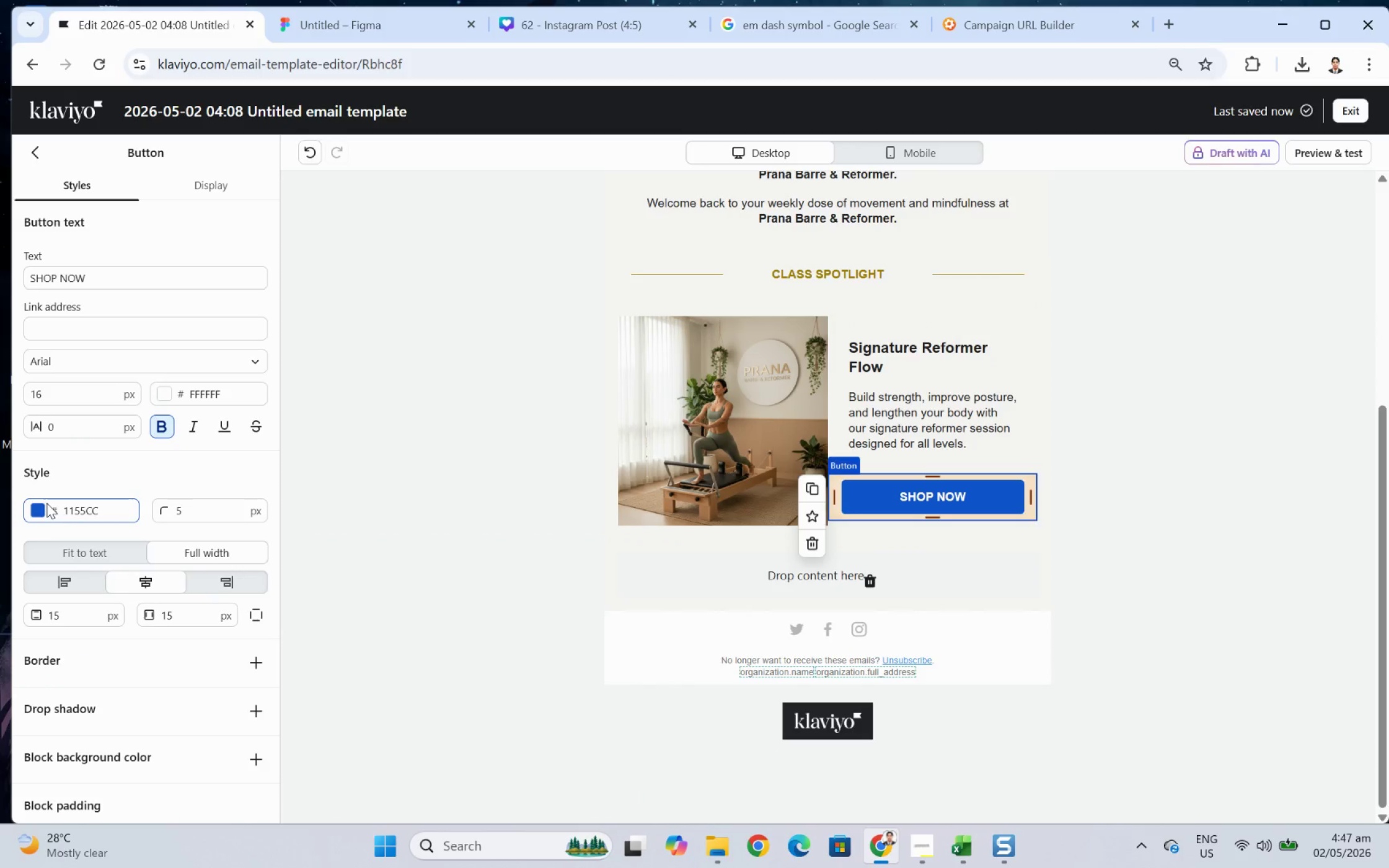 
left_click([45, 510])
 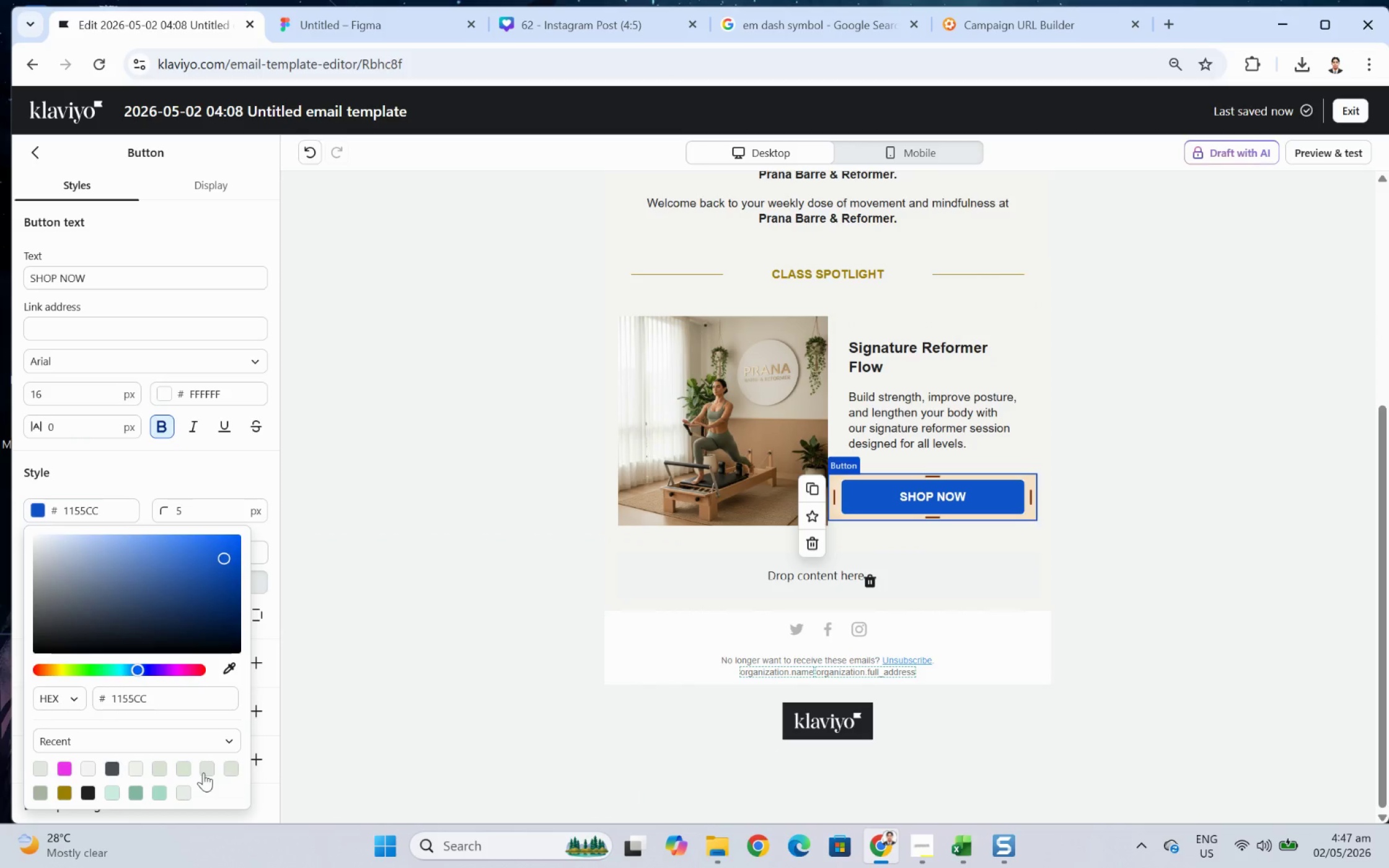 
left_click([41, 789])
 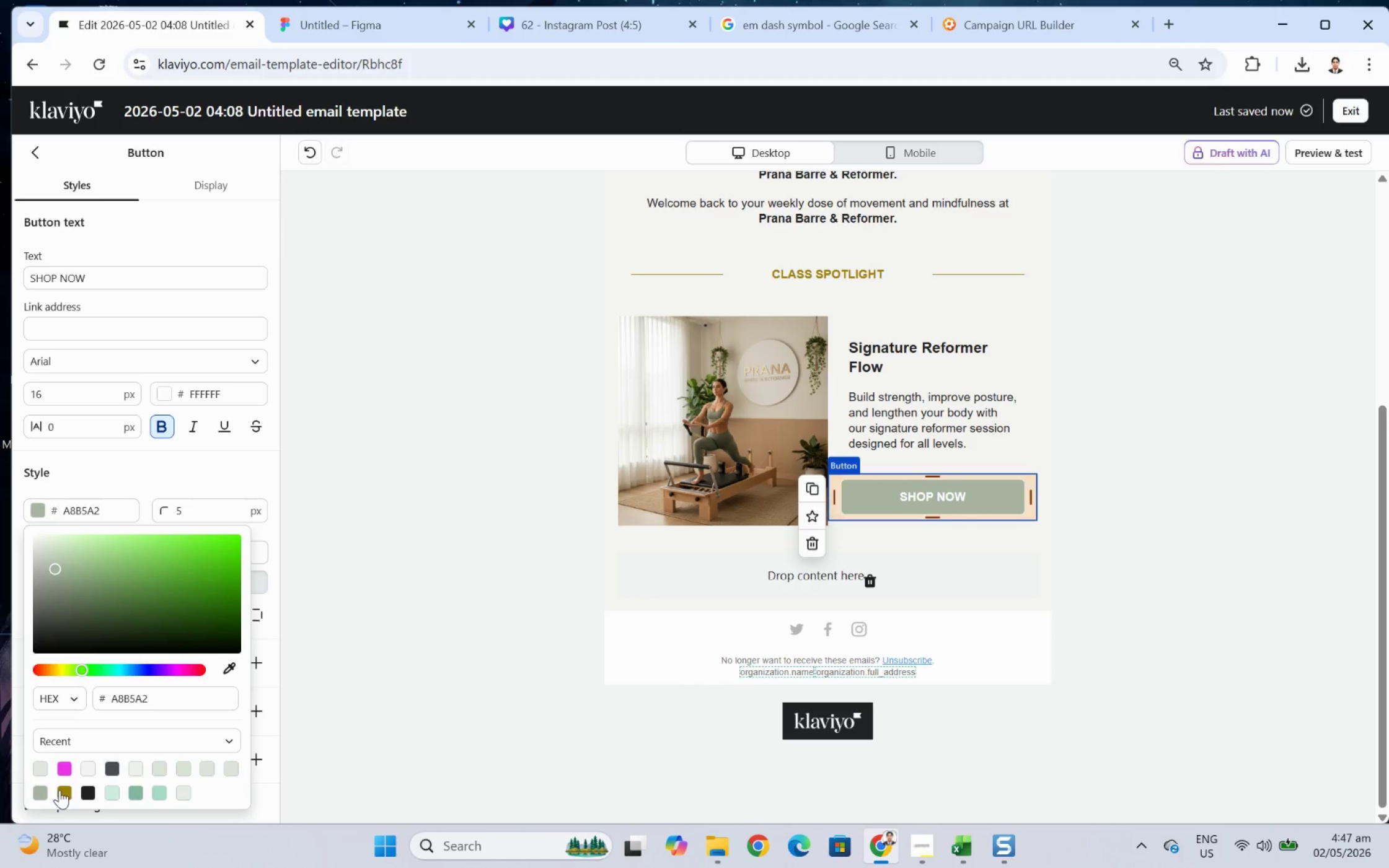 
left_click([61, 789])
 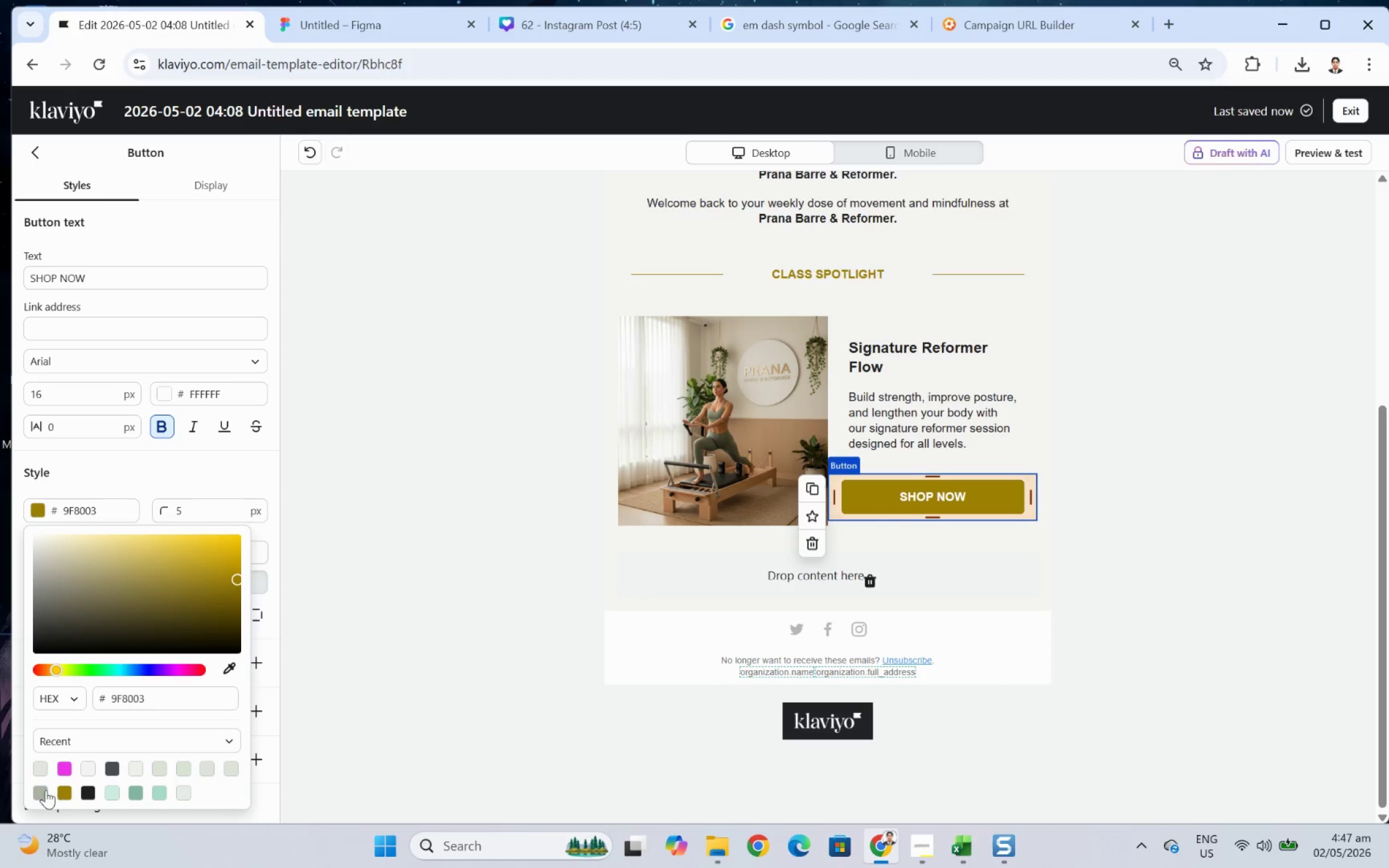 
left_click([42, 789])
 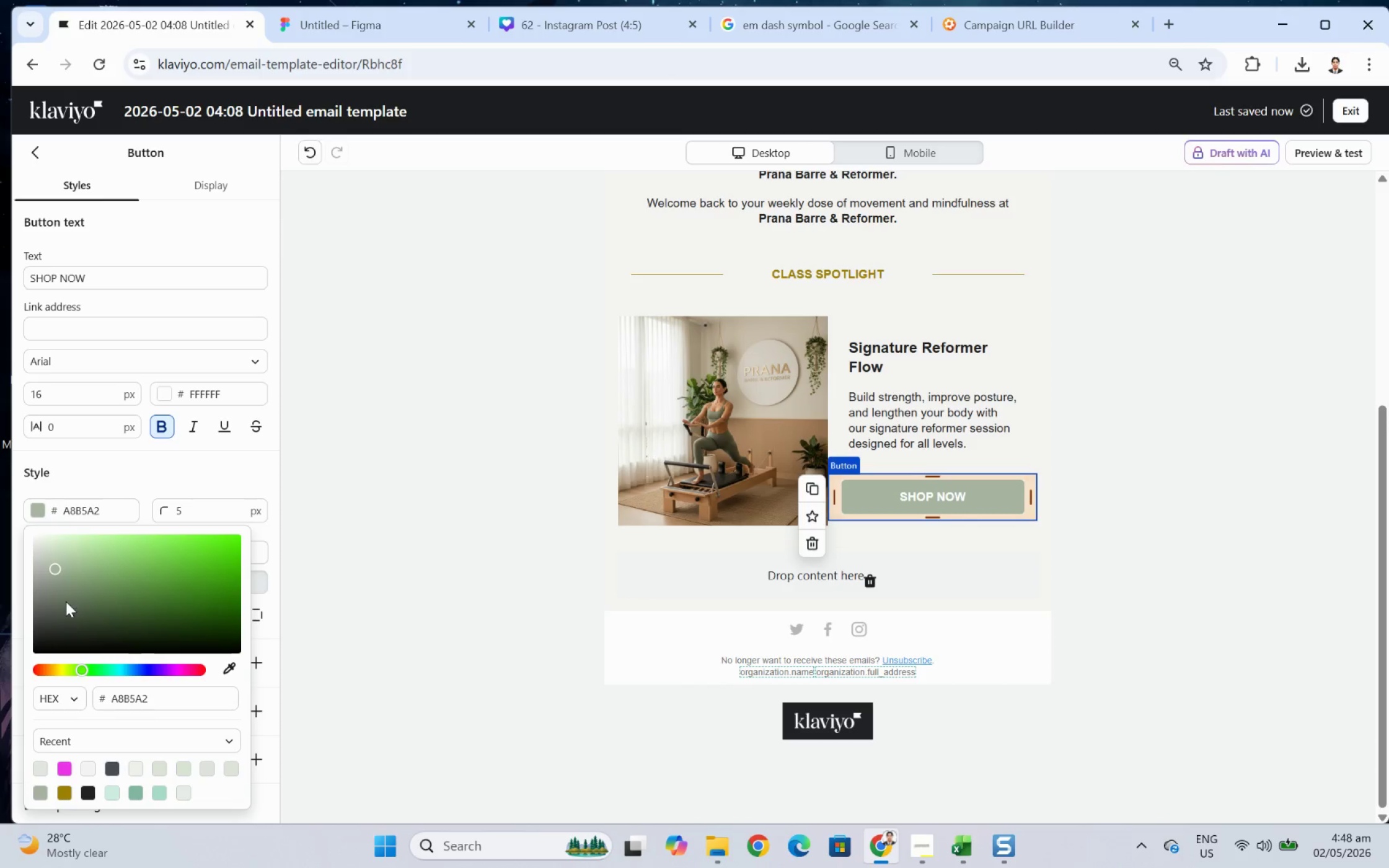 
scroll: coordinate [860, 501], scroll_direction: up, amount: 3.0
 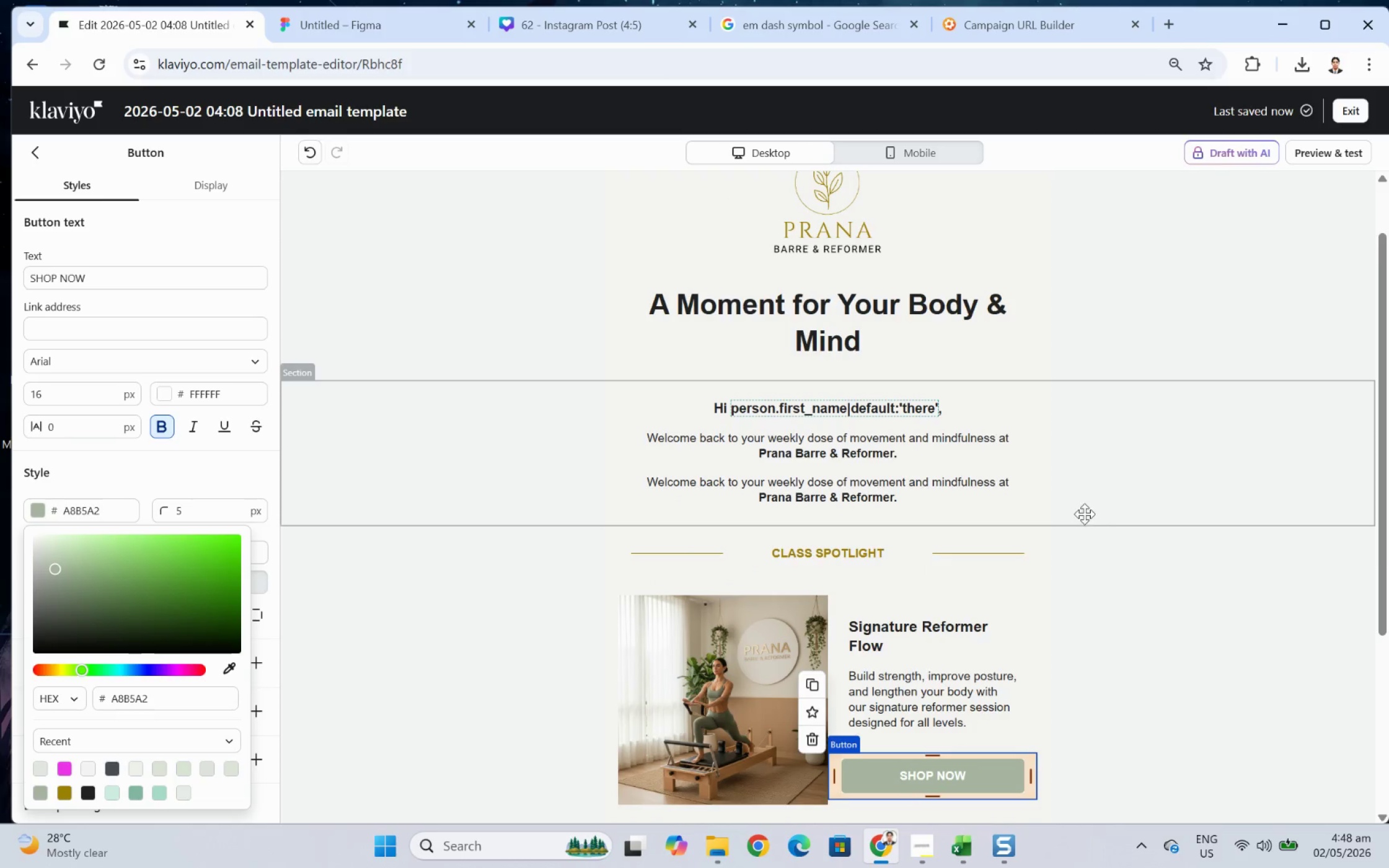 
scroll: coordinate [1076, 521], scroll_direction: down, amount: 1.0
 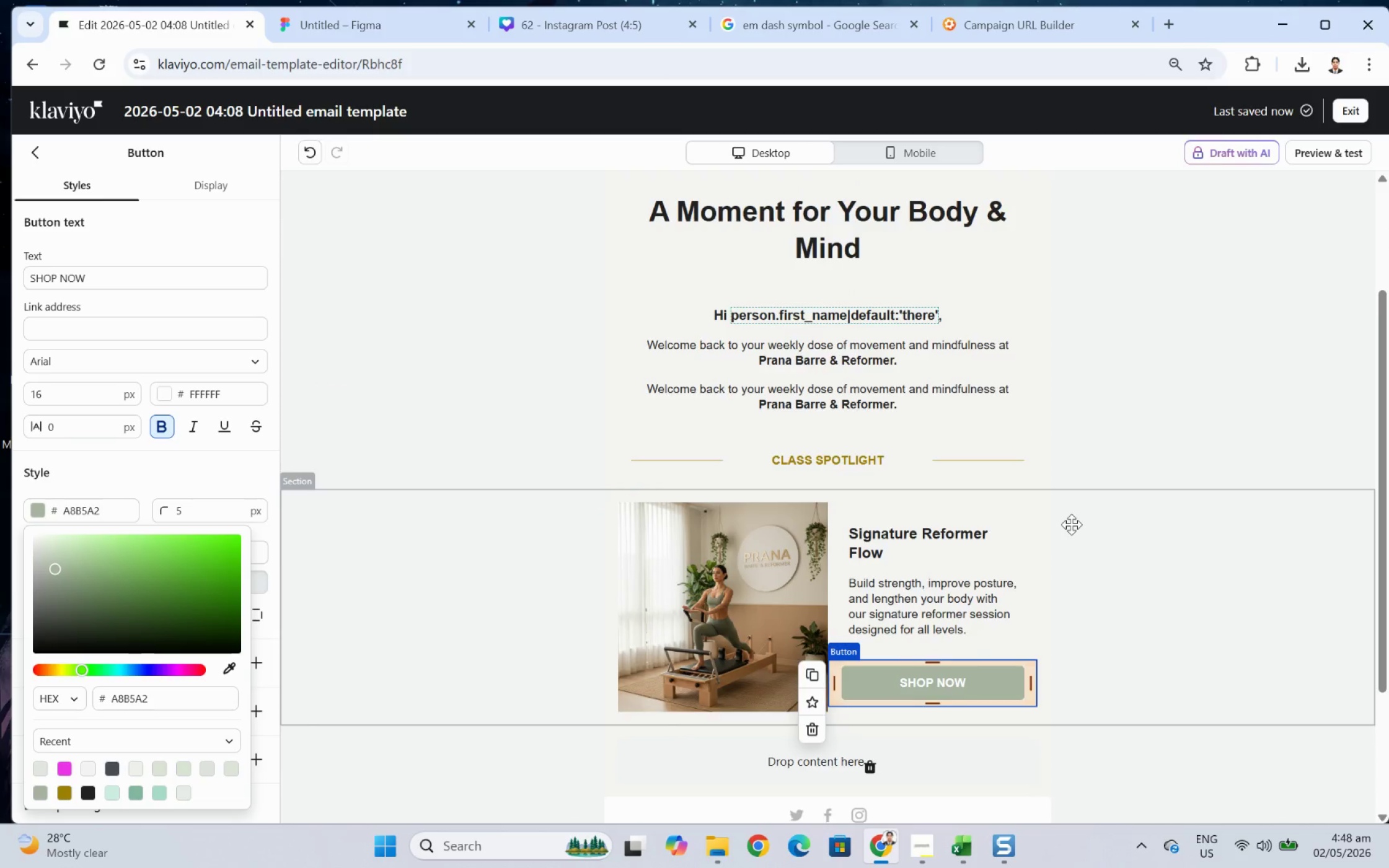 
scroll: coordinate [1071, 524], scroll_direction: up, amount: 3.0
 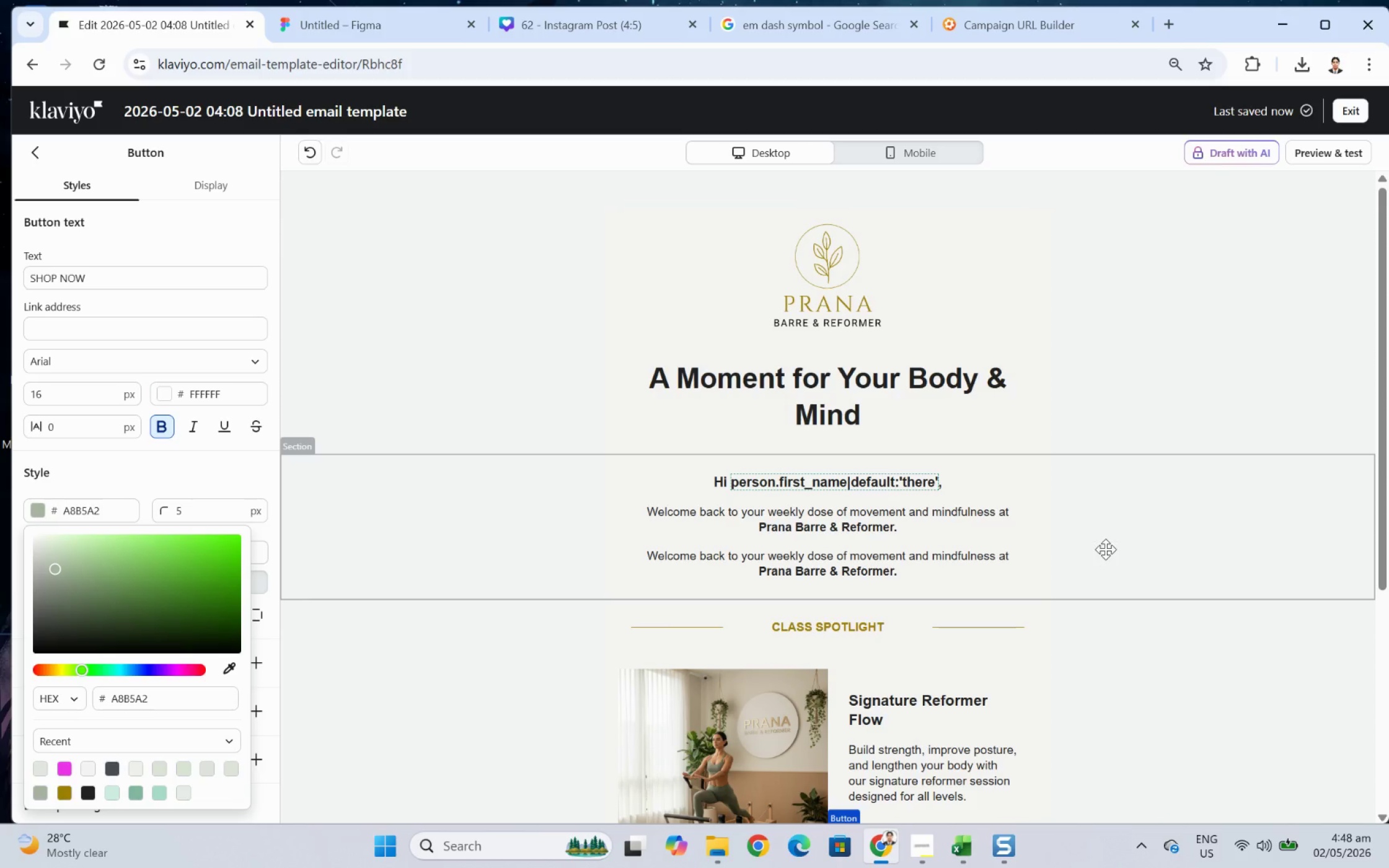 
wait(7.46)
 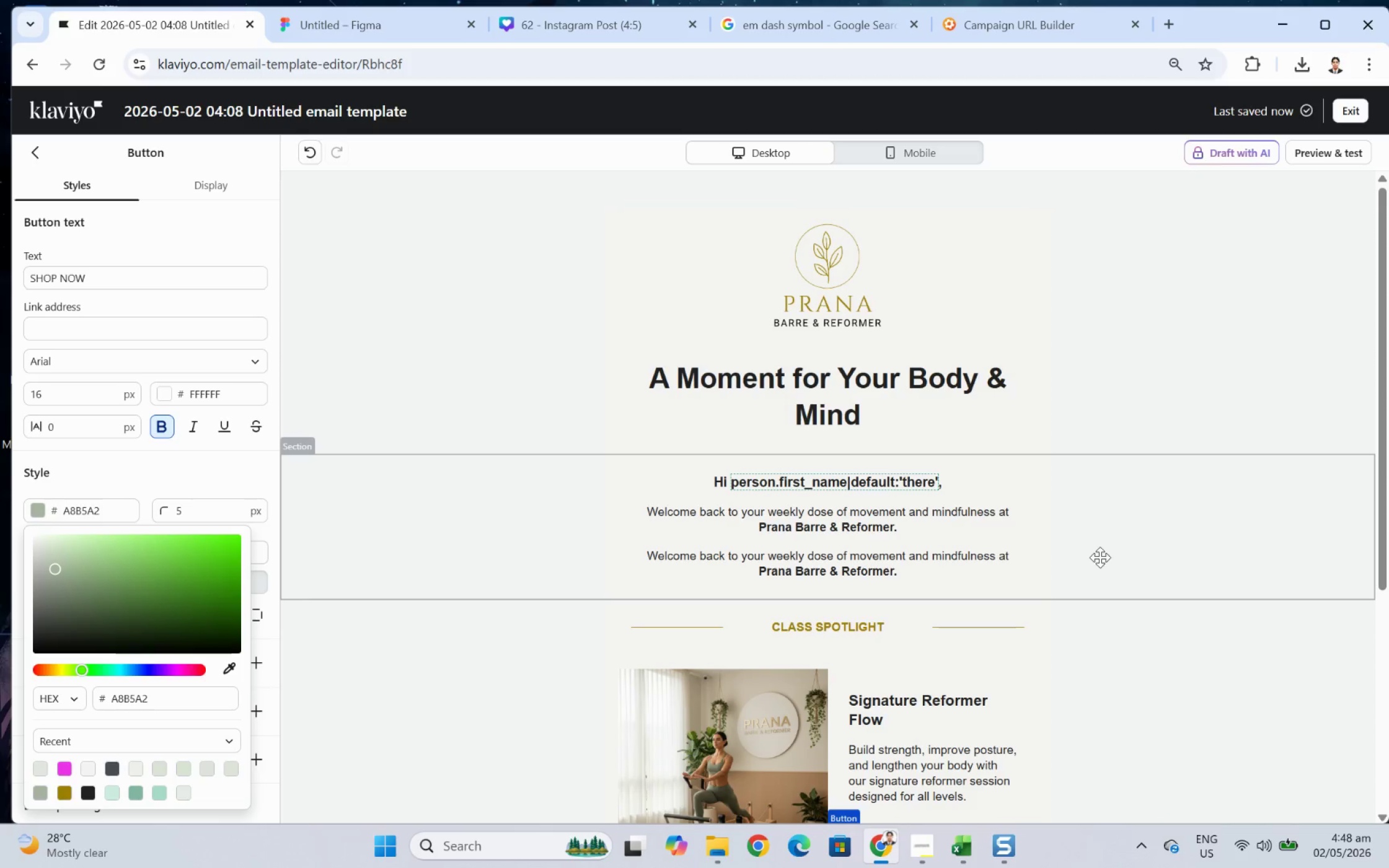 
scroll: coordinate [1105, 549], scroll_direction: down, amount: 1.0
 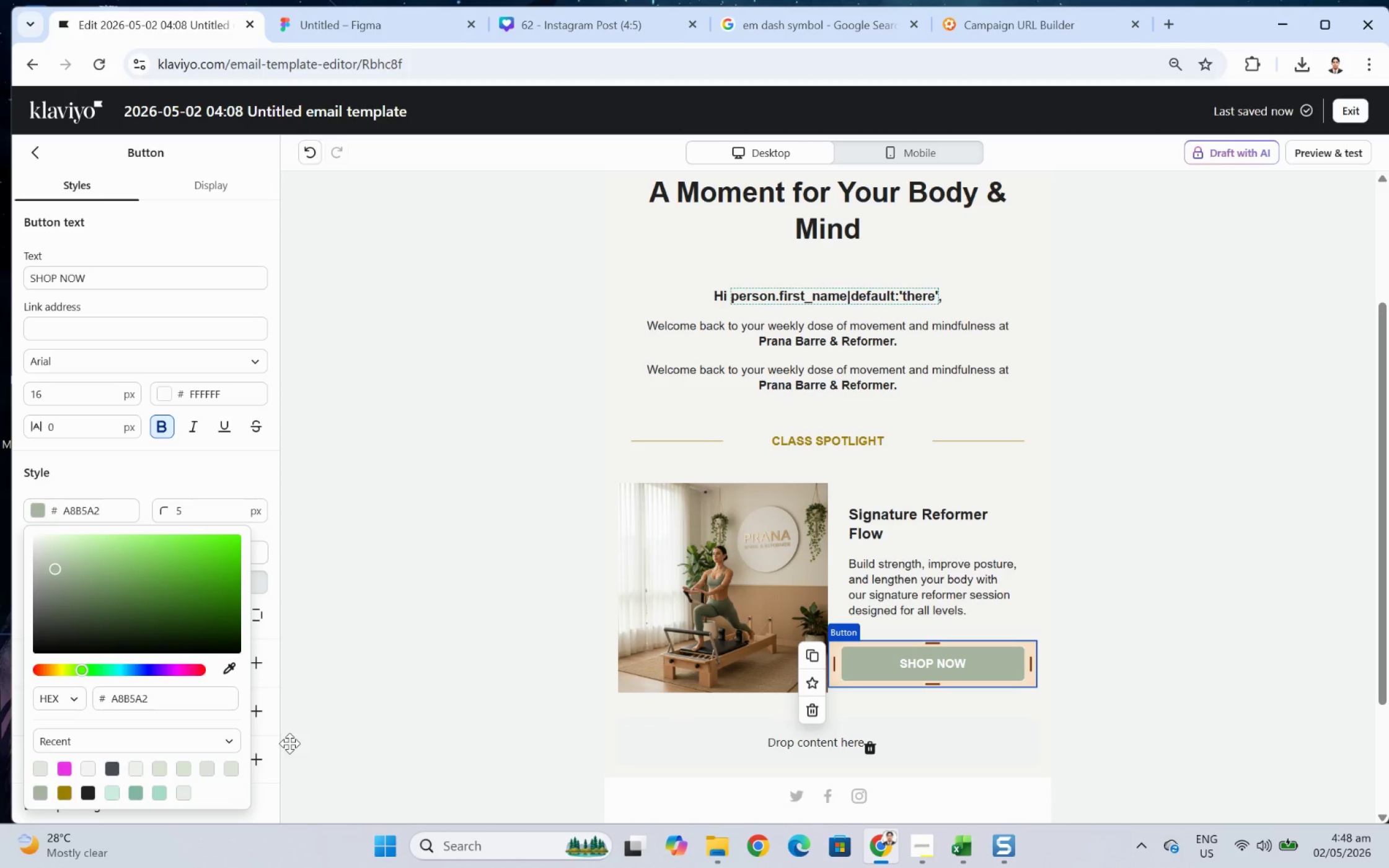 
wait(14.64)
 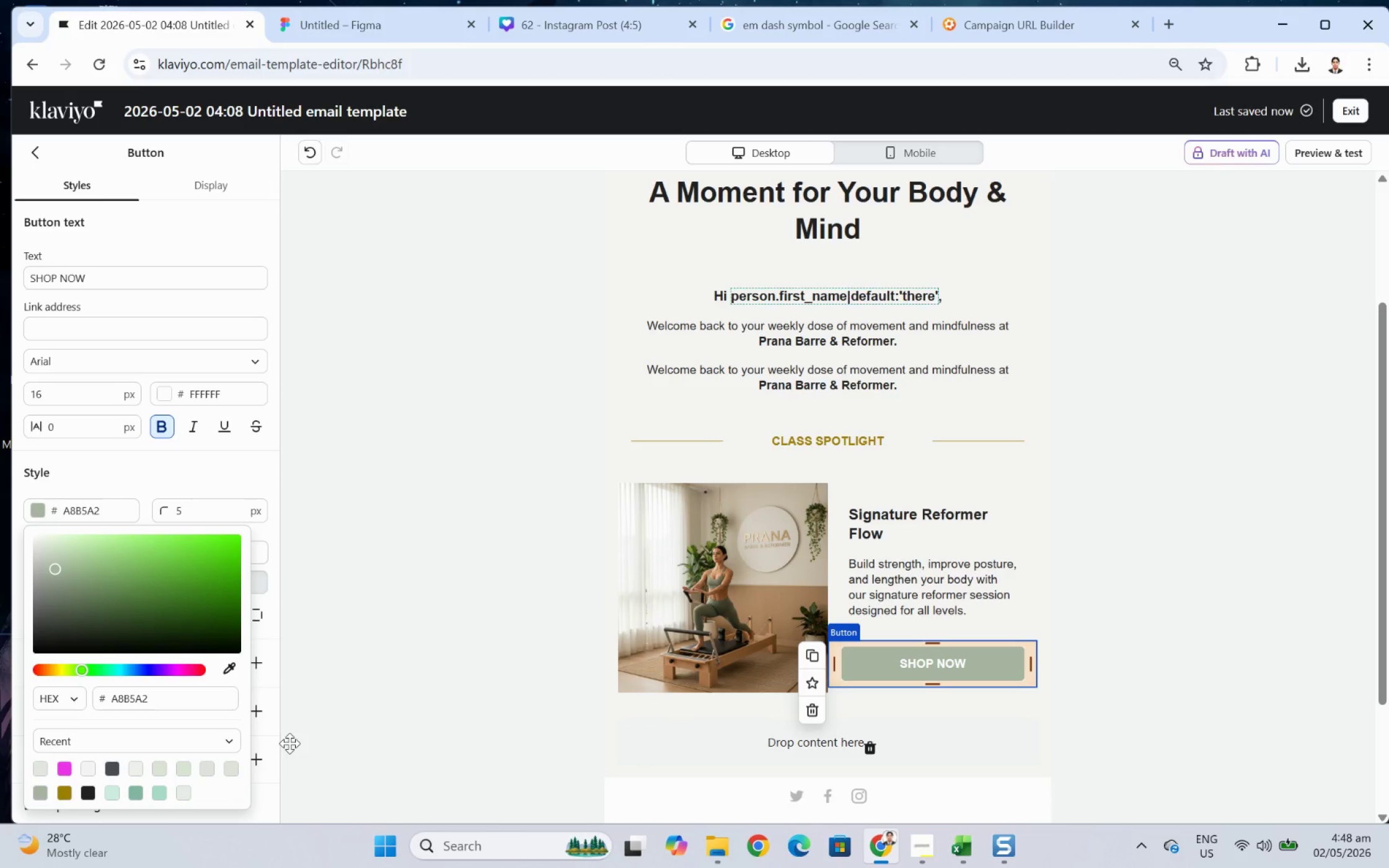 
double_click([147, 699])
 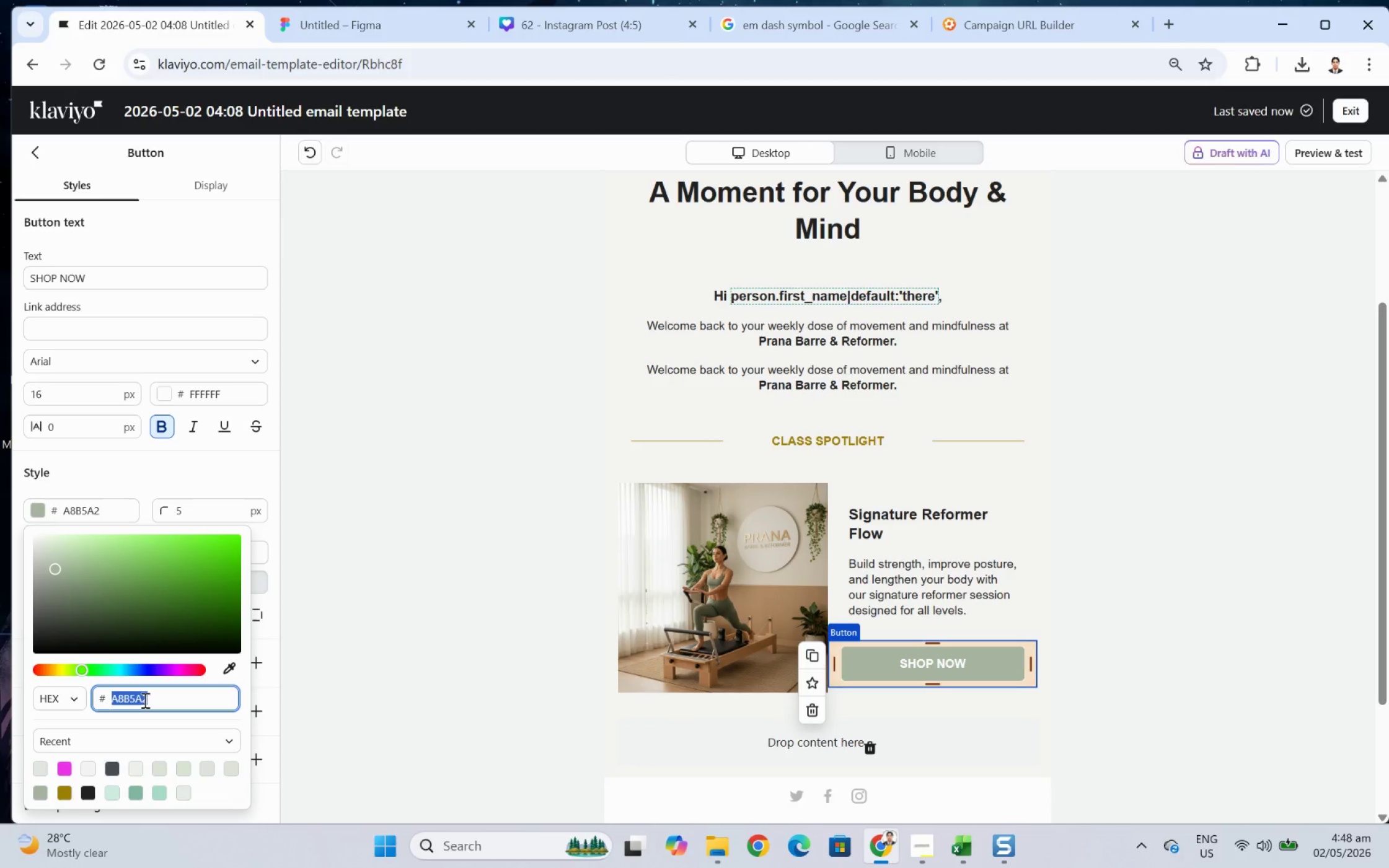 
wait(9.54)
 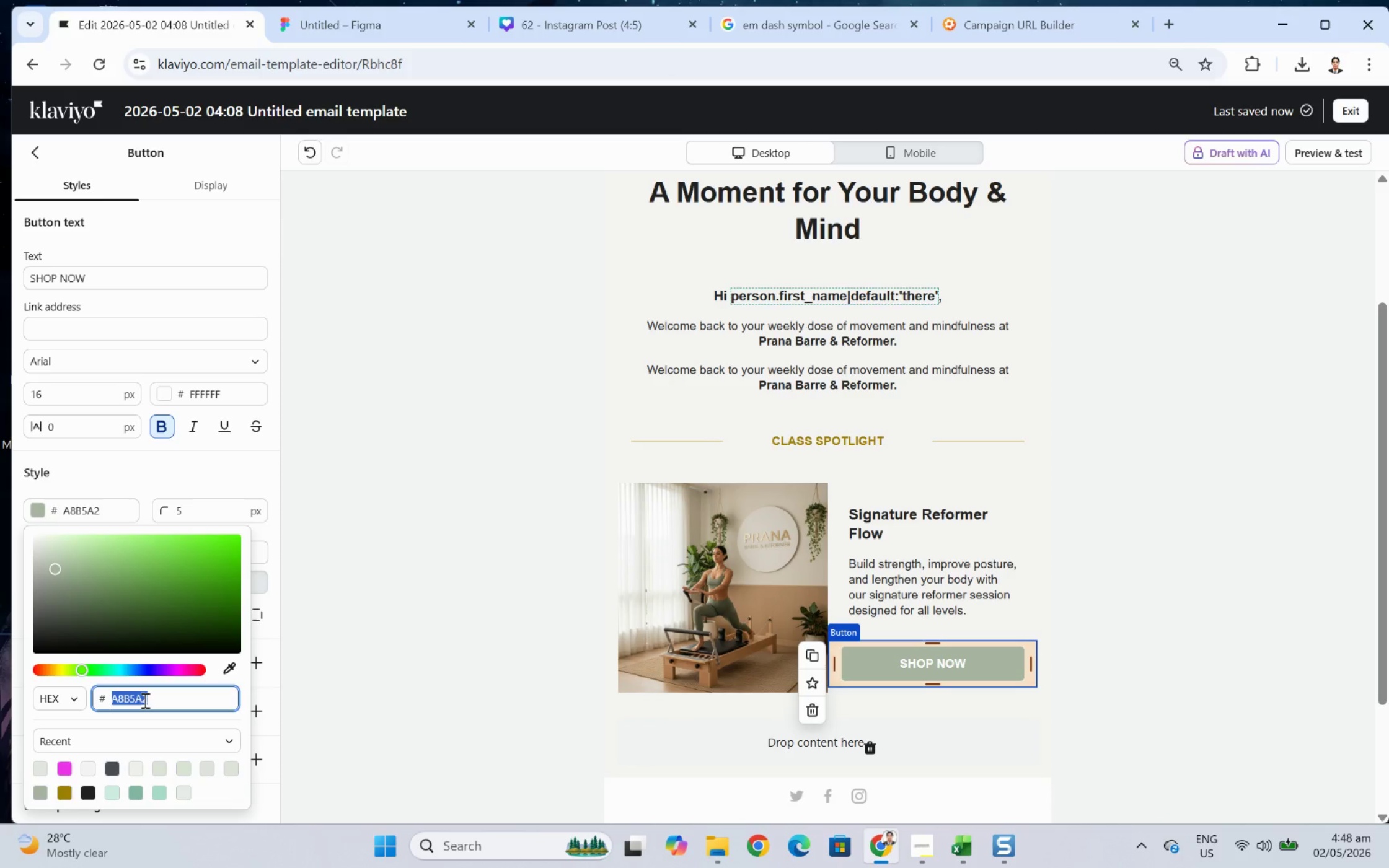 
type(8f9e)
 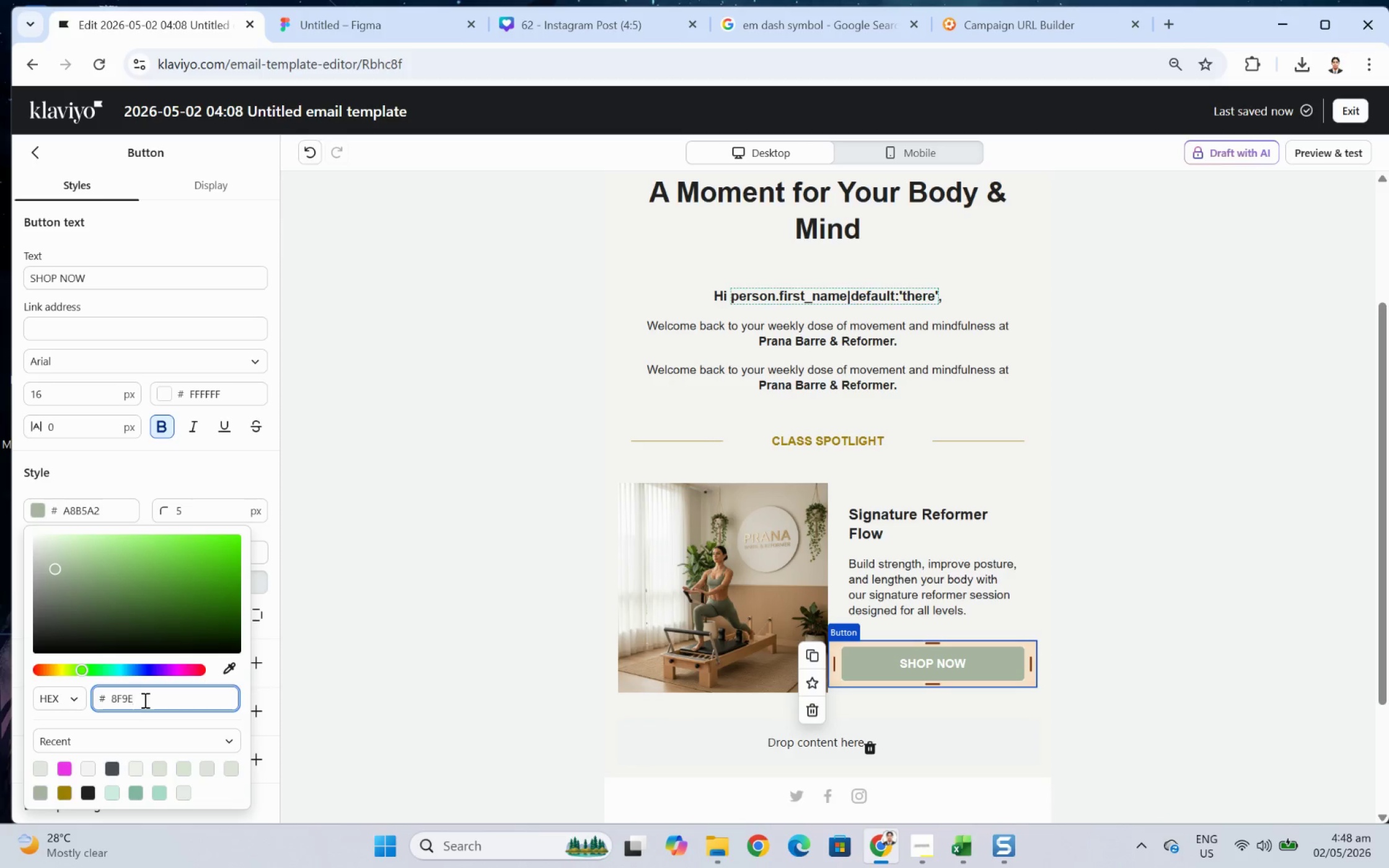 
wait(9.68)
 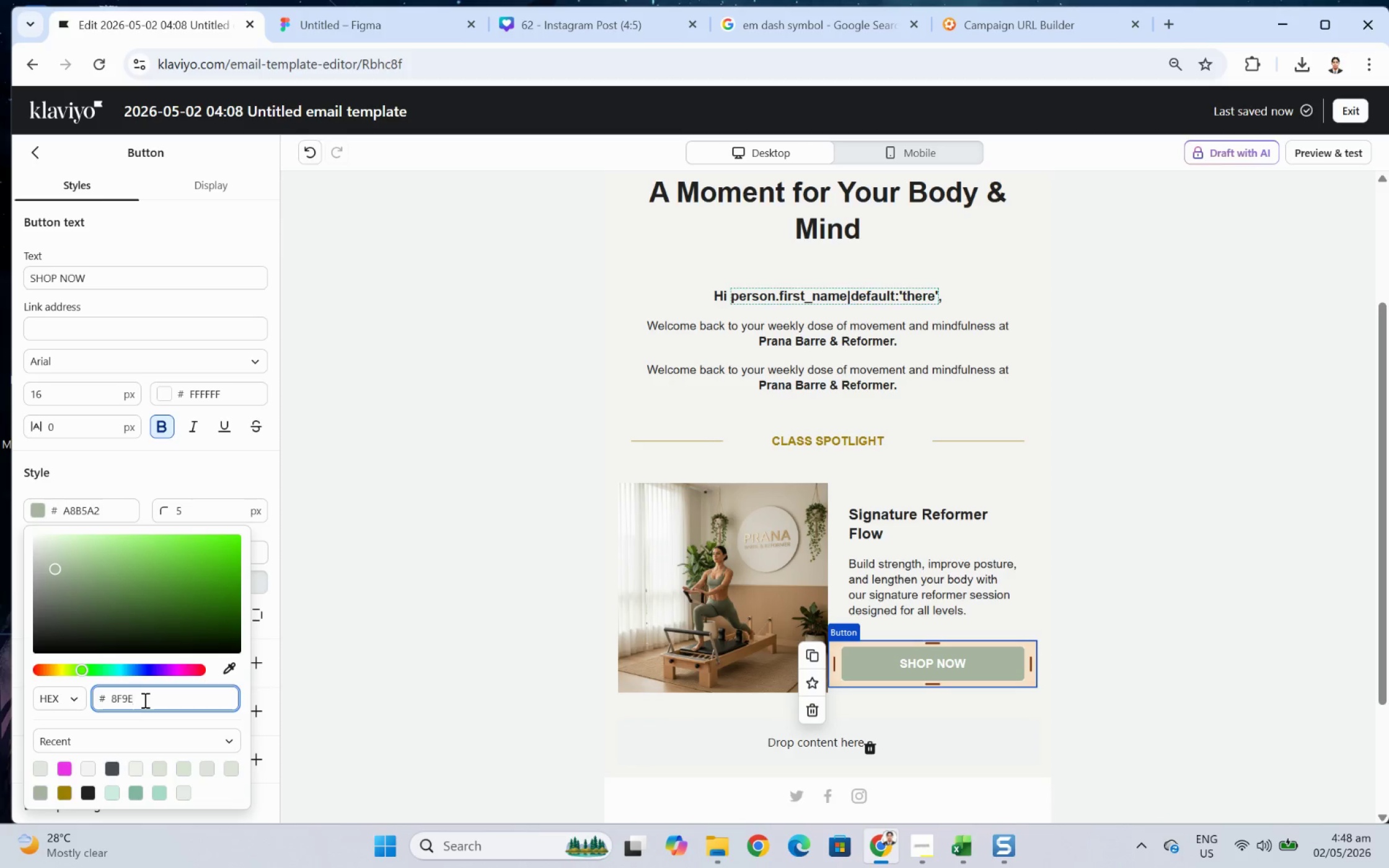 
type(8a)
 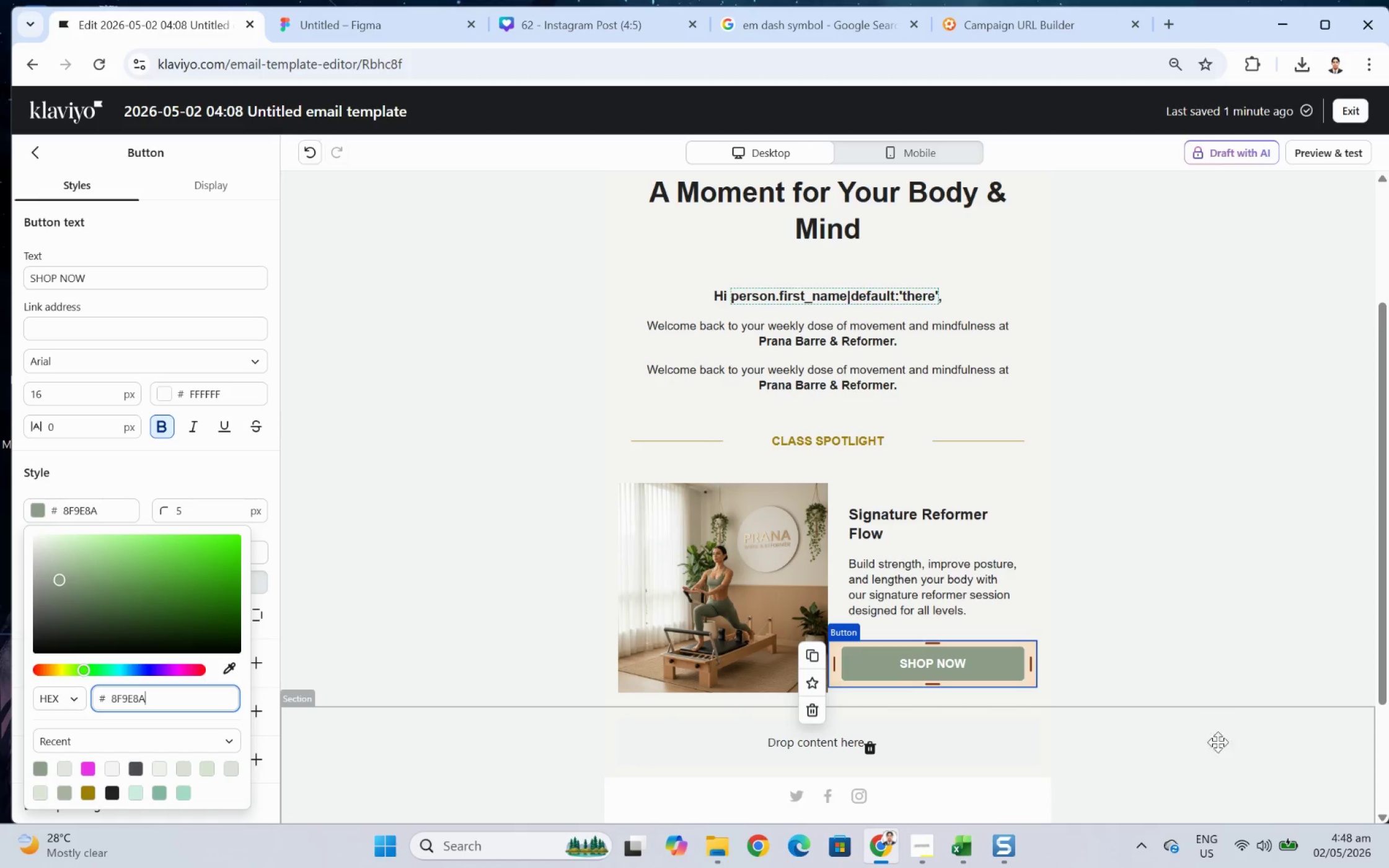 
left_click([1209, 777])
 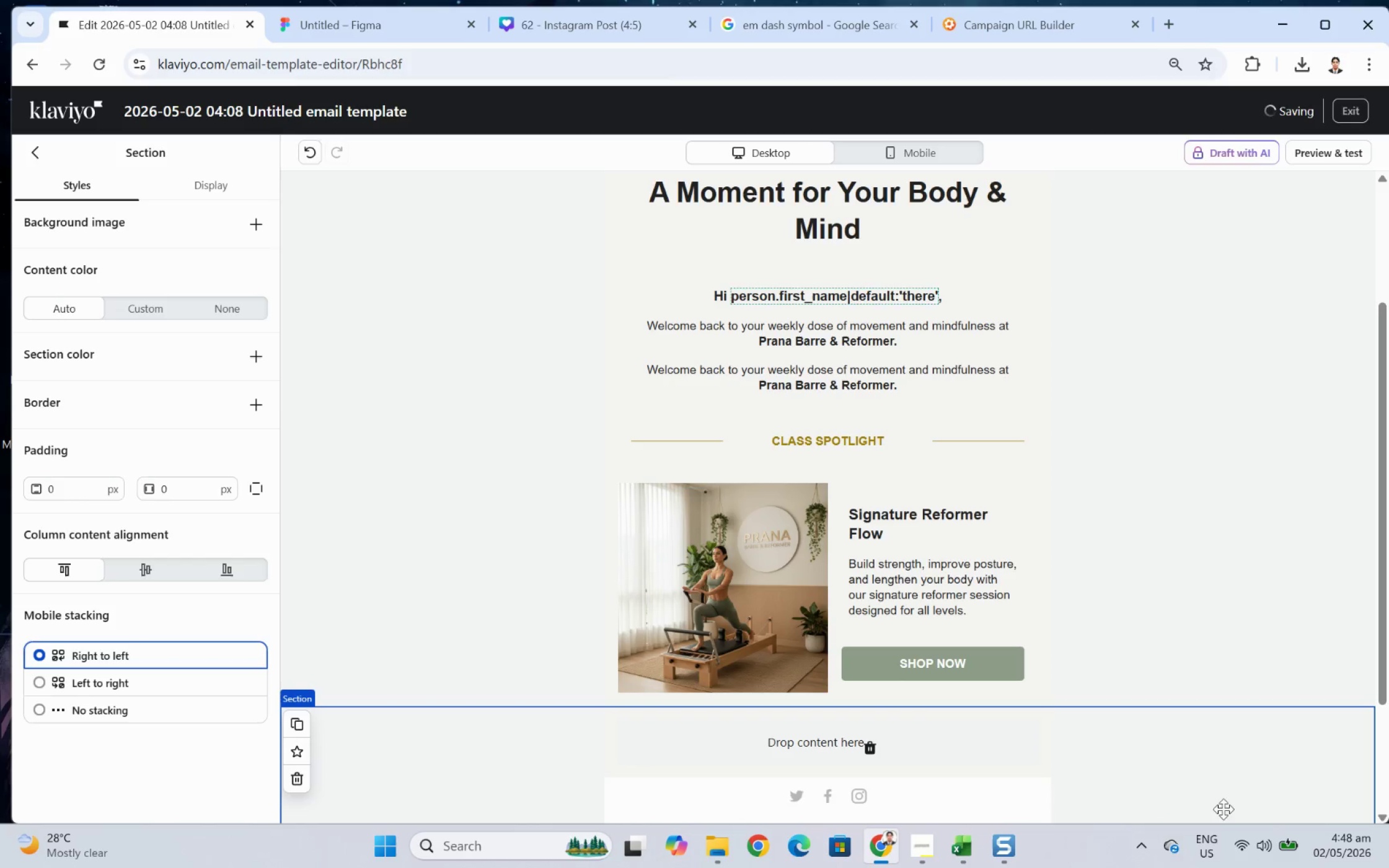 
scroll: coordinate [1247, 769], scroll_direction: down, amount: 2.0
 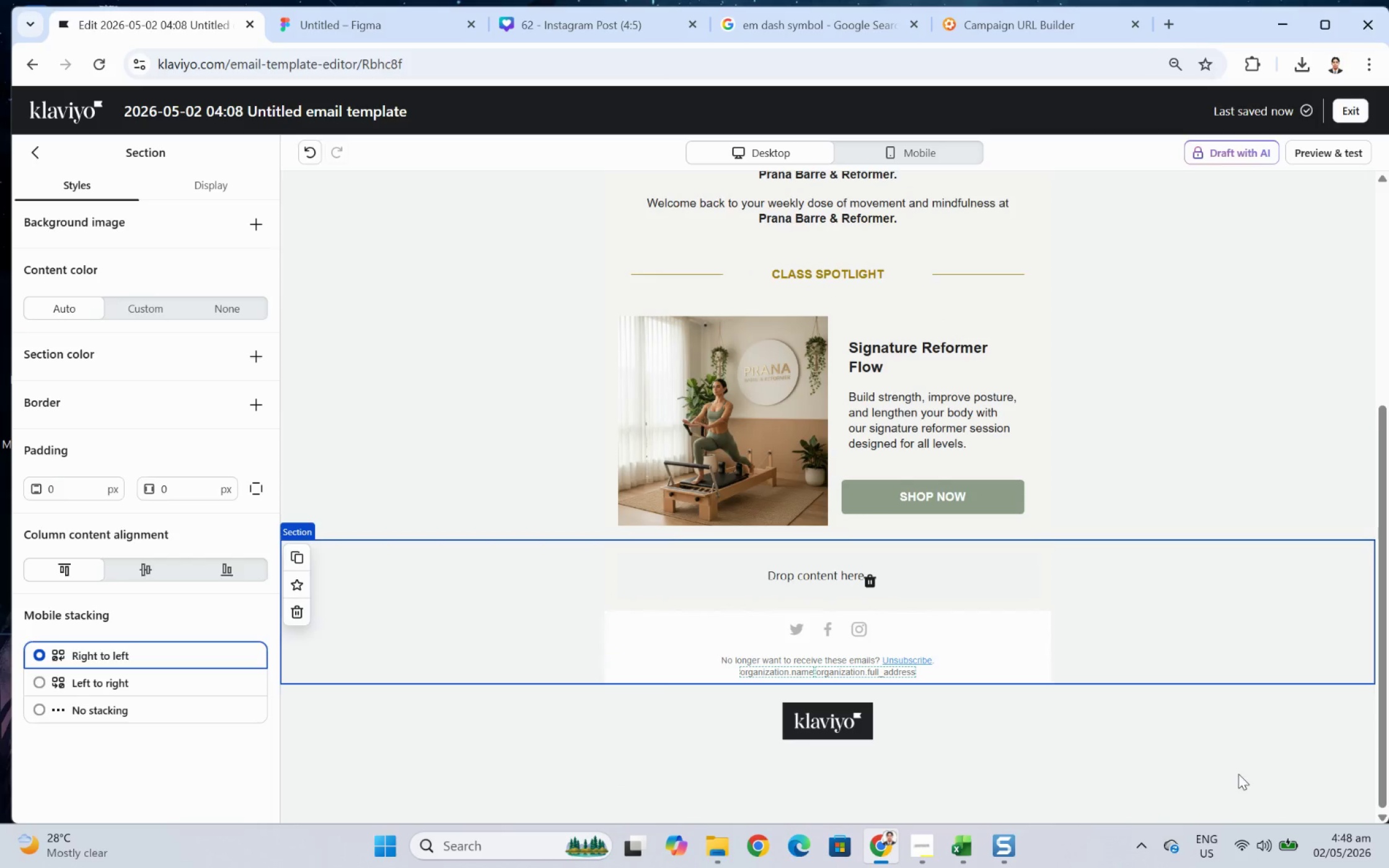 
scroll: coordinate [1252, 773], scroll_direction: up, amount: 4.0
 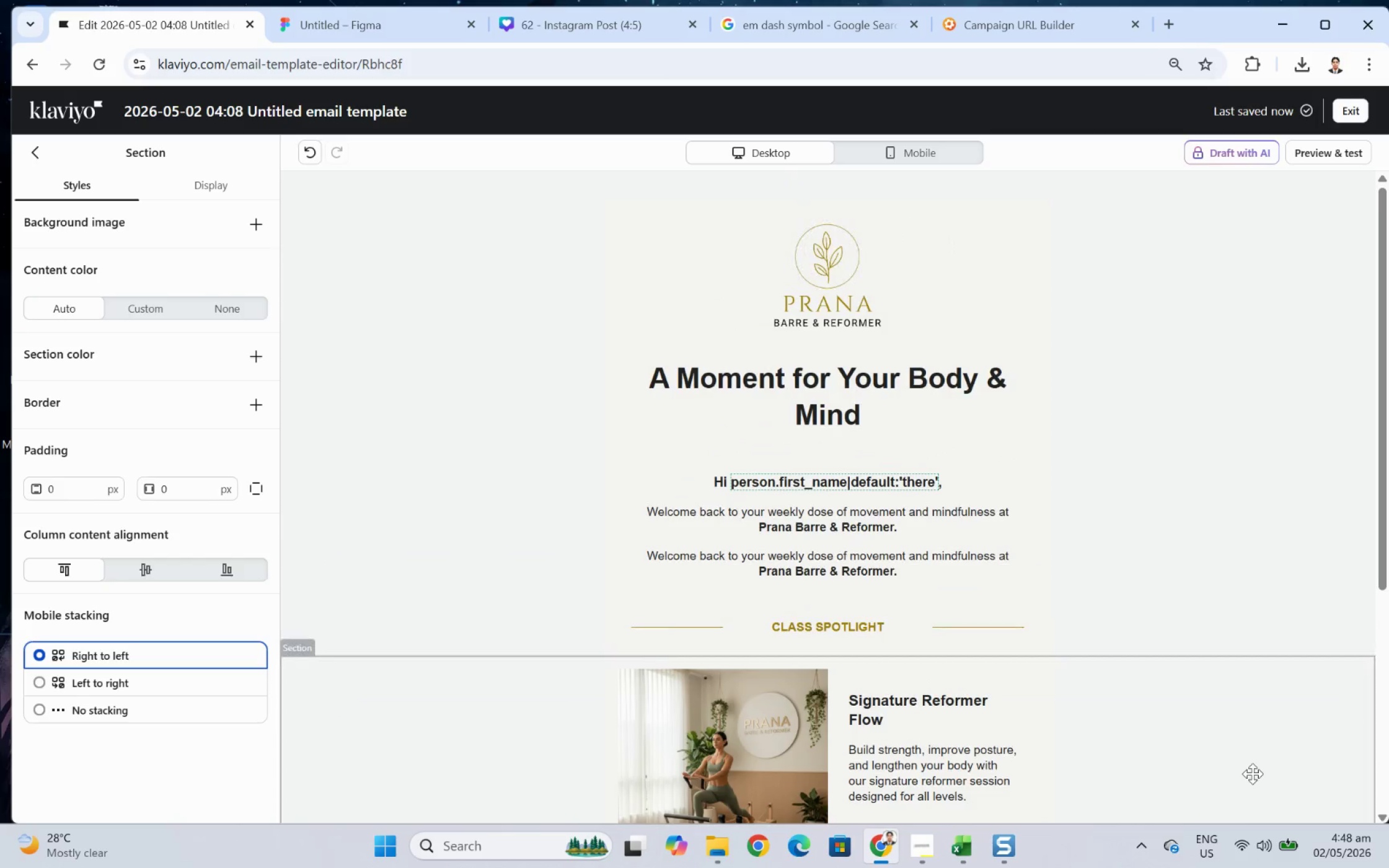 
scroll: coordinate [1252, 773], scroll_direction: down, amount: 2.0
 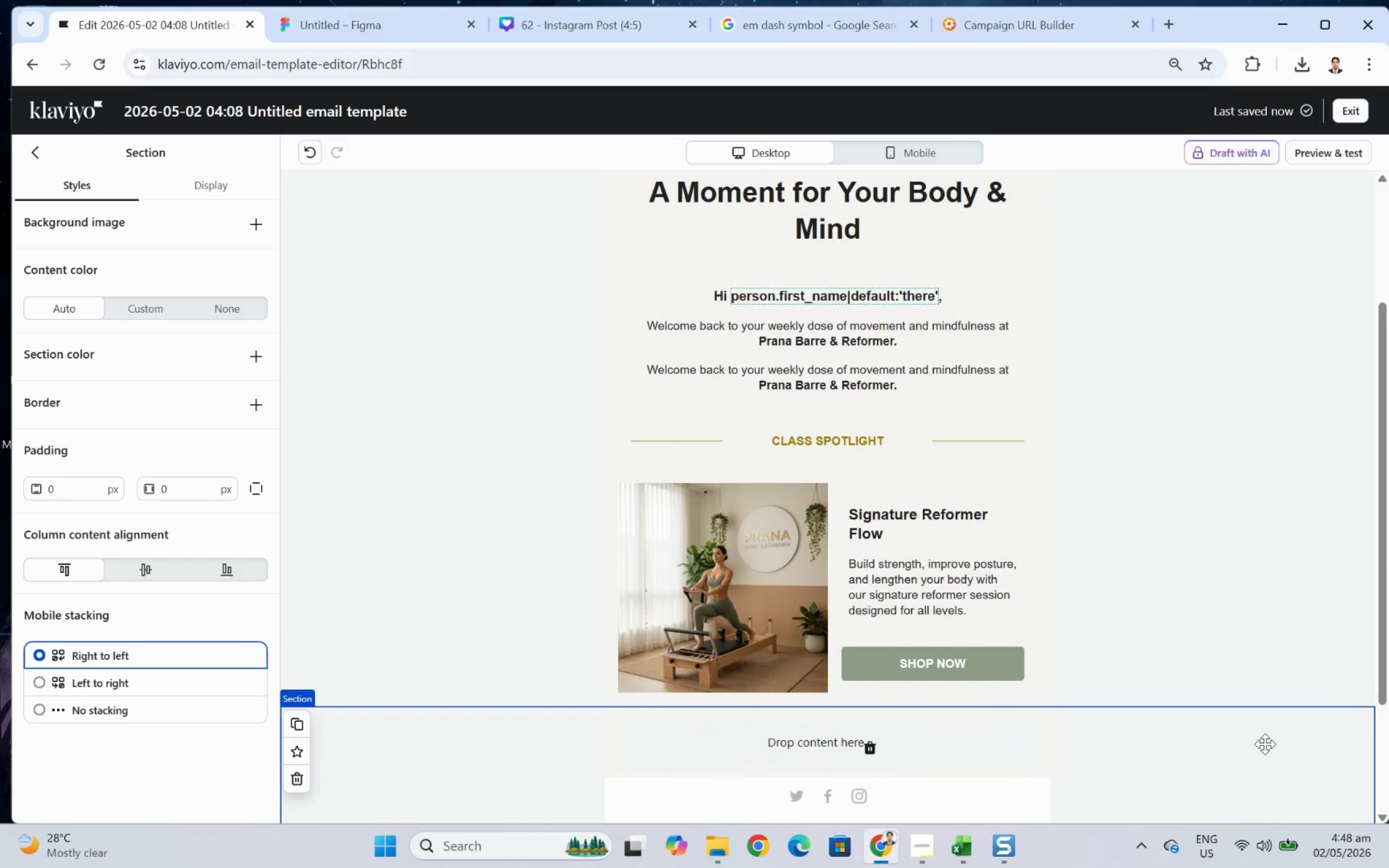 
left_click([1190, 757])
 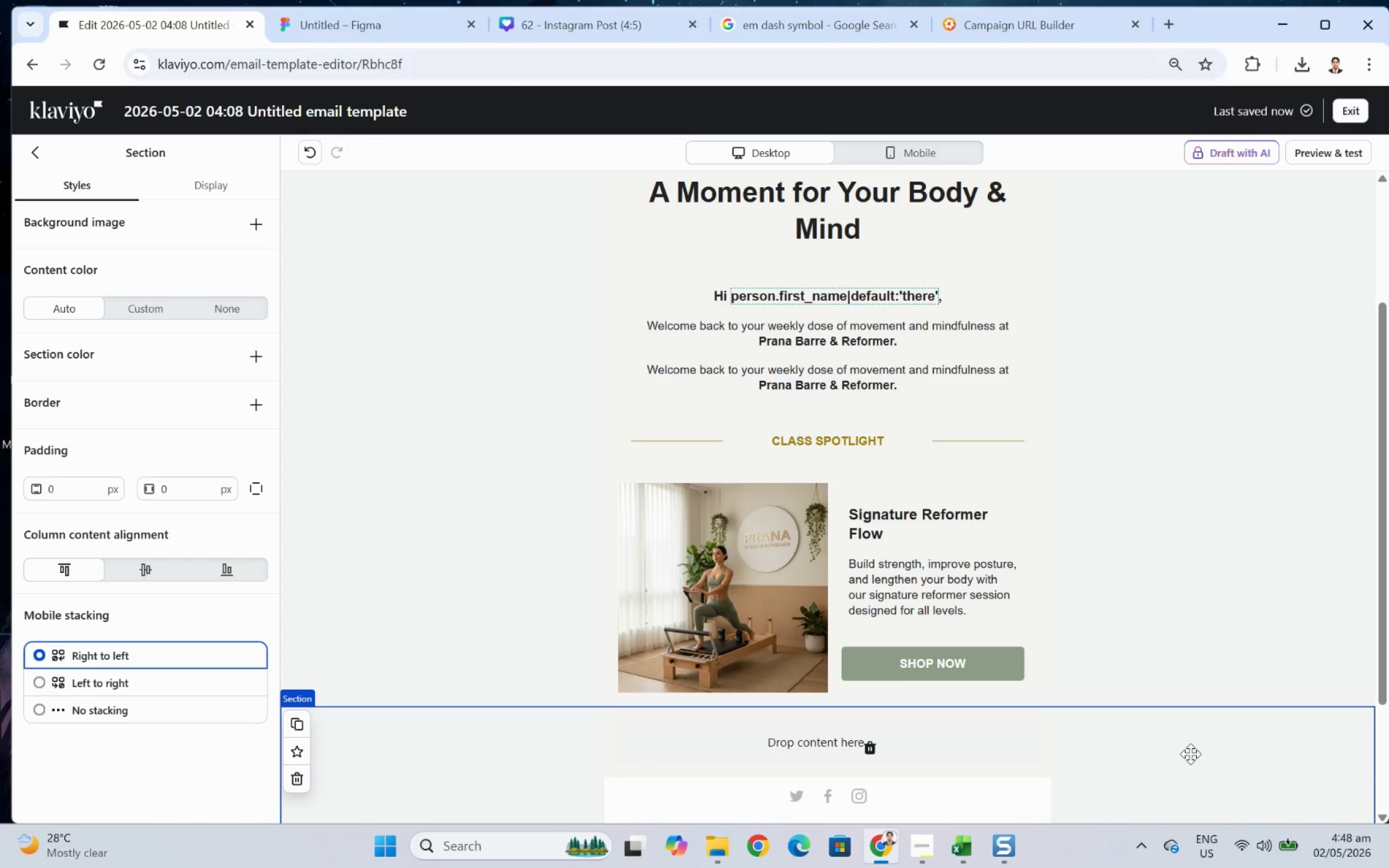 
scroll: coordinate [1190, 753], scroll_direction: none, amount: 0.0
 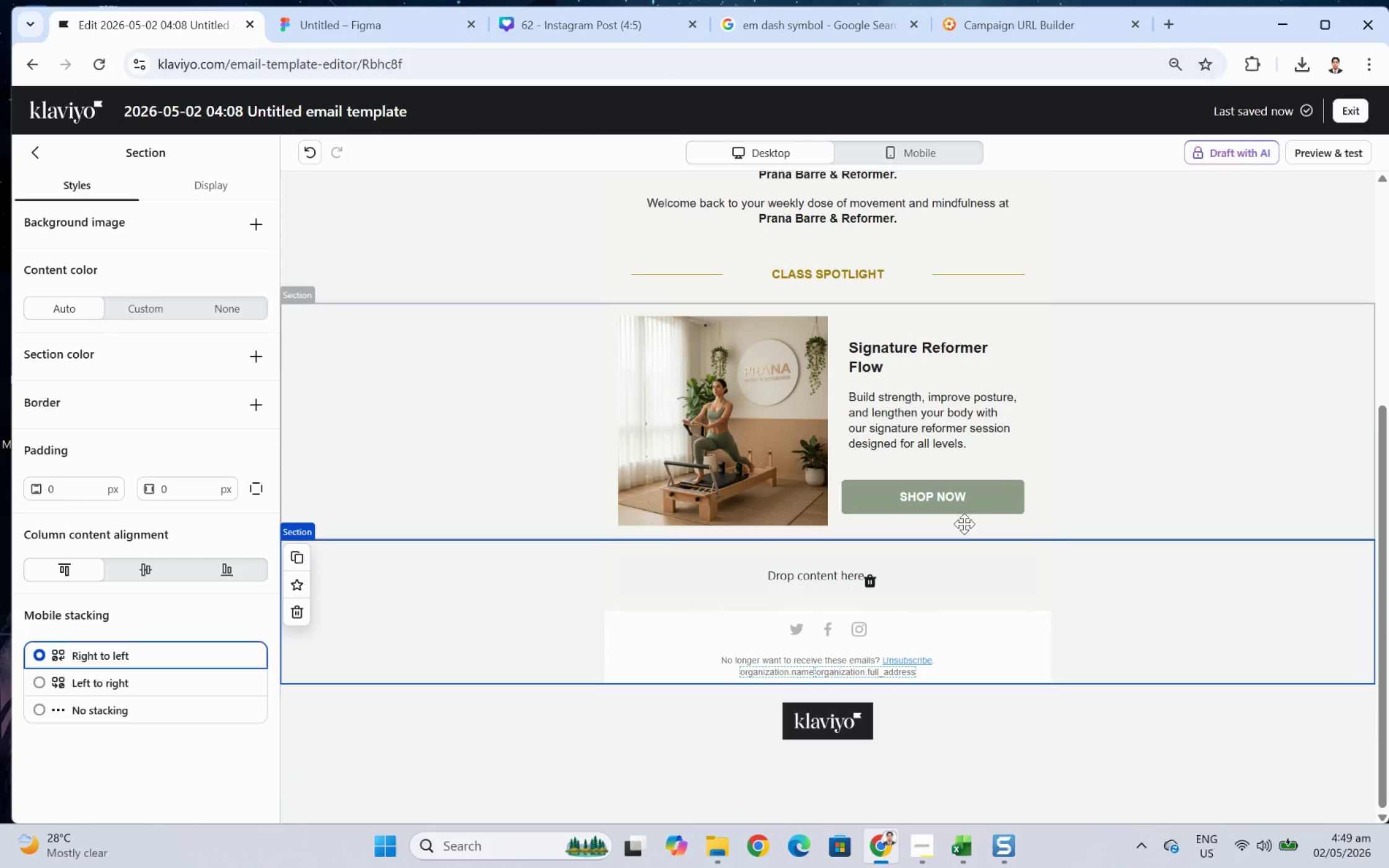 
left_click([732, 419])
 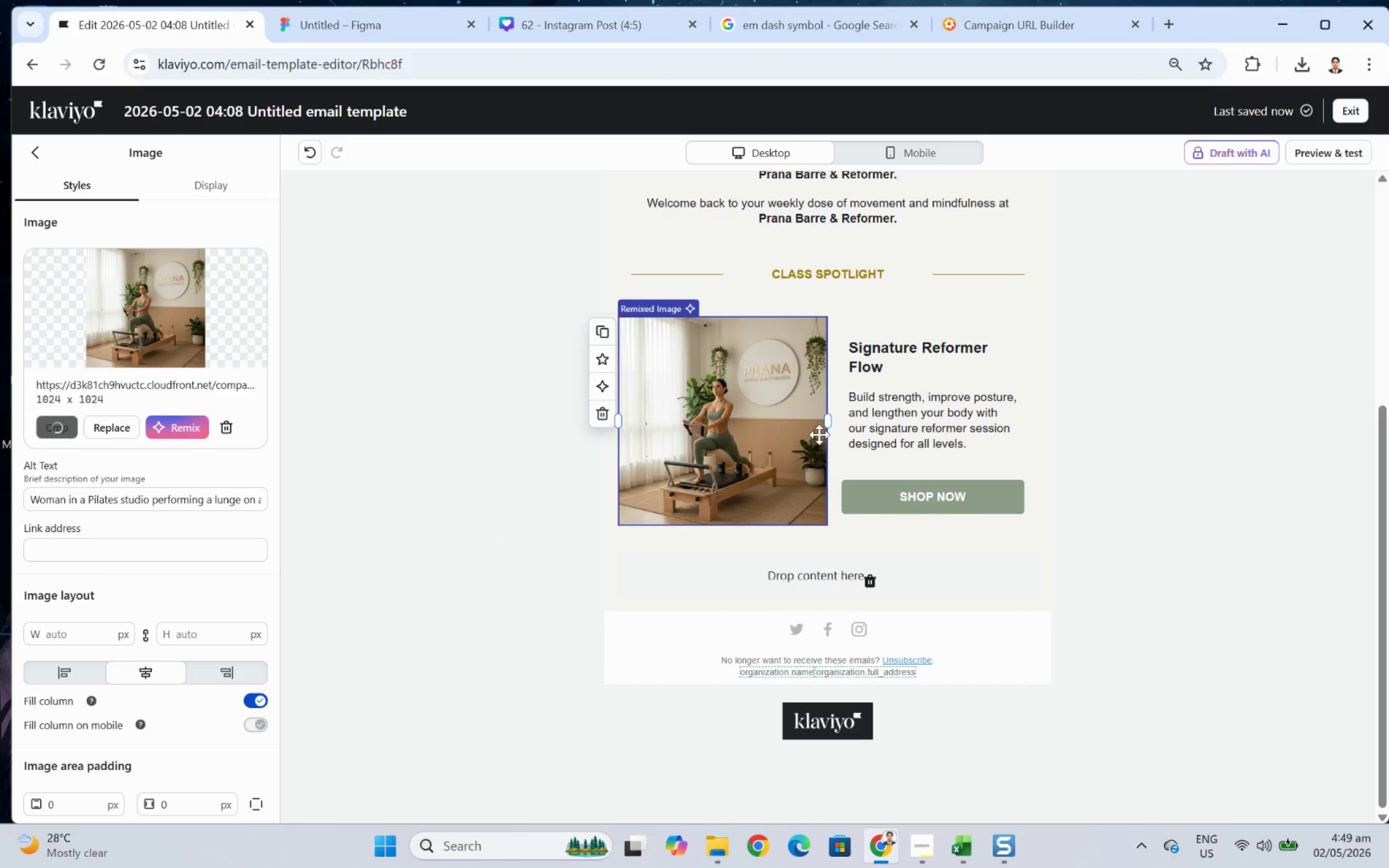 
left_click_drag(start_coordinate=[822, 420], to_coordinate=[815, 419])
 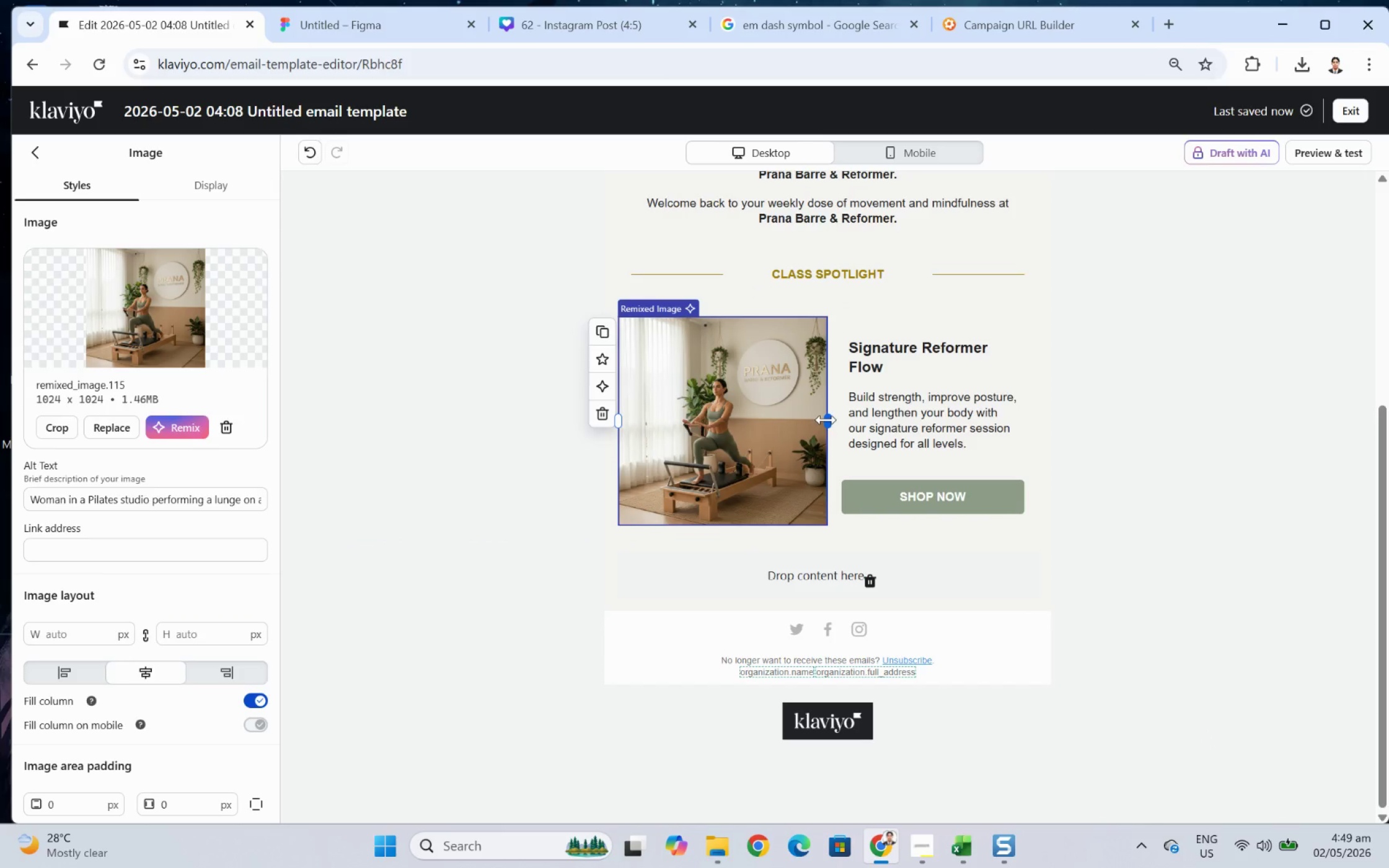 
left_click_drag(start_coordinate=[826, 420], to_coordinate=[818, 420])
 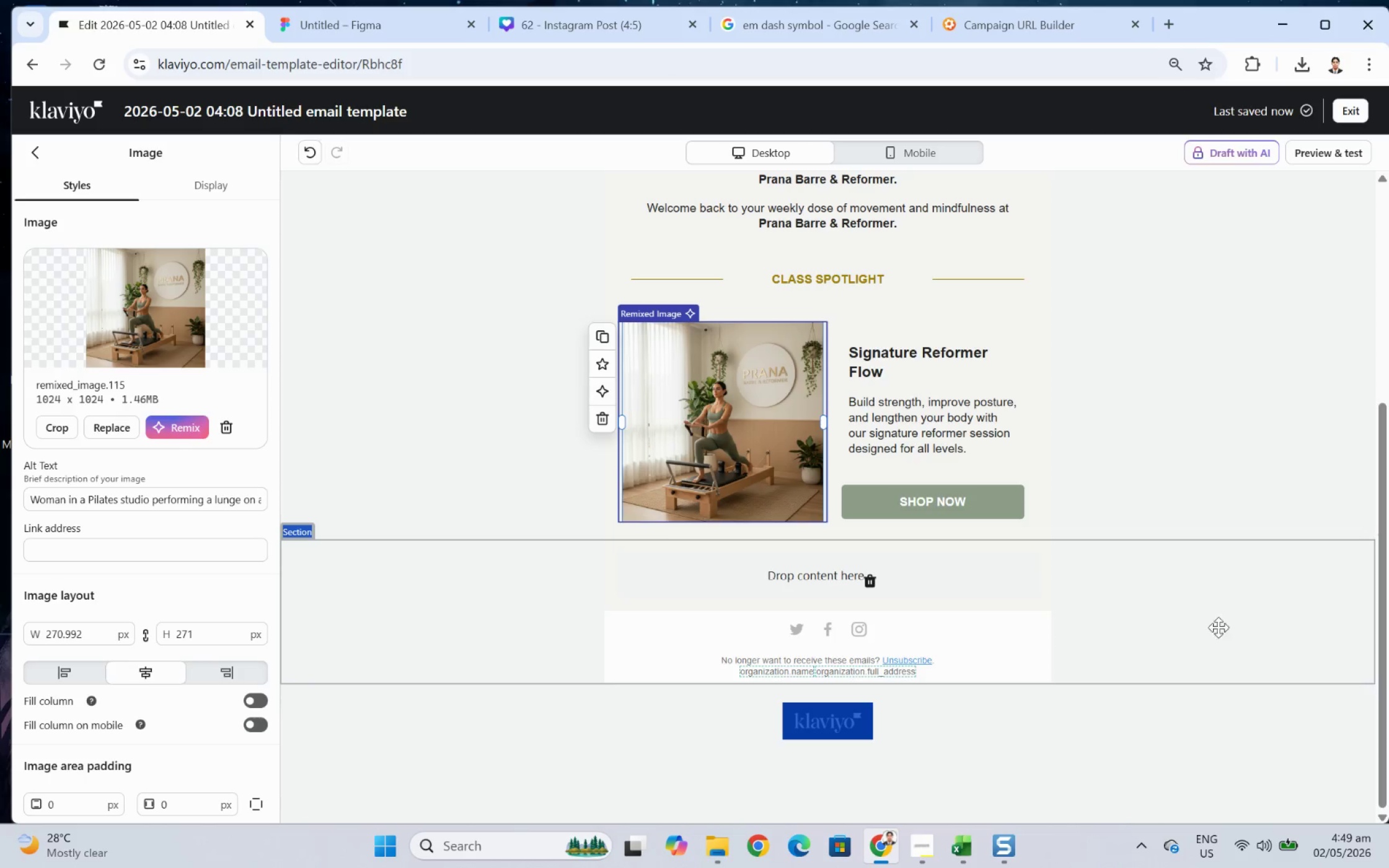 
left_click_drag(start_coordinate=[1219, 631], to_coordinate=[1221, 637])
 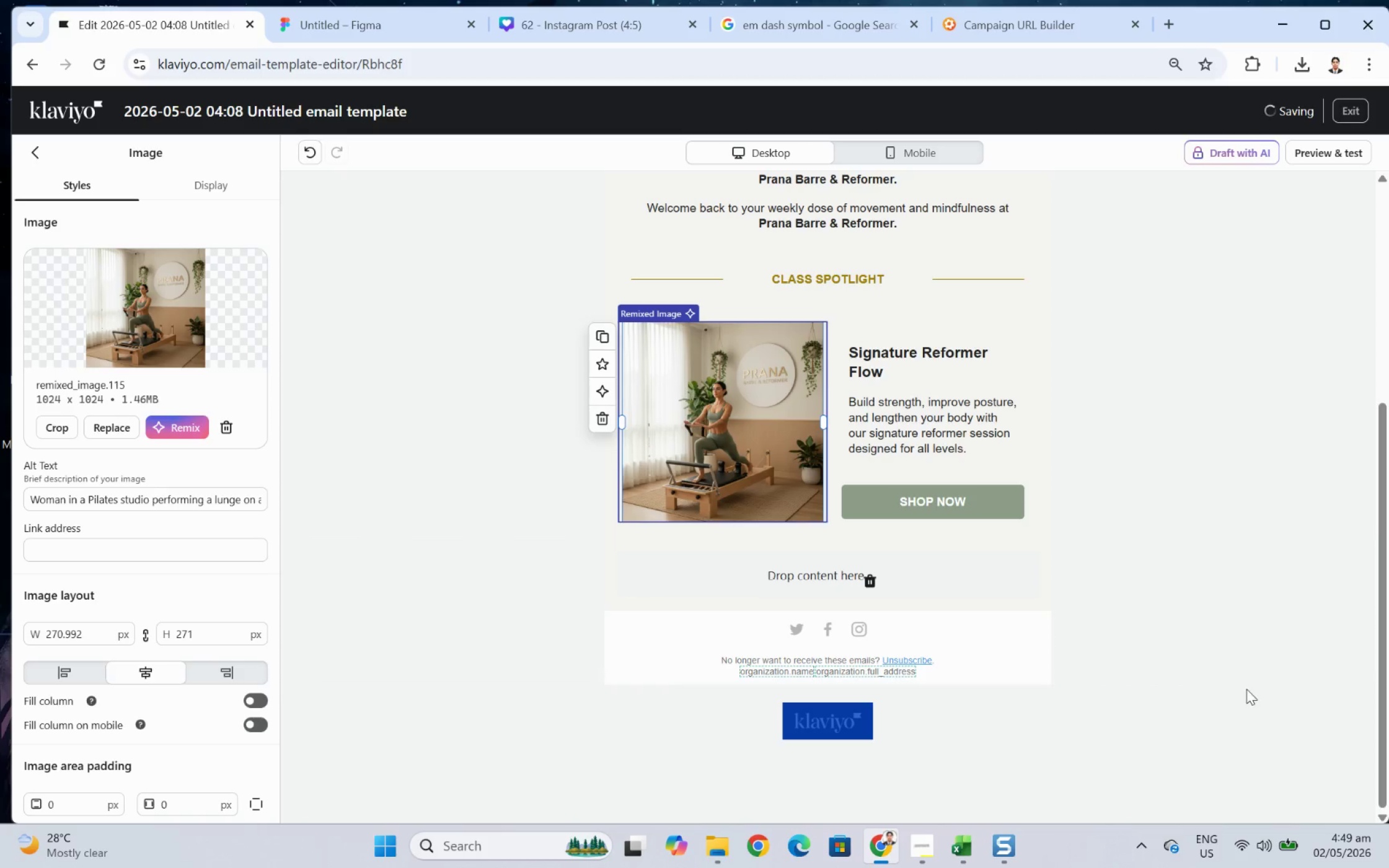 
left_click([1246, 688])
 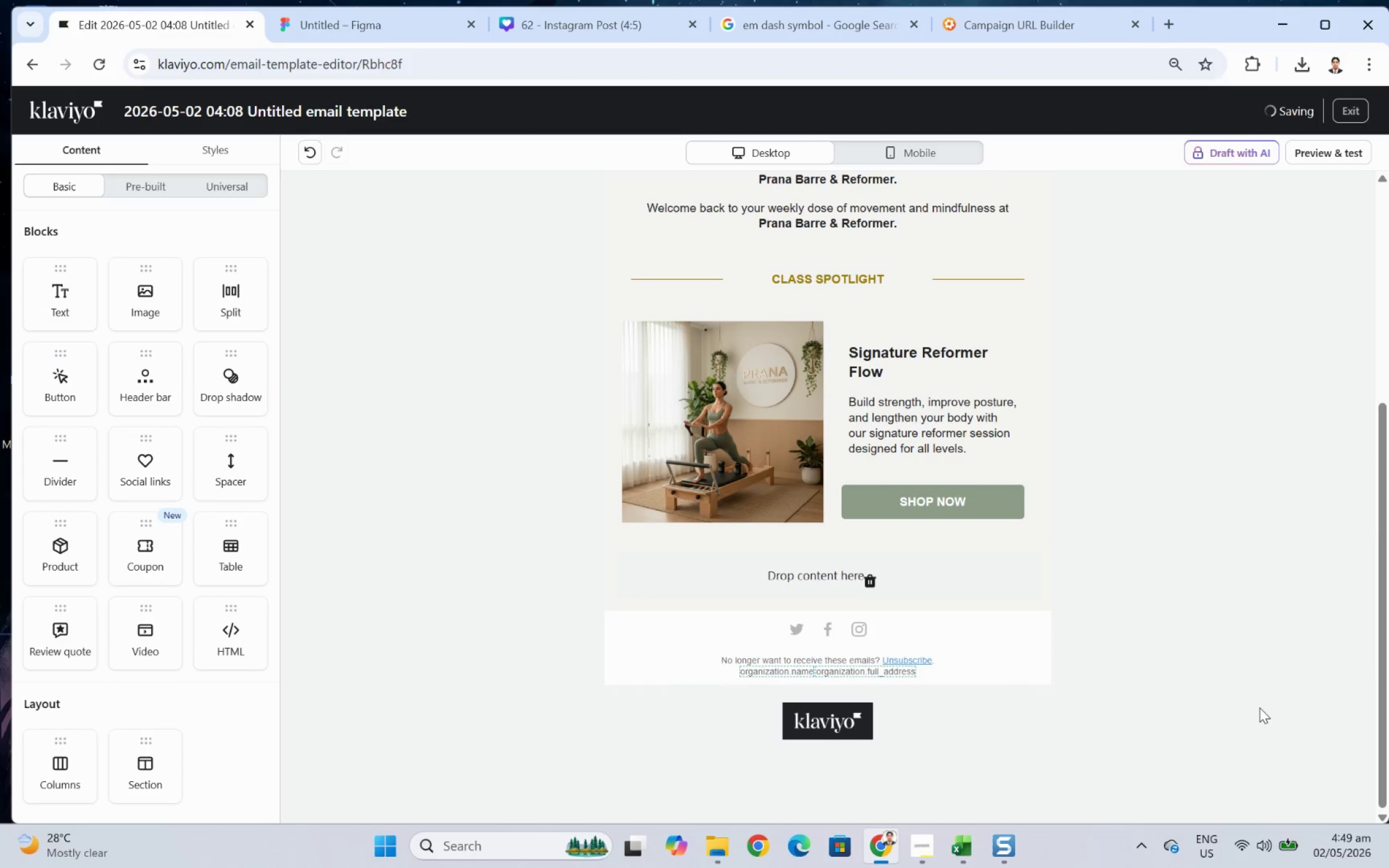 
scroll: coordinate [502, 327], scroll_direction: up, amount: 2.0
 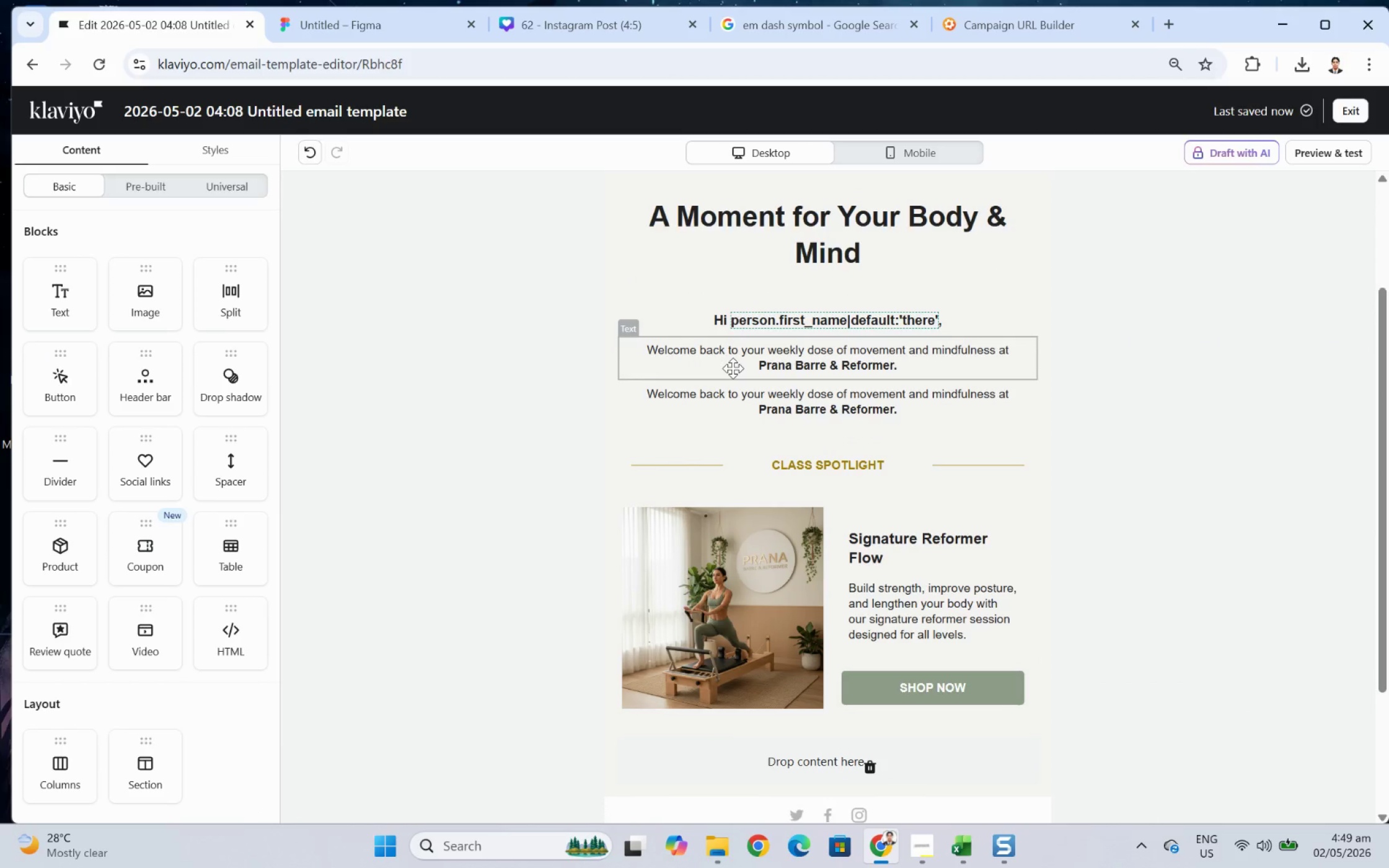 
wait(6.04)
 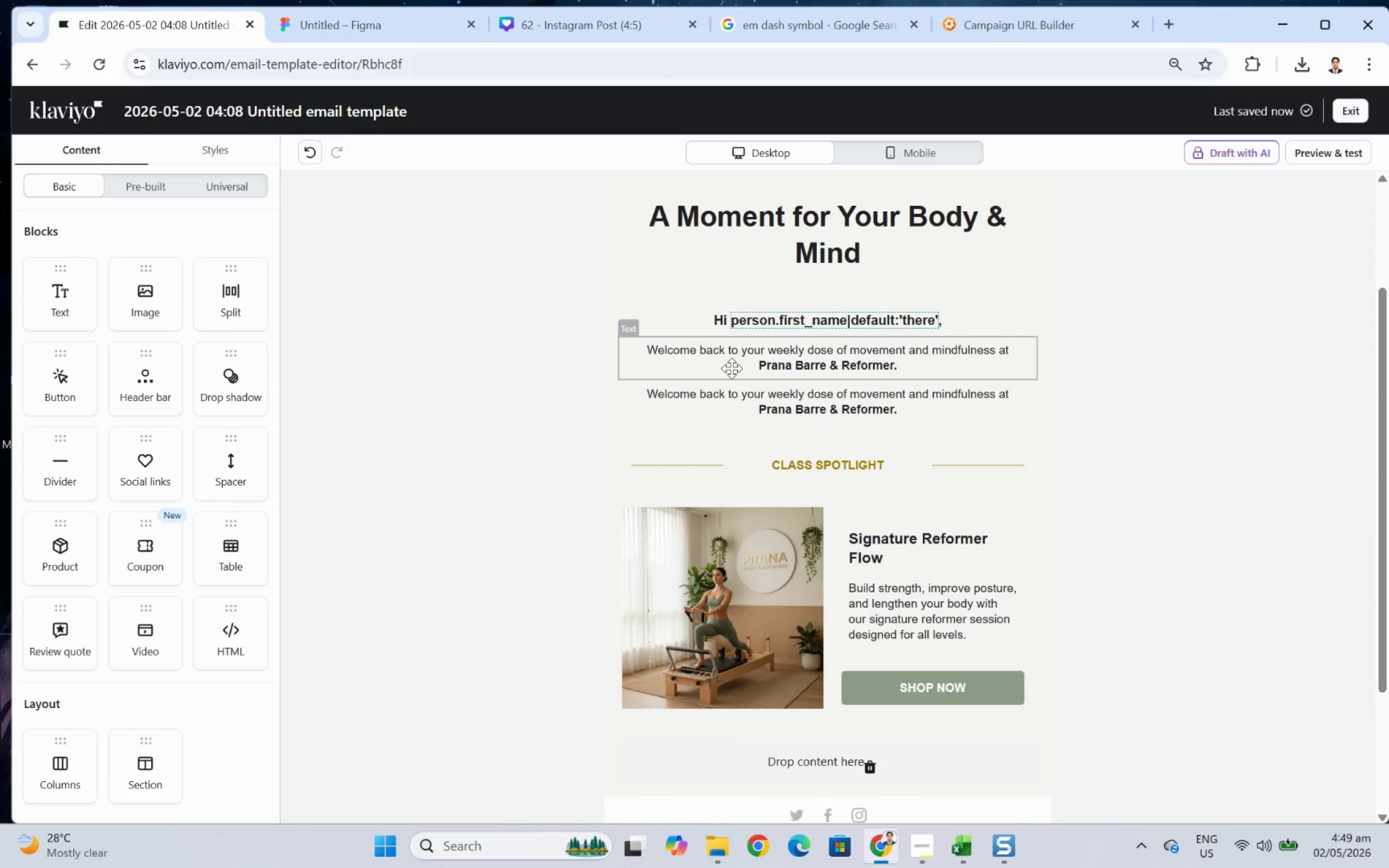 
scroll: coordinate [1236, 567], scroll_direction: down, amount: 2.0
 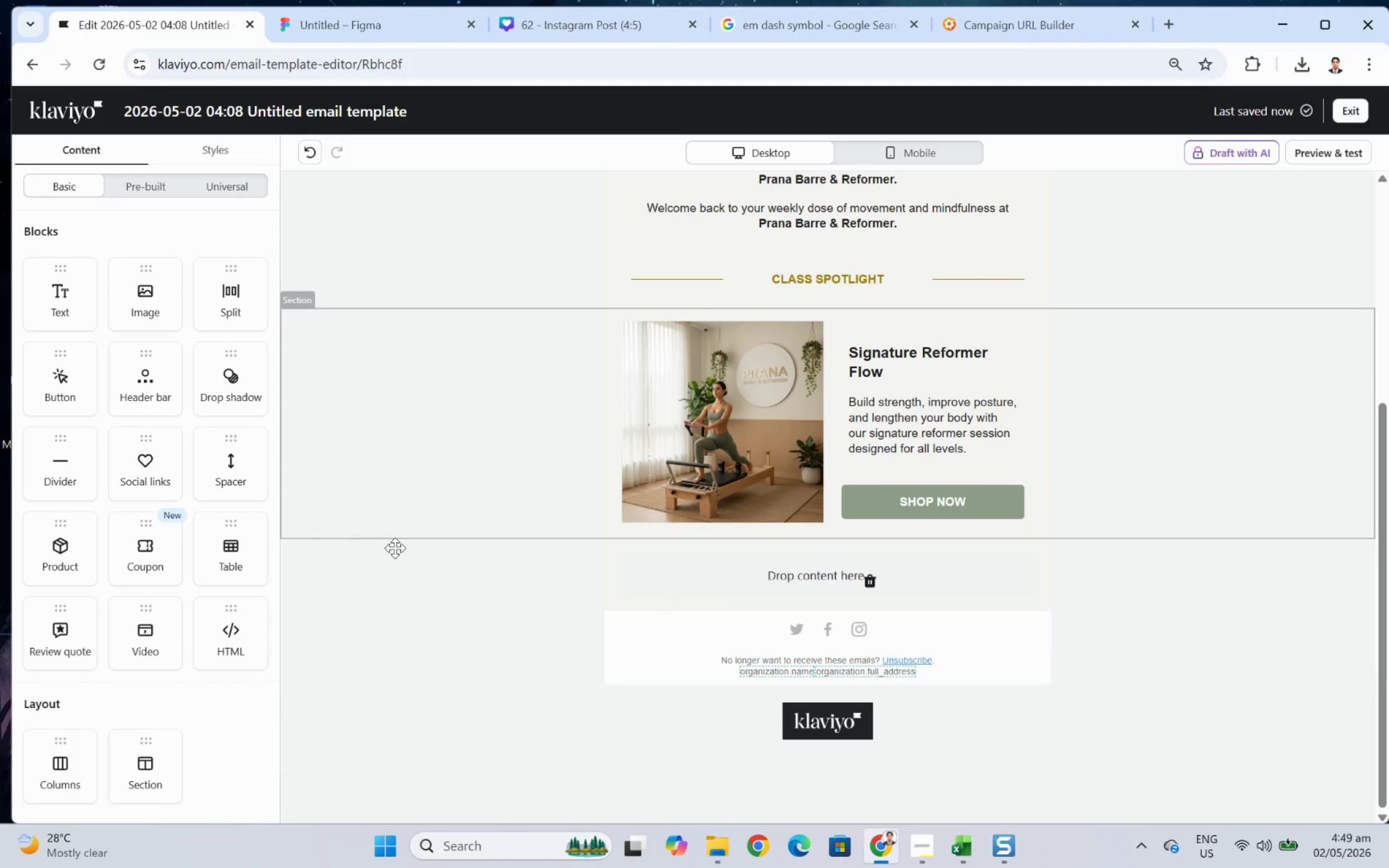 
wait(6.96)
 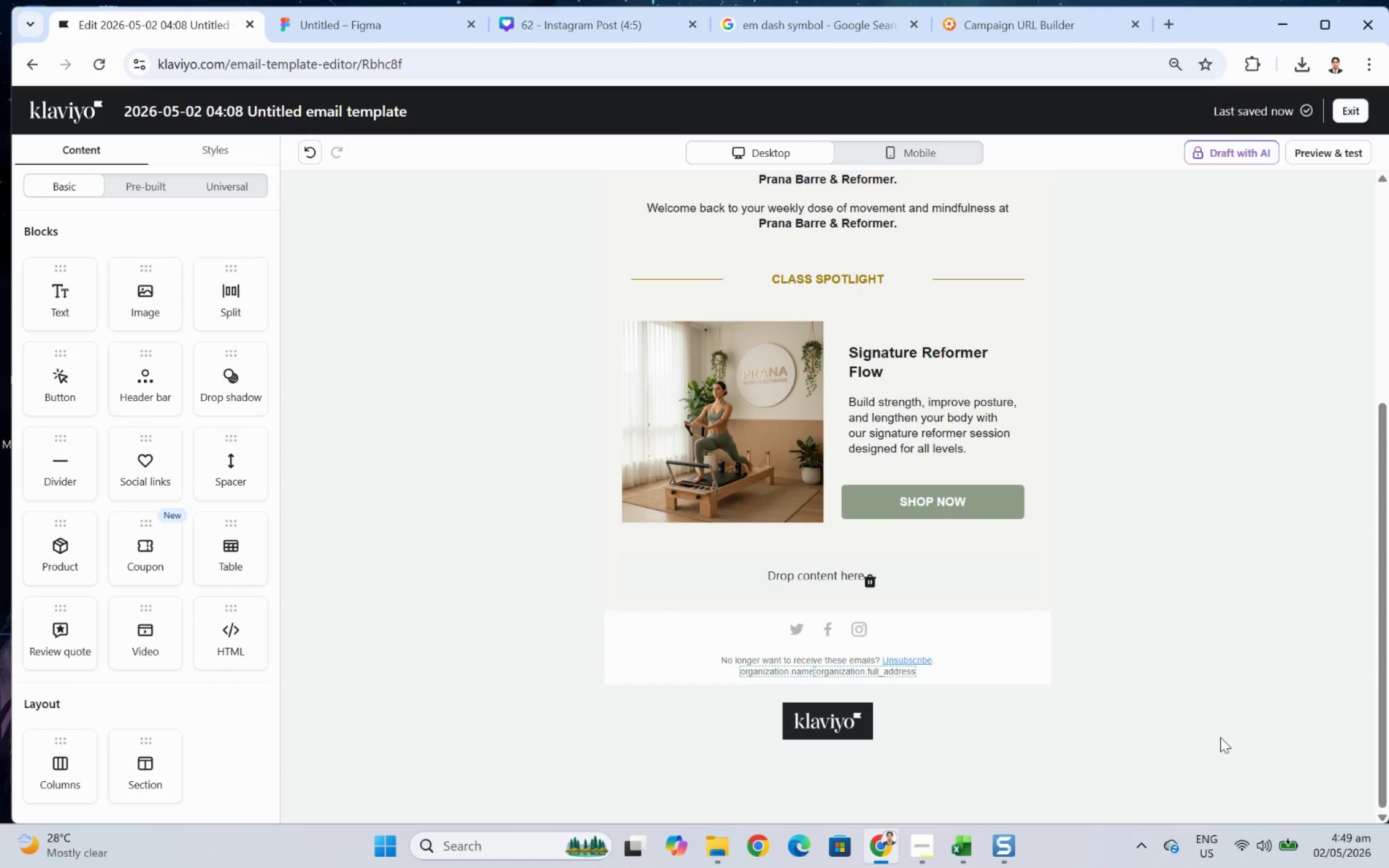 
left_click_drag(start_coordinate=[65, 765], to_coordinate=[61, 742])
 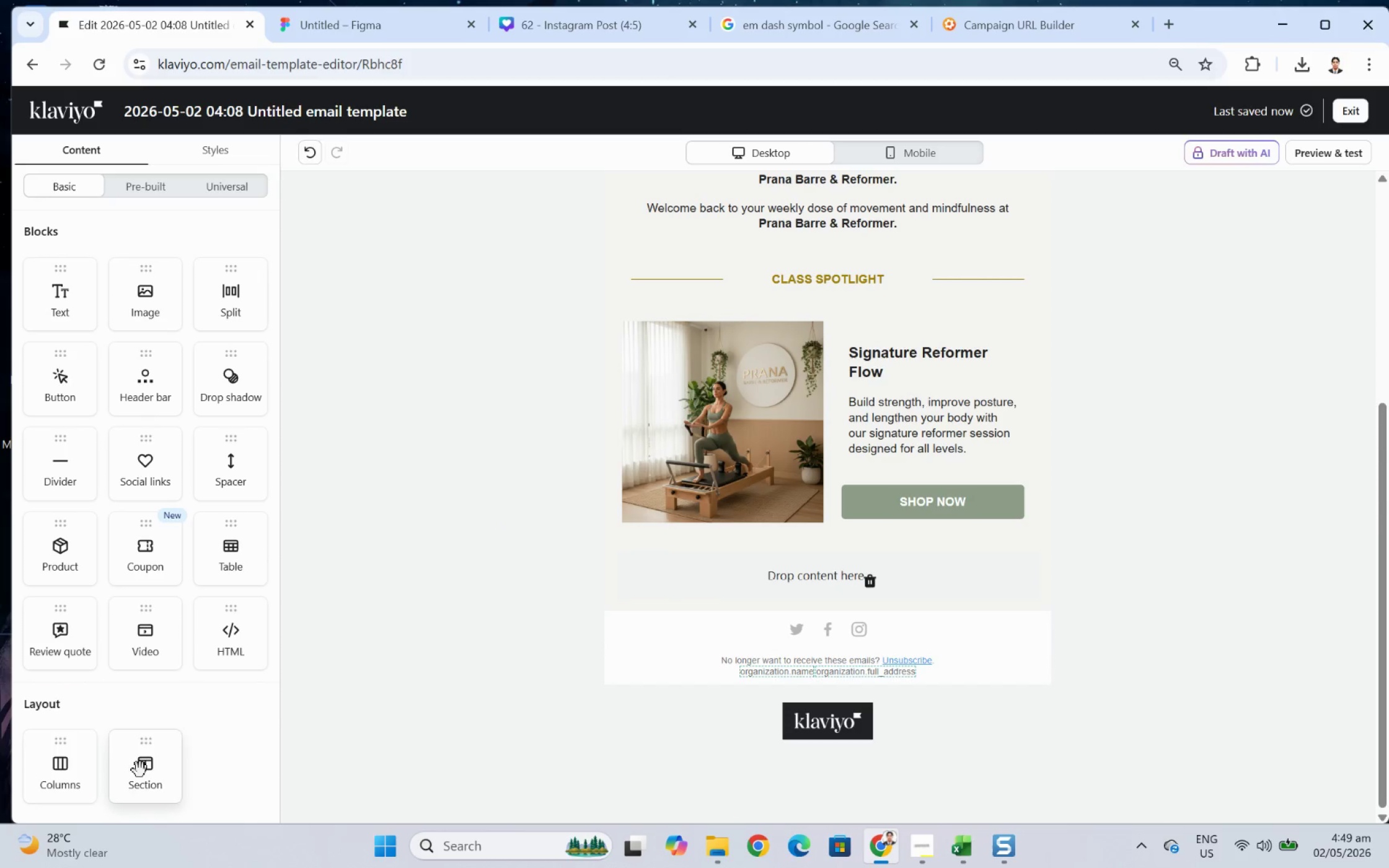 
left_click_drag(start_coordinate=[145, 771], to_coordinate=[635, 570])
 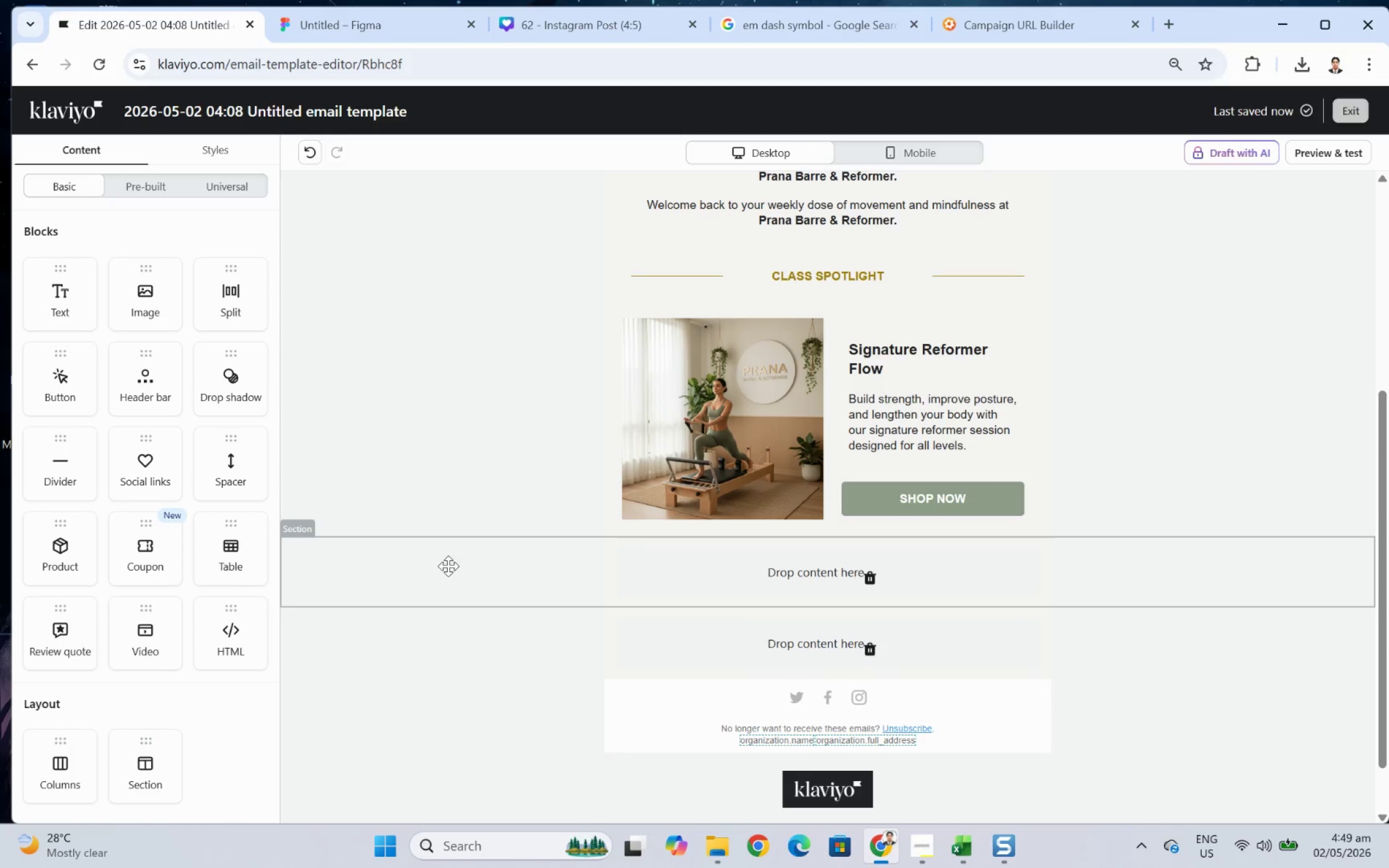 
left_click([448, 566])
 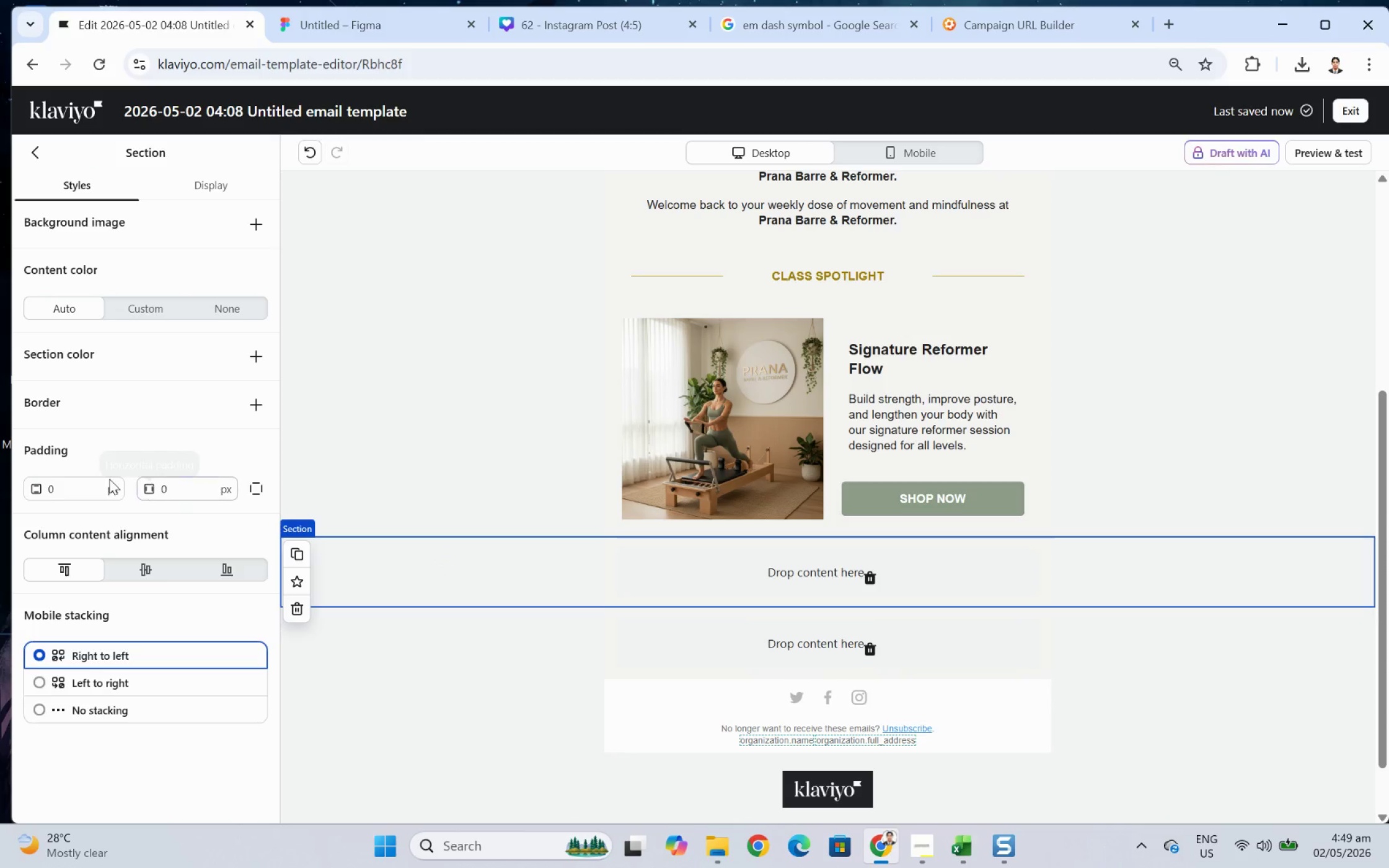 
double_click([97, 486])
 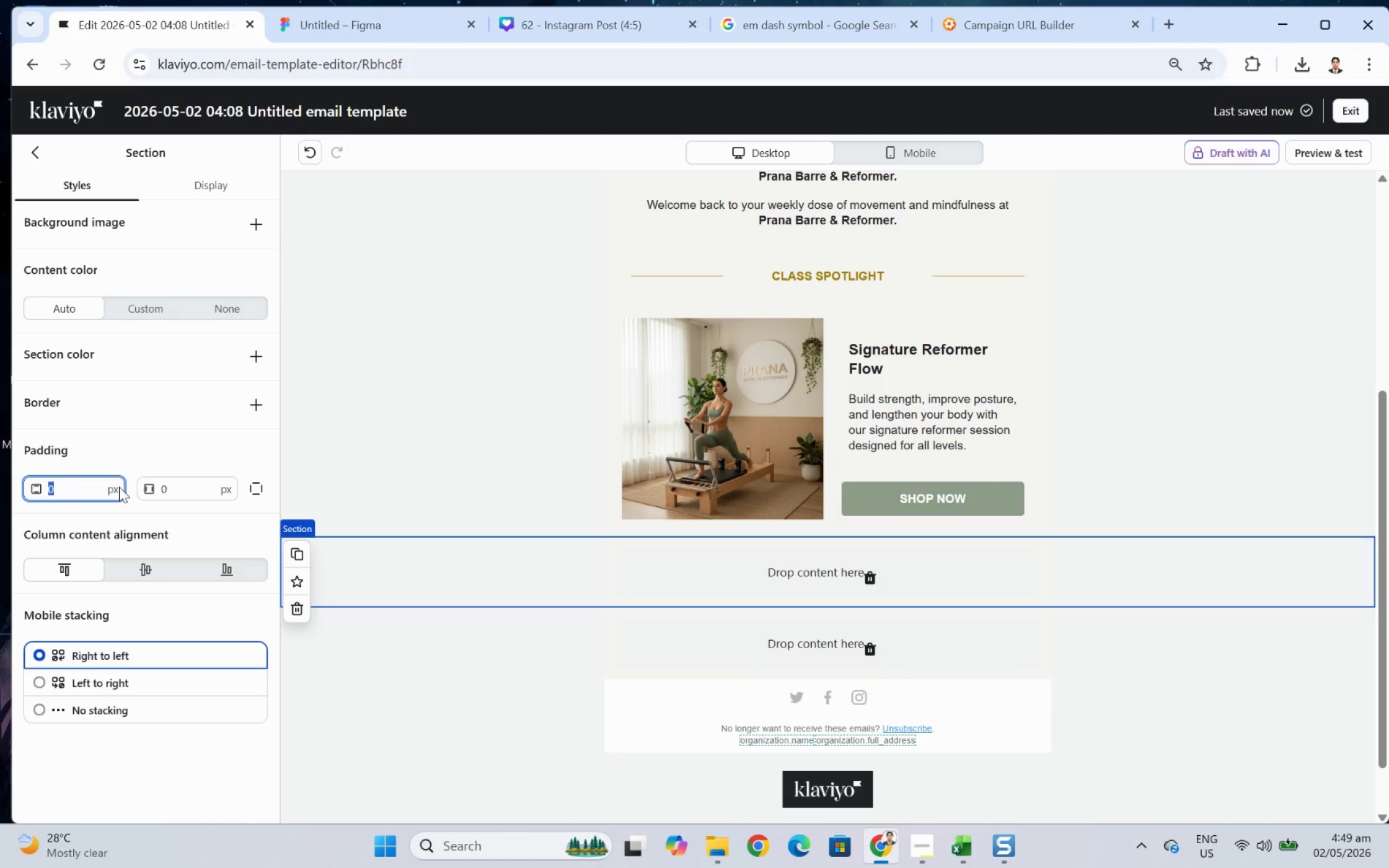 
key(Numpad1)
 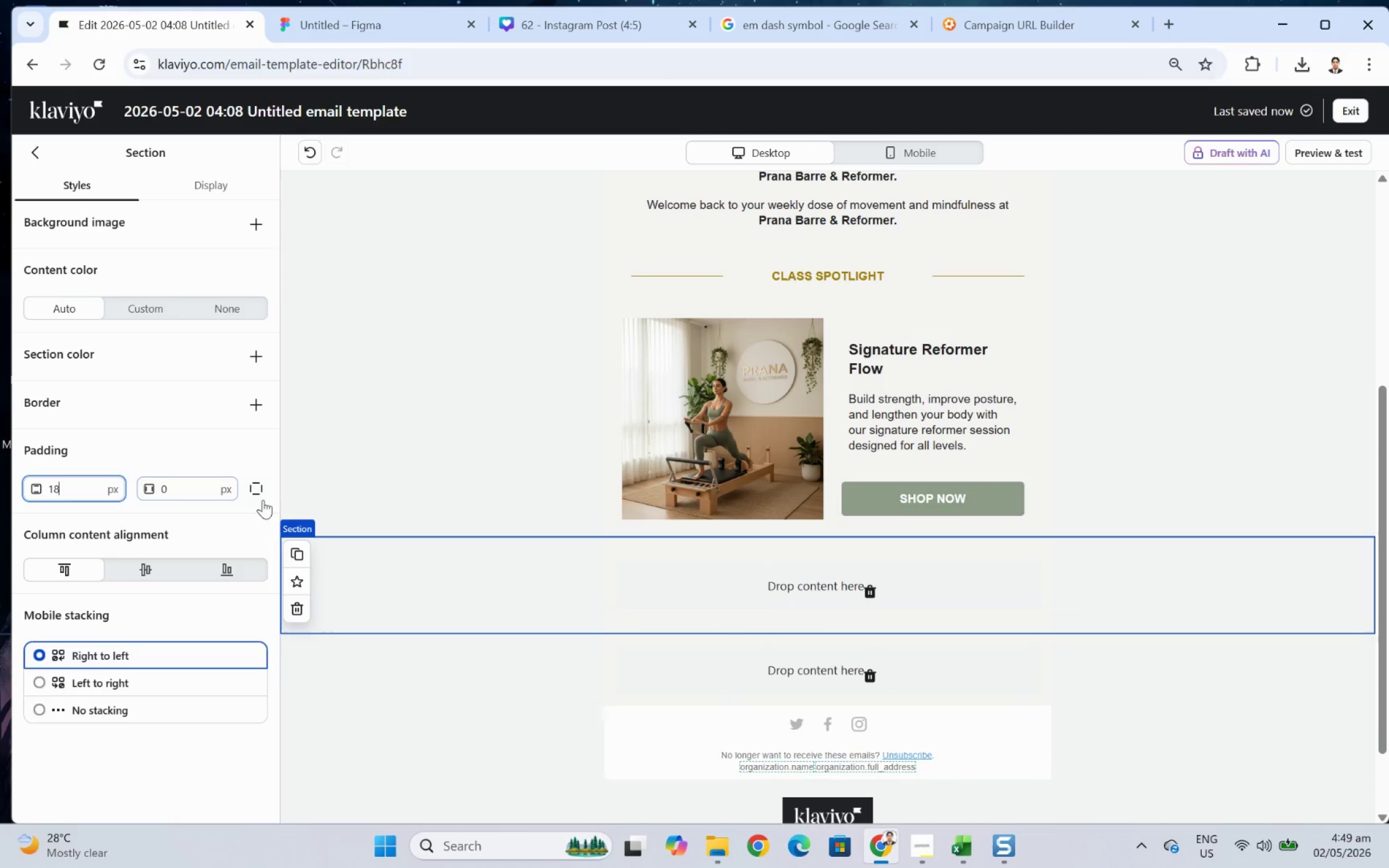 
key(Numpad8)
 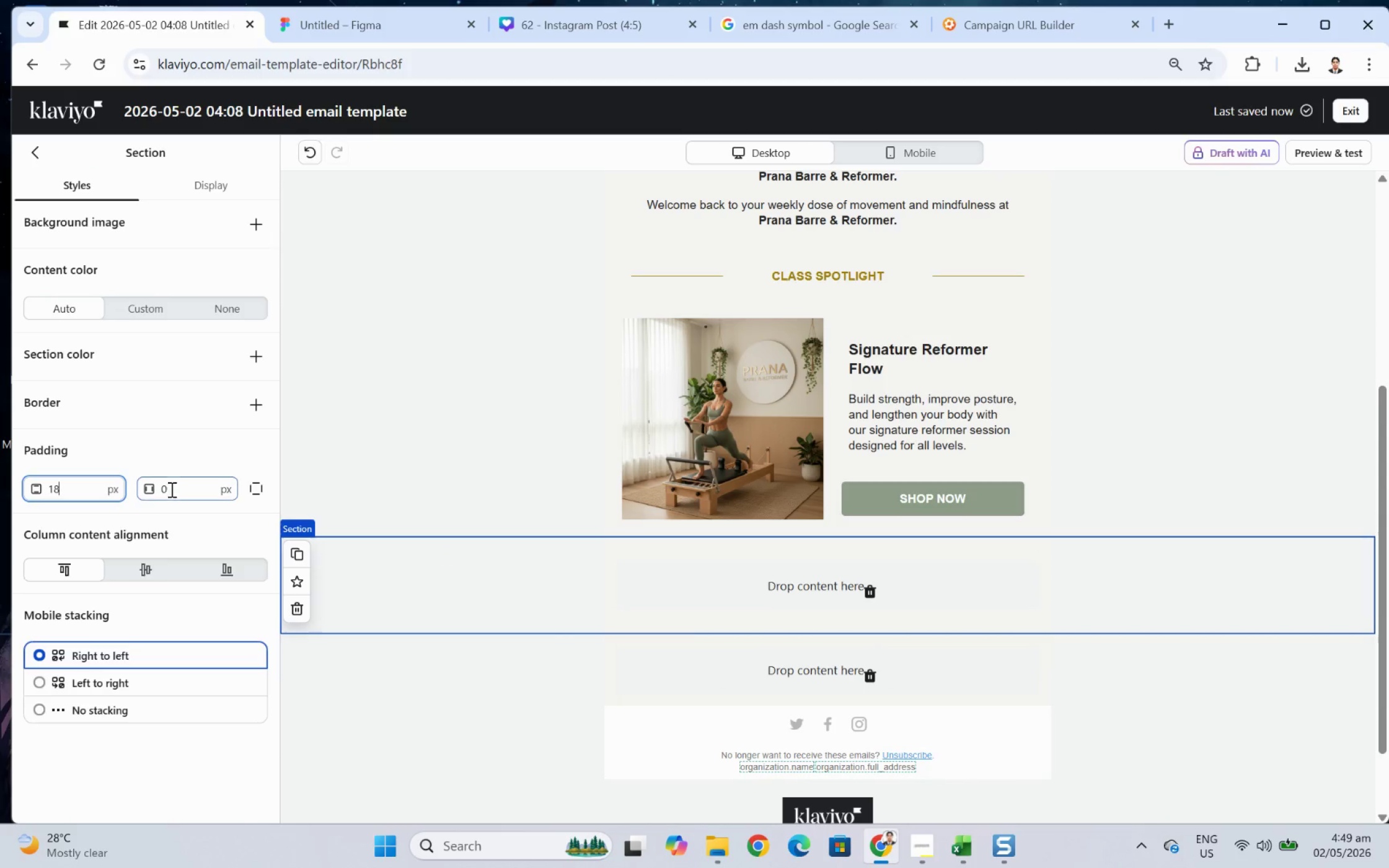 
double_click([175, 487])
 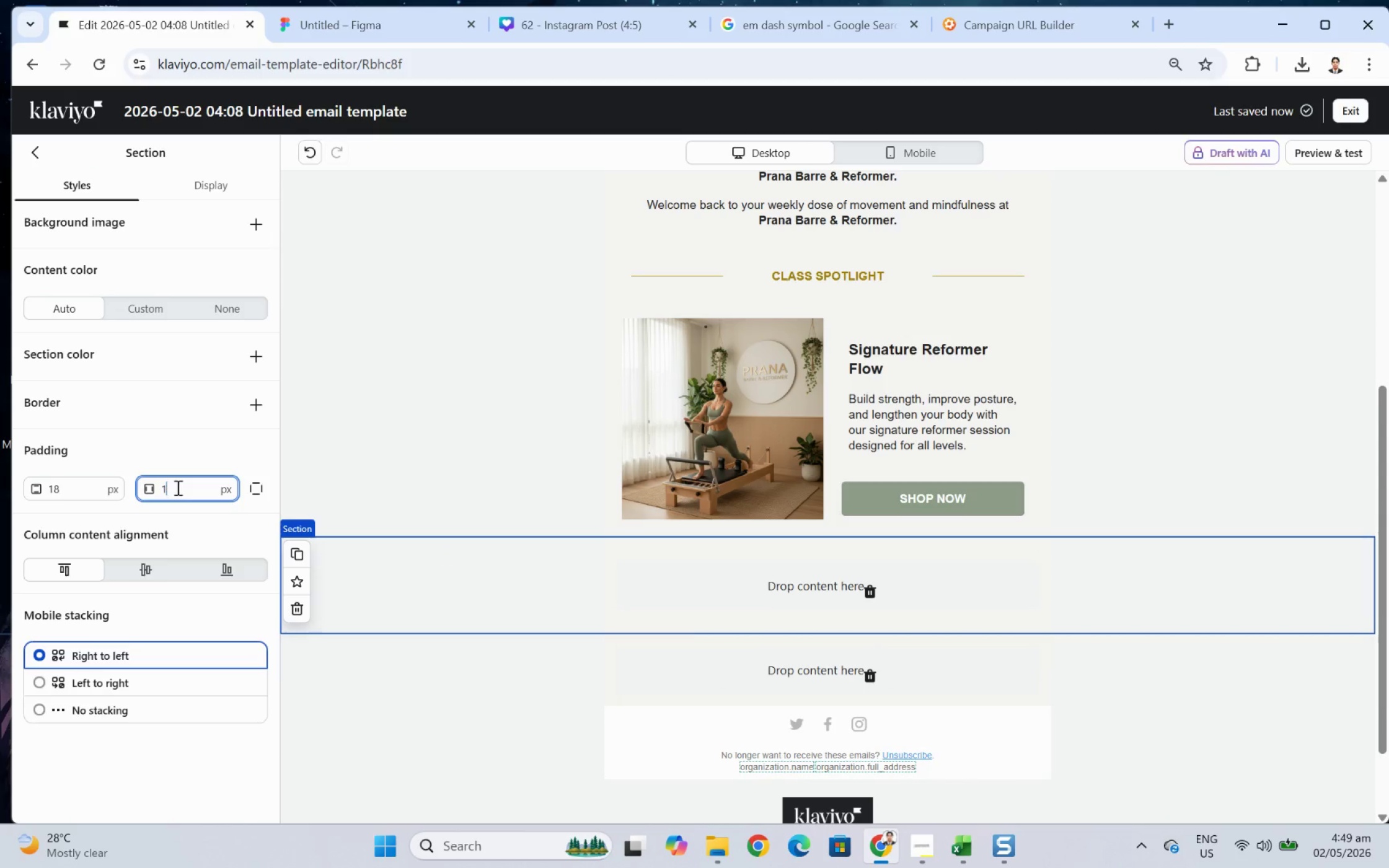 
key(Numpad1)
 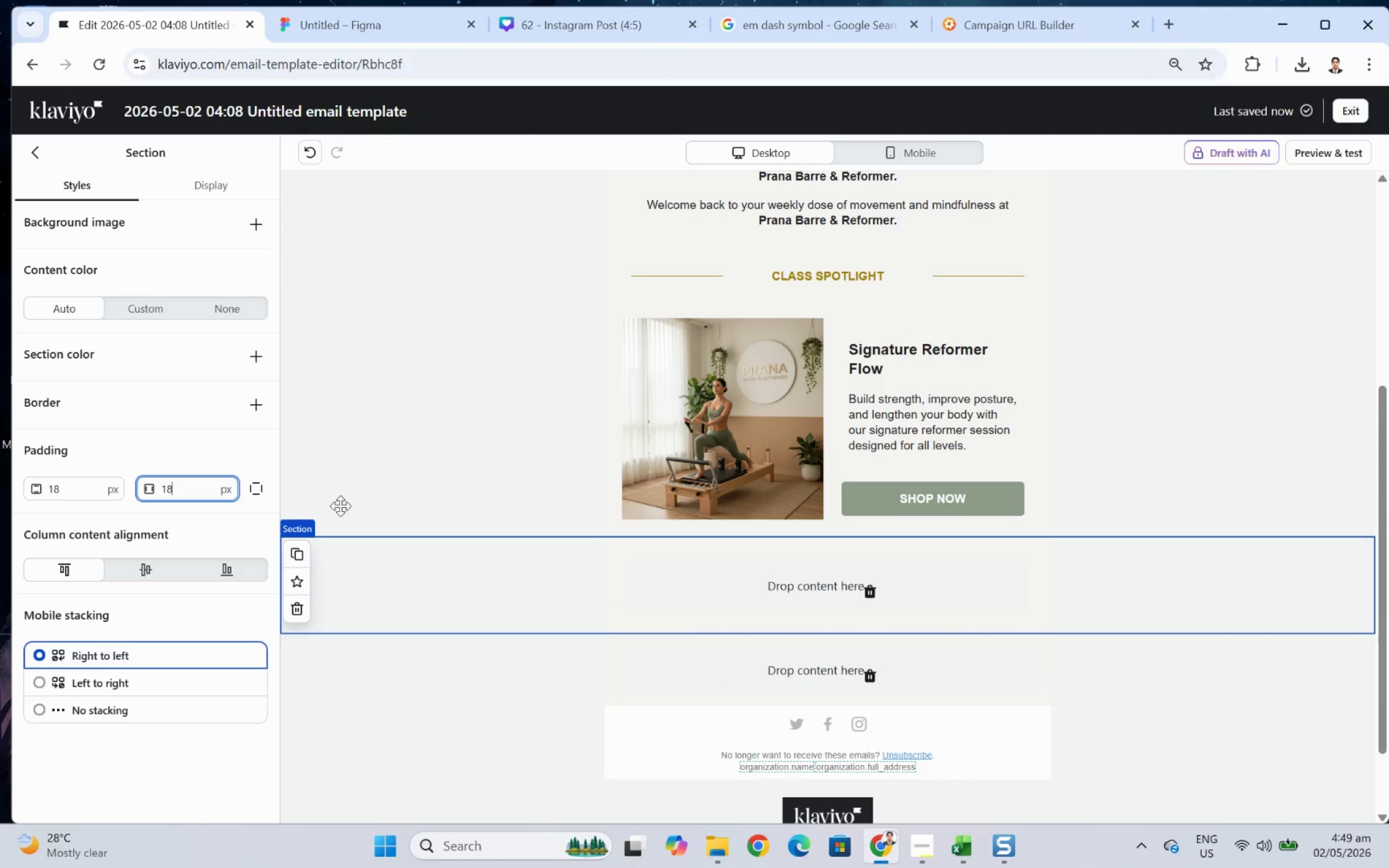 
key(Numpad8)
 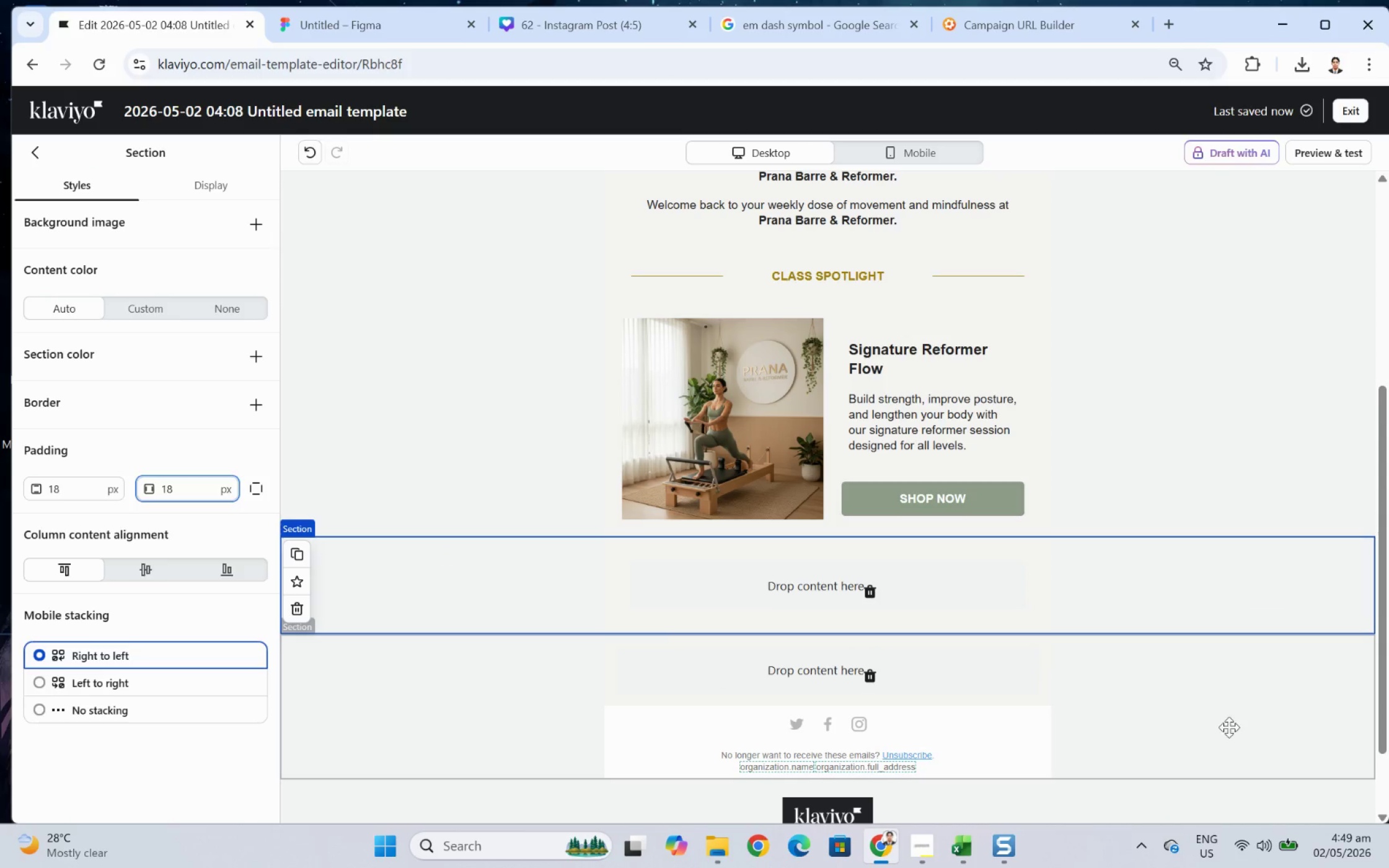 
left_click([1228, 727])
 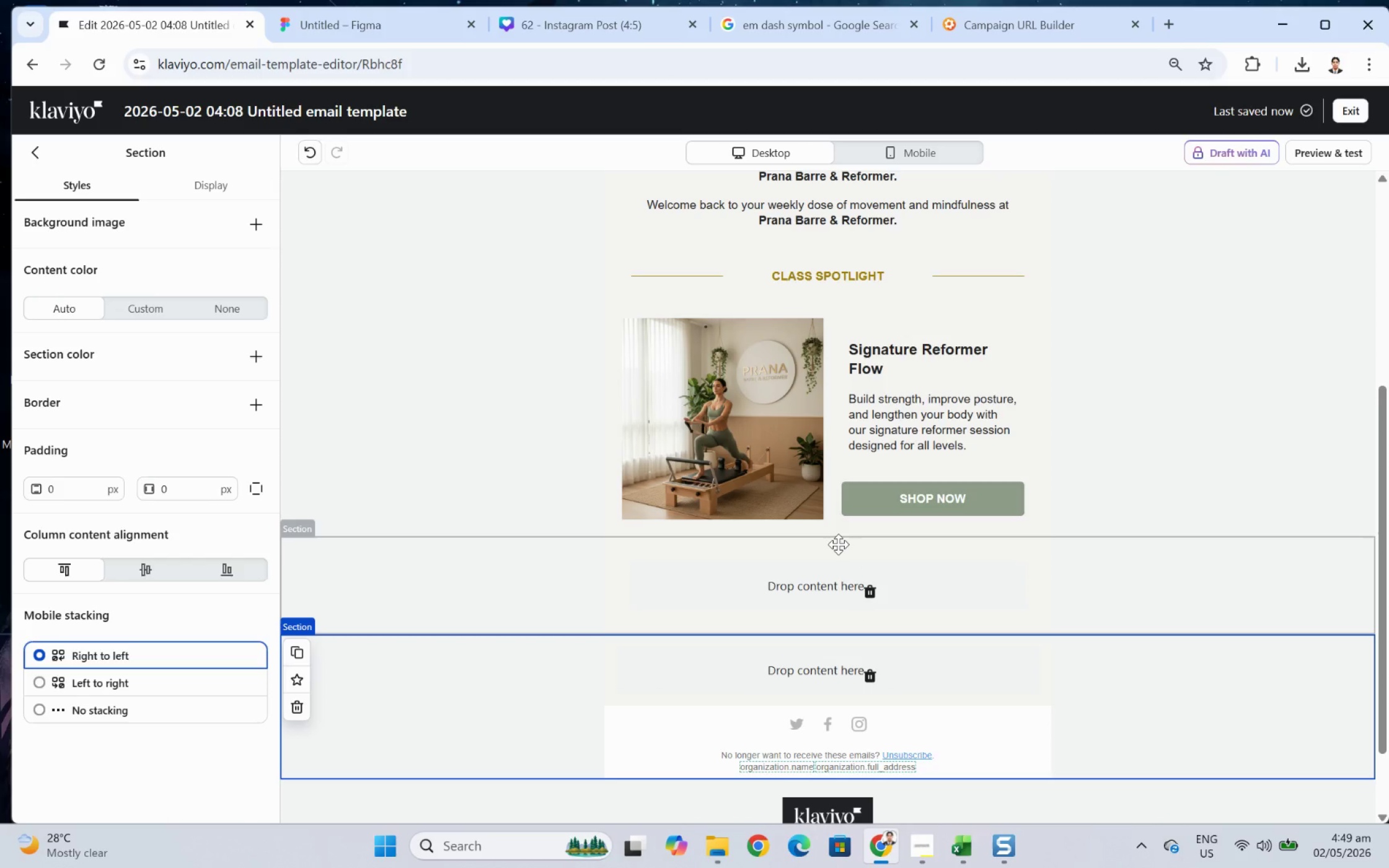 
wait(13.96)
 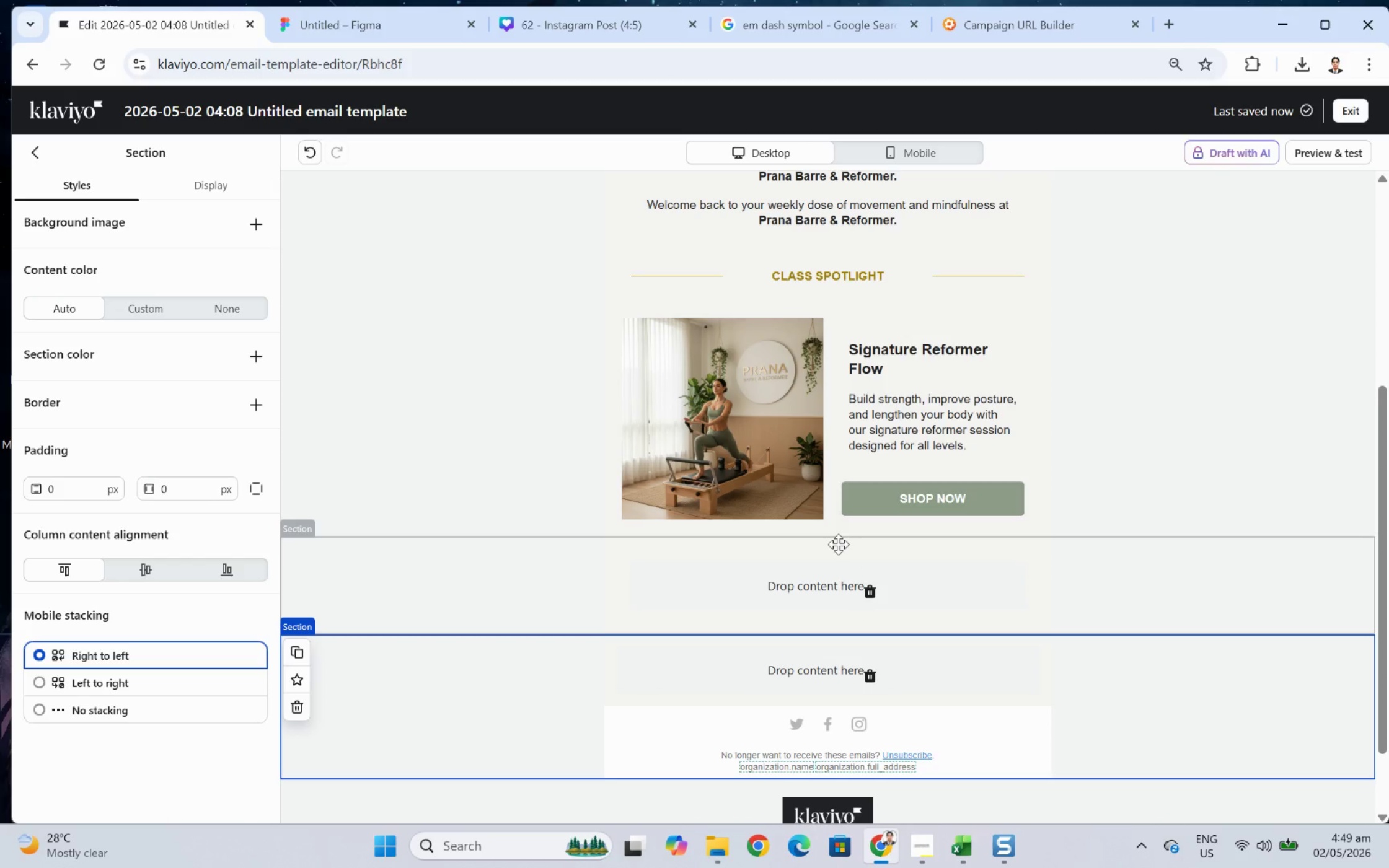 
left_click([43, 153])
 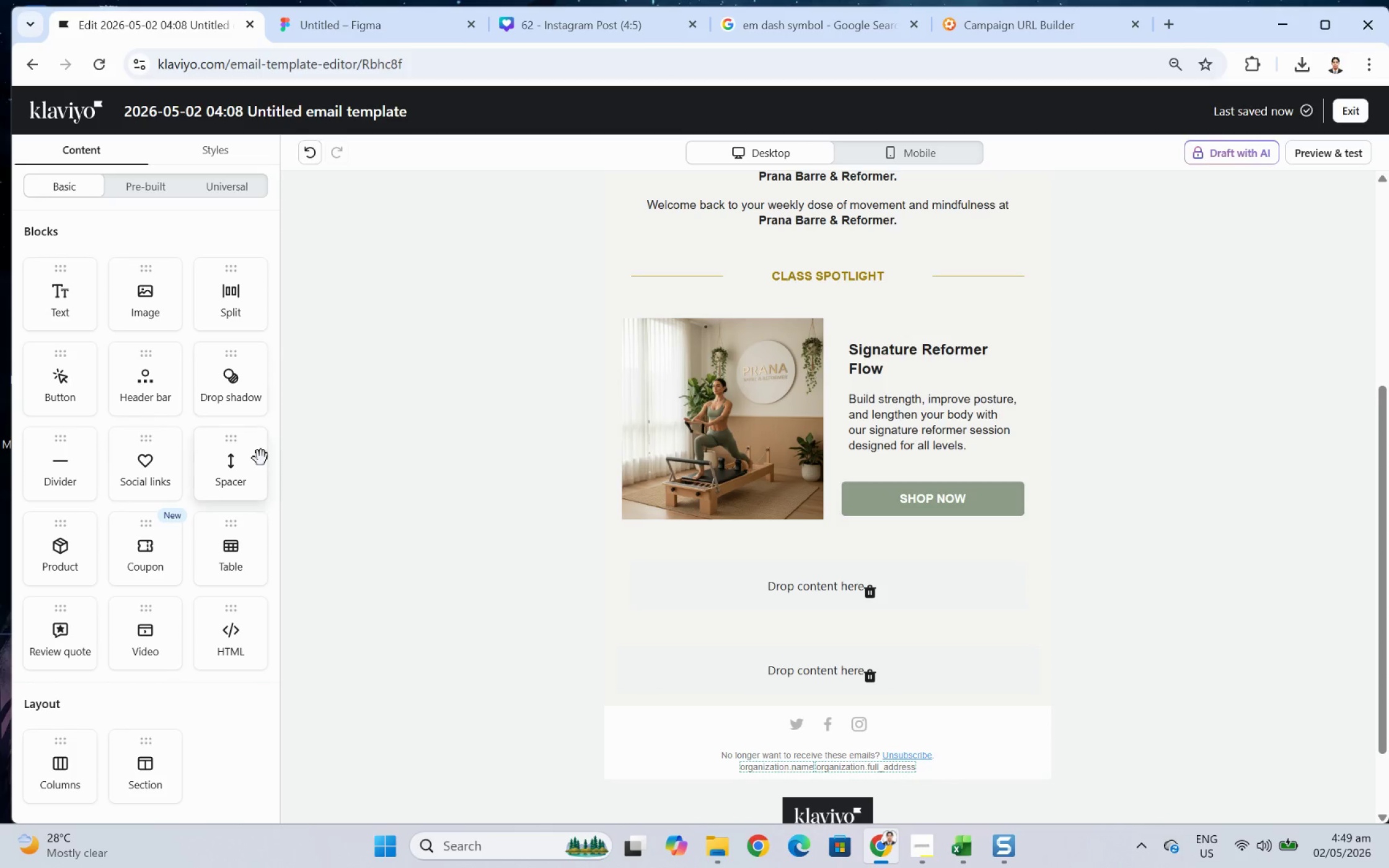 
left_click_drag(start_coordinate=[229, 551], to_coordinate=[796, 605])
 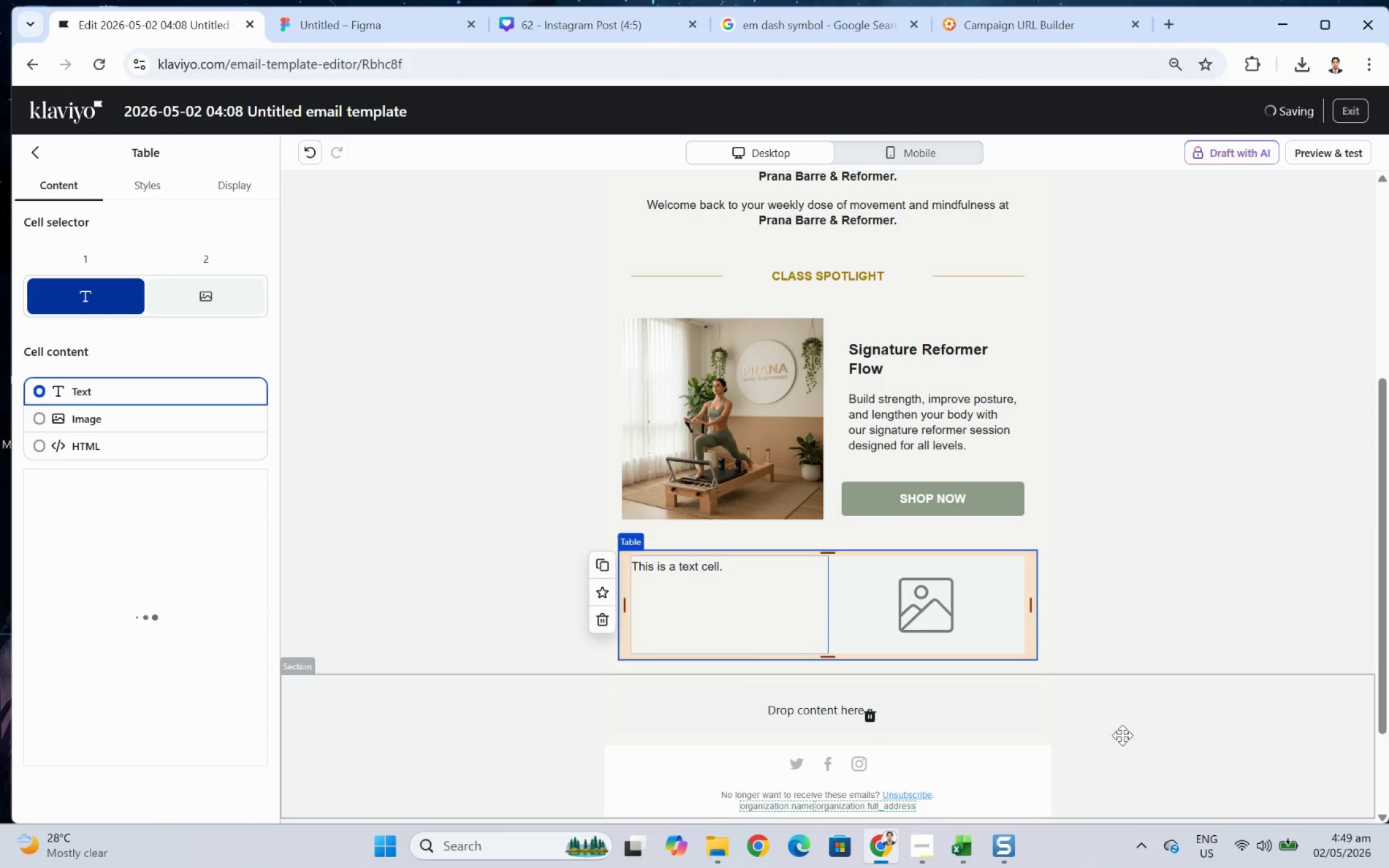 
left_click([1140, 764])
 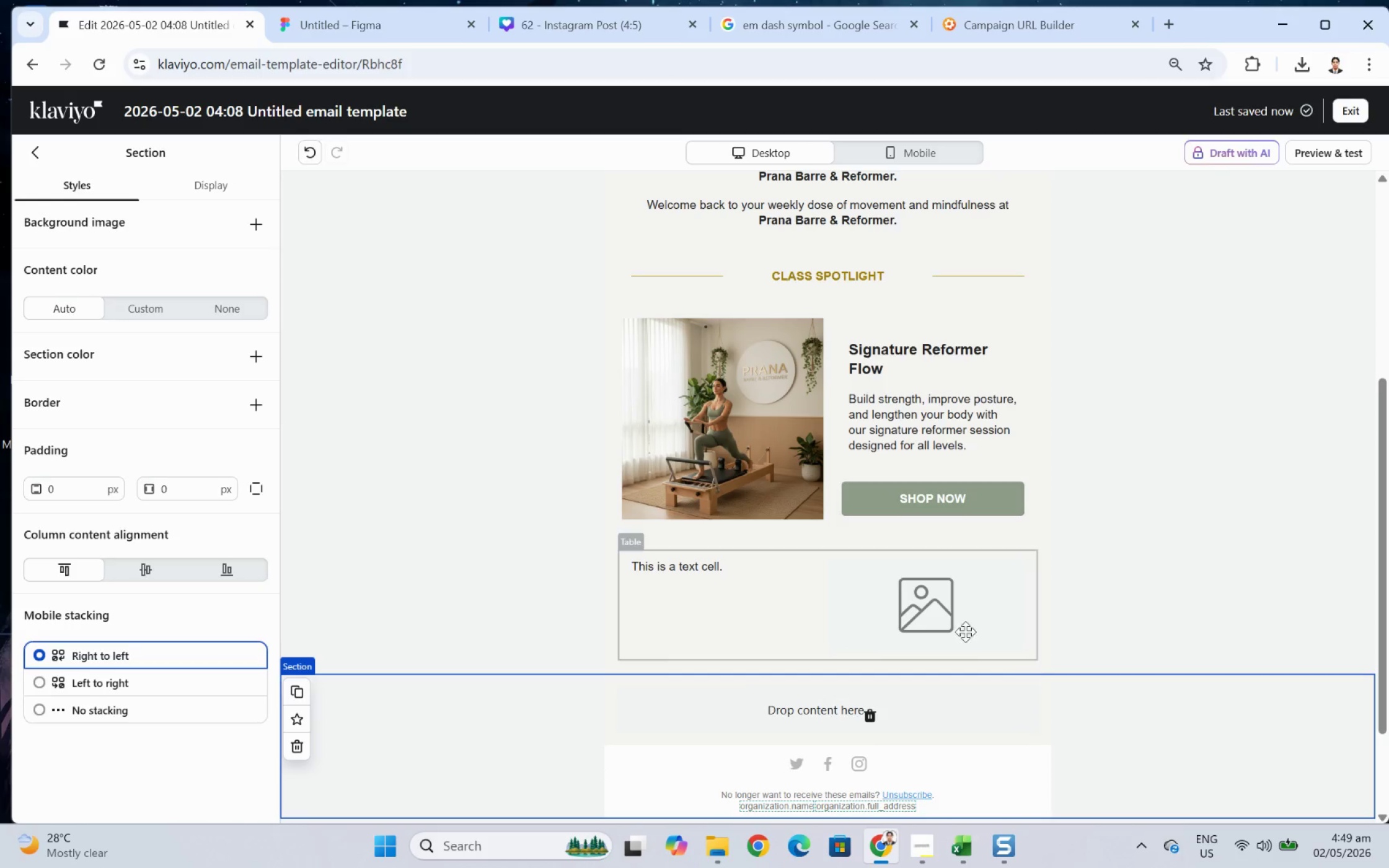 
left_click([931, 596])
 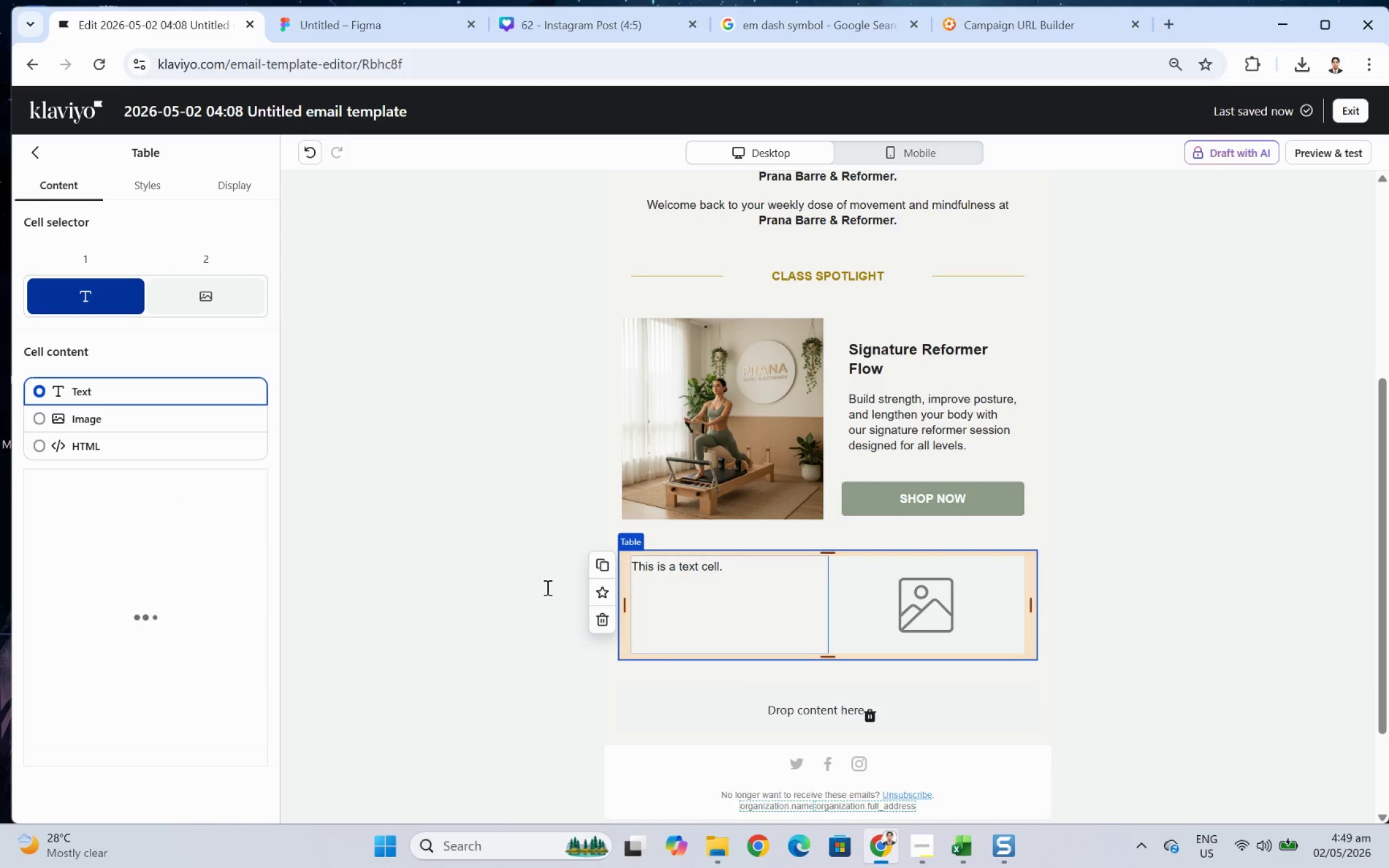 
left_click([505, 584])
 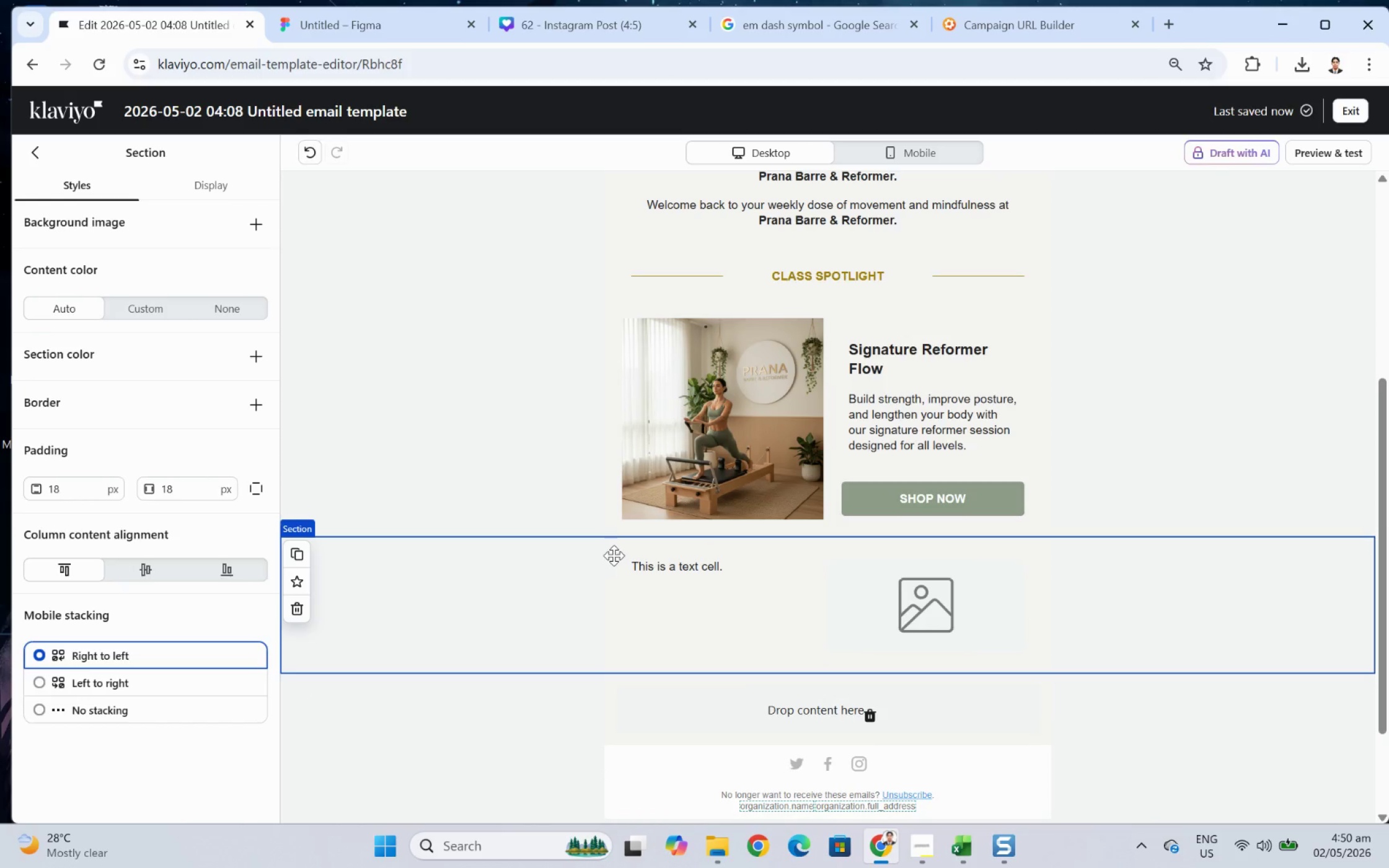 
left_click([746, 594])
 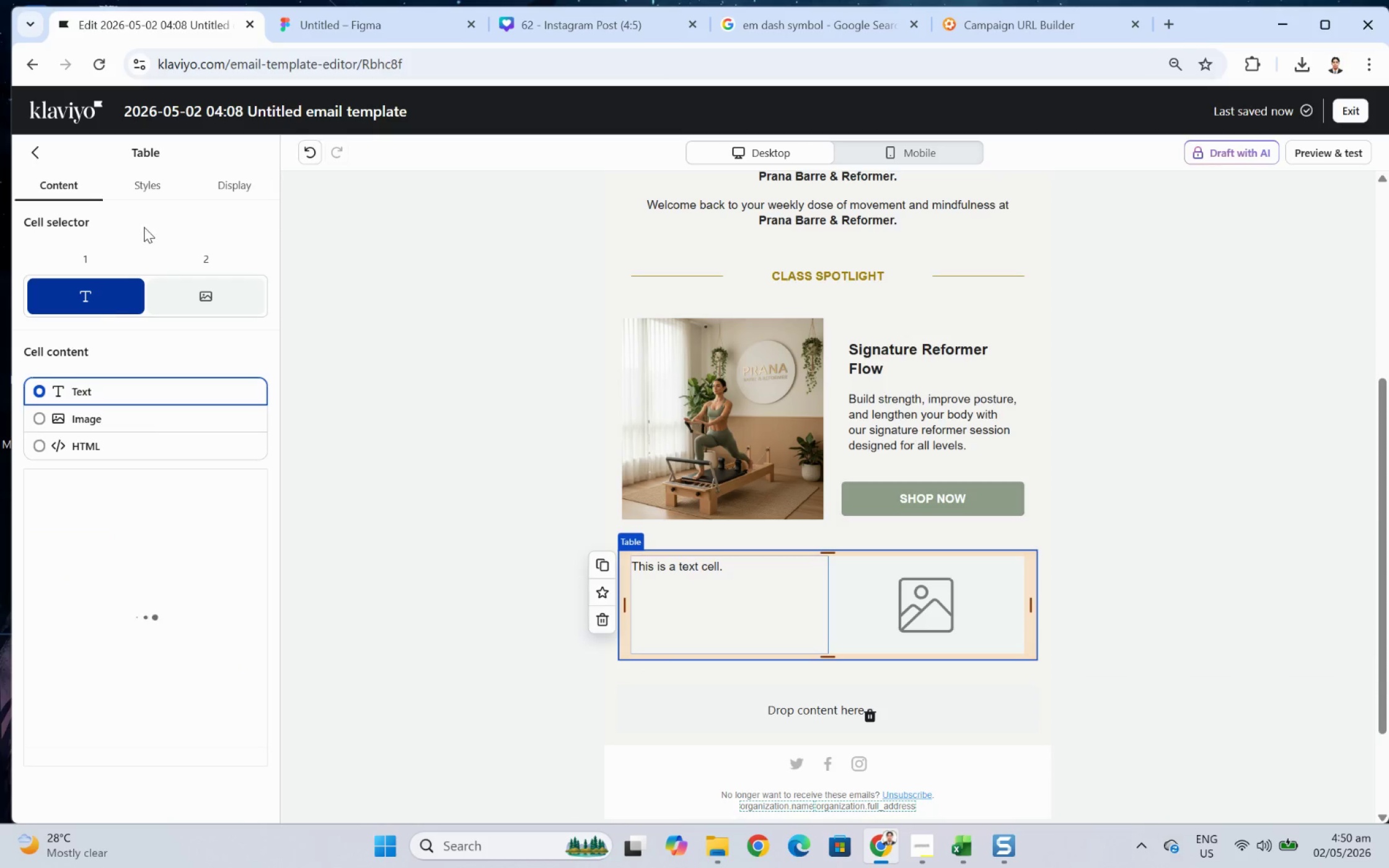 
left_click([153, 197])
 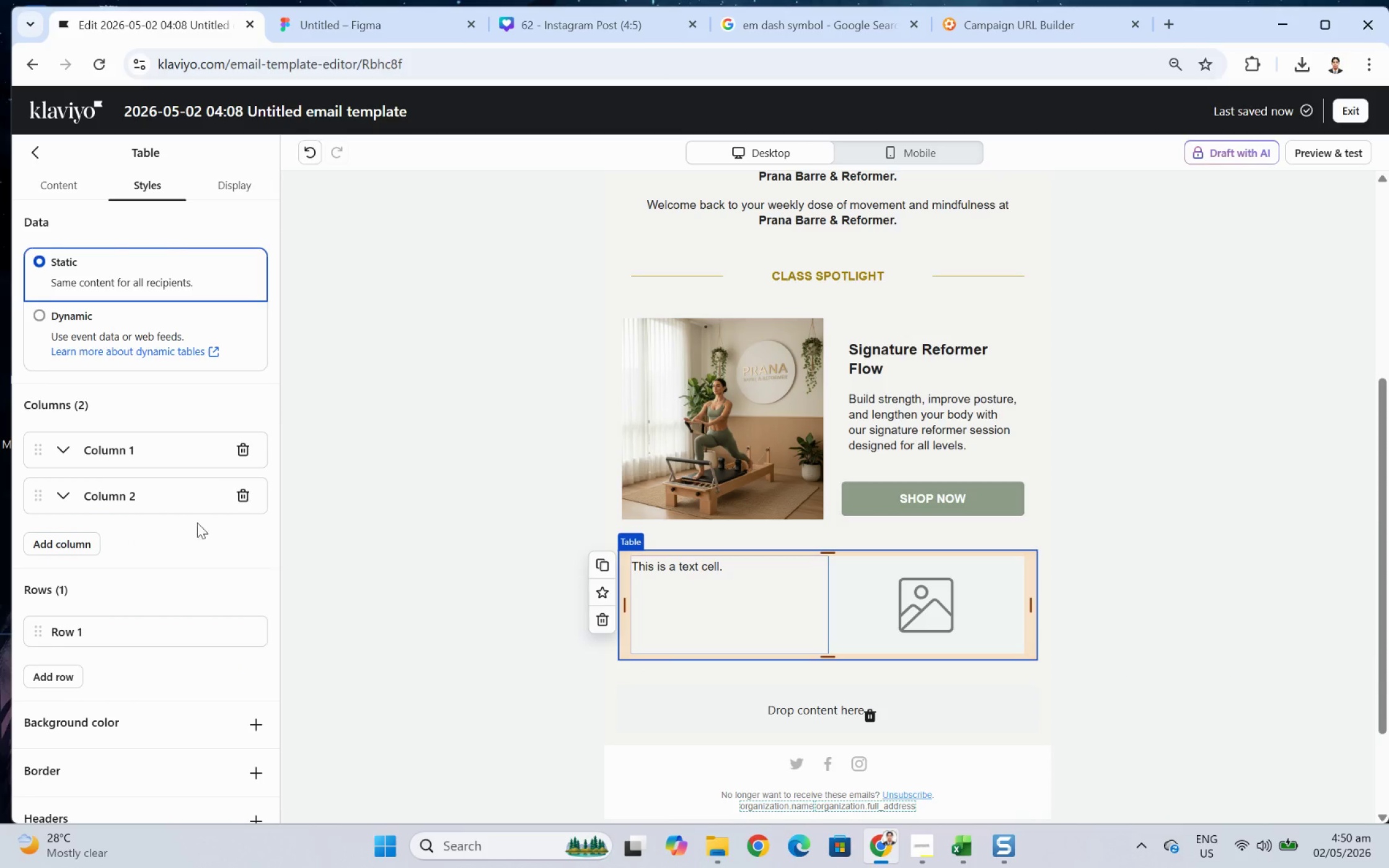 
scroll: coordinate [192, 530], scroll_direction: down, amount: 5.0
 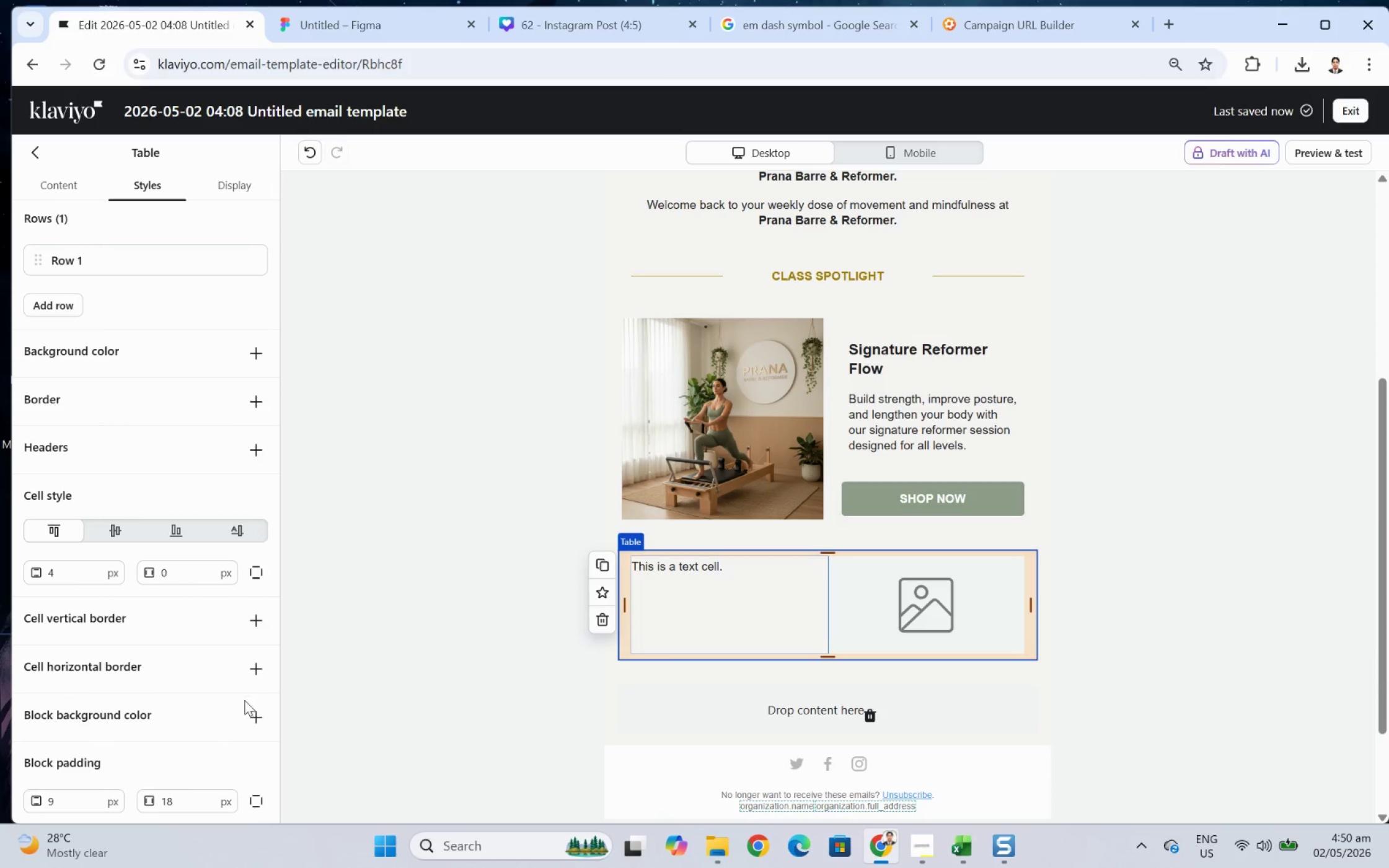 
mouse_move([234, 708])
 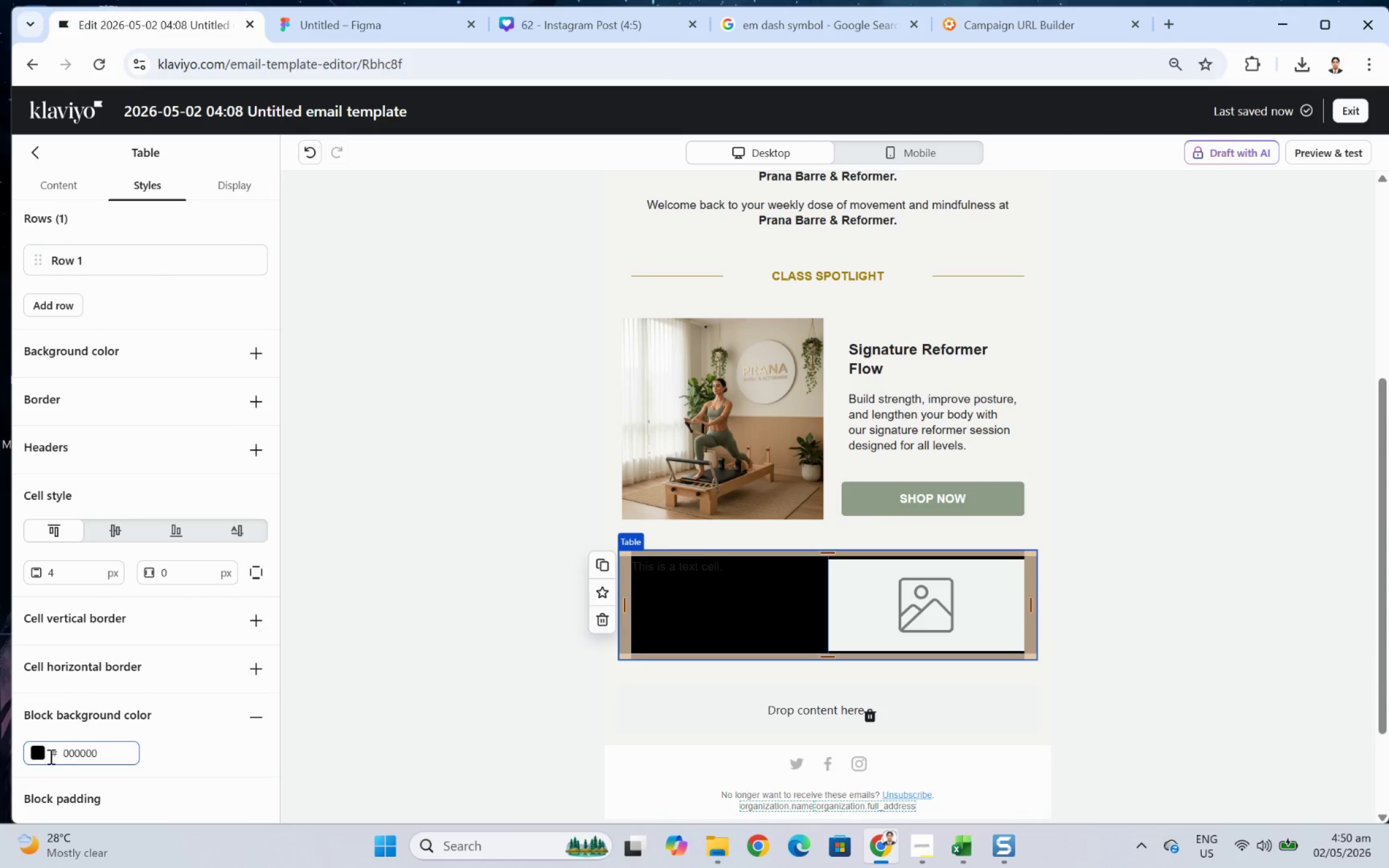 
left_click([42, 756])
 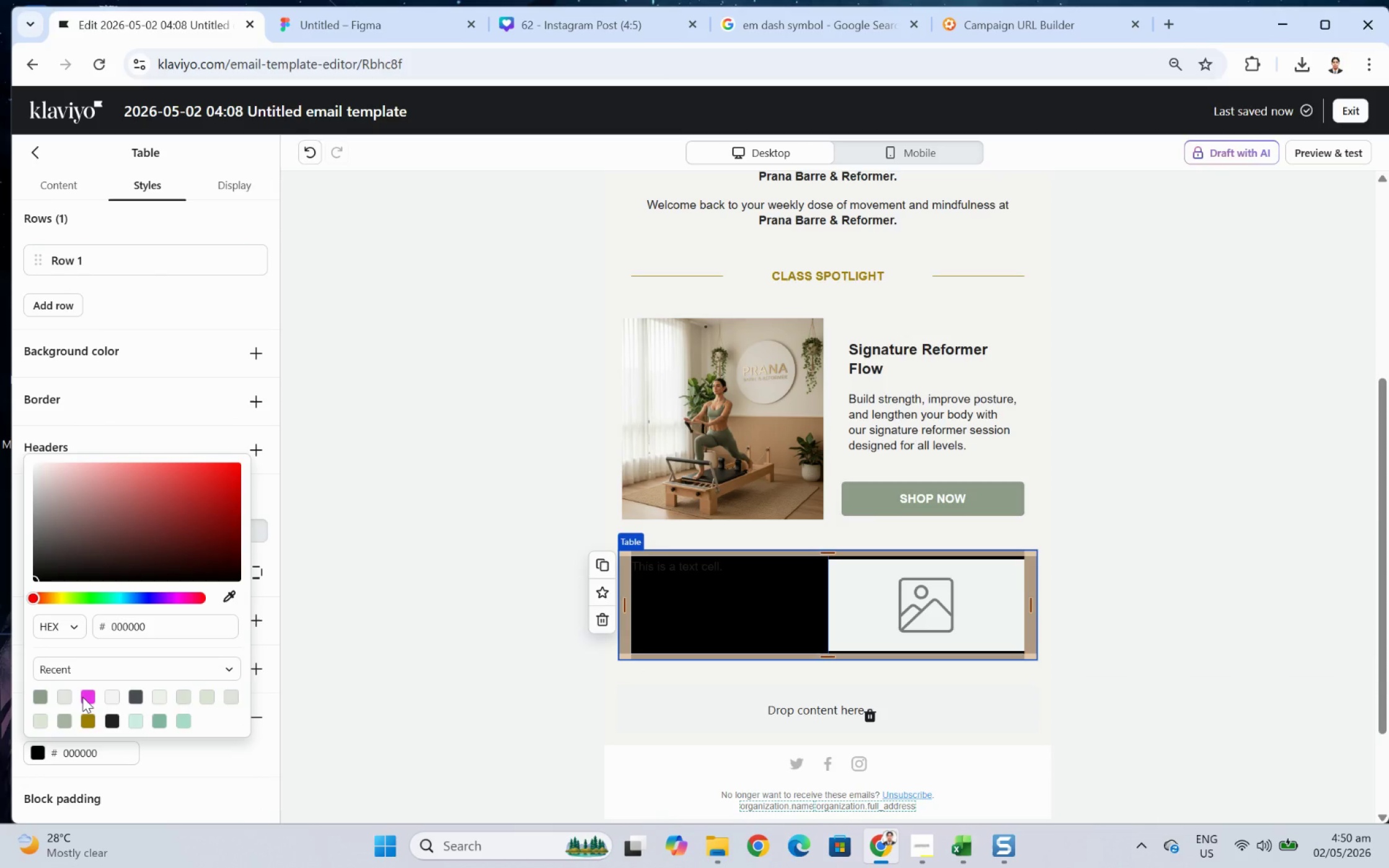 
left_click([182, 698])
 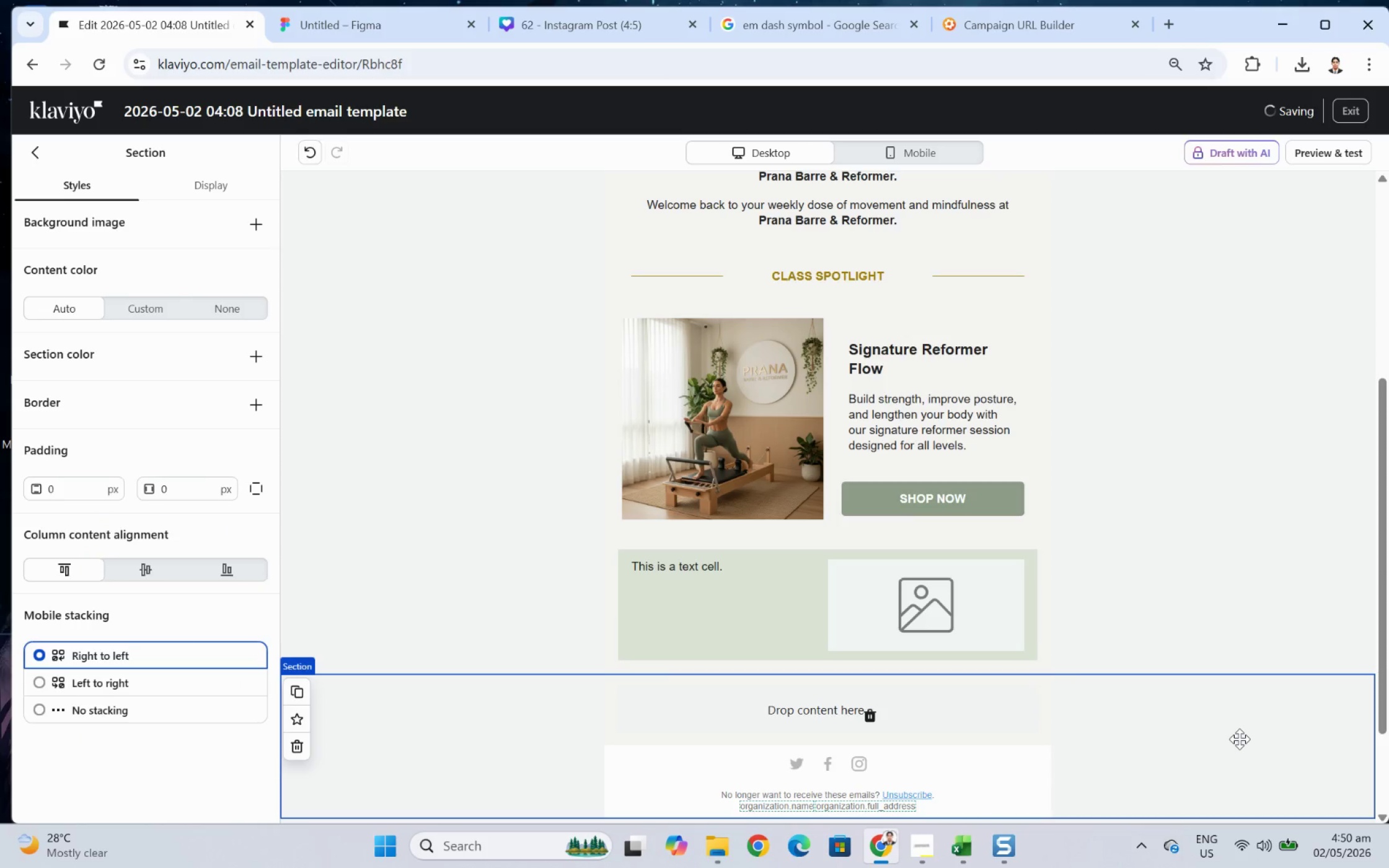 
scroll: coordinate [1240, 726], scroll_direction: up, amount: 4.0
 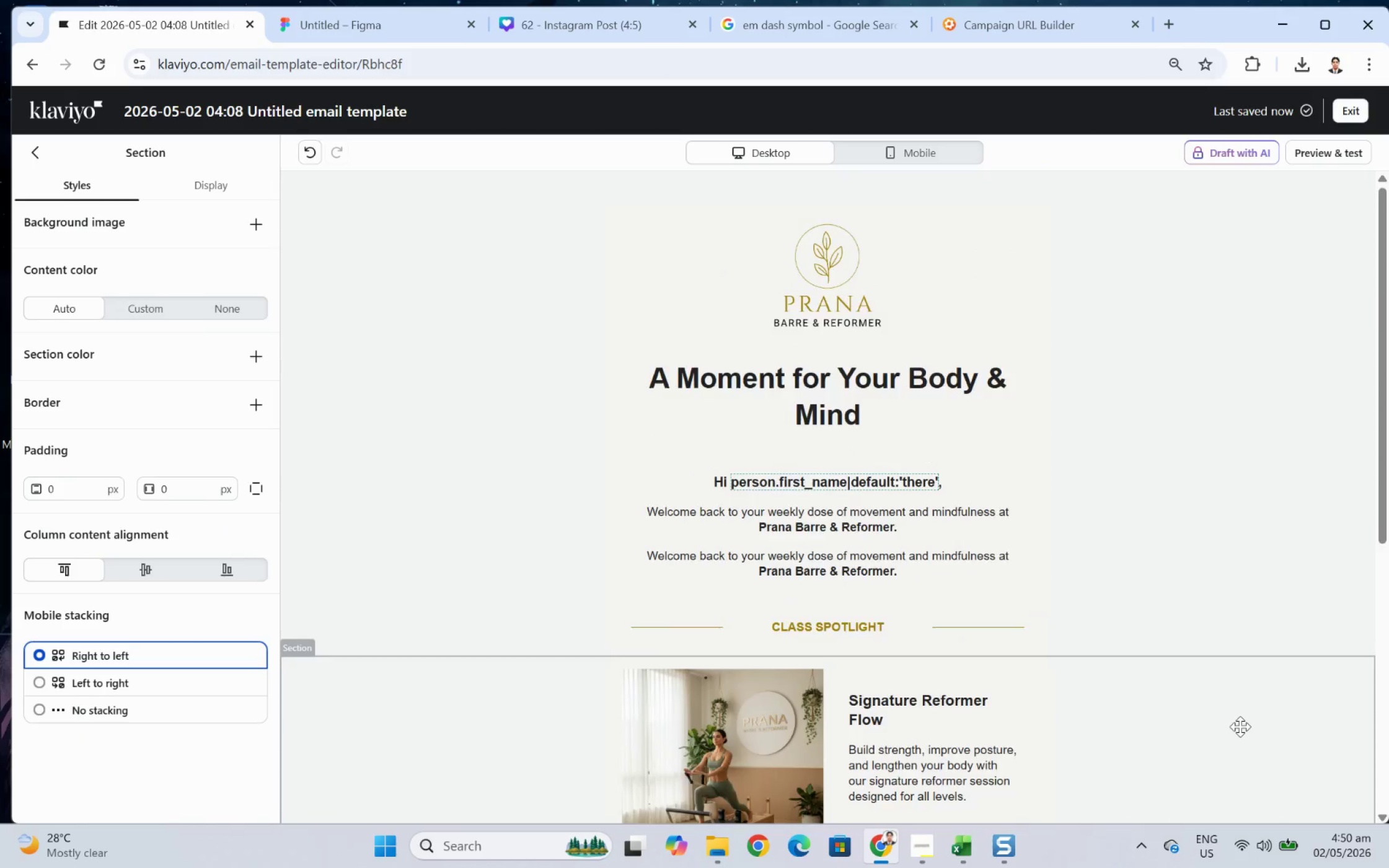 
scroll: coordinate [1240, 726], scroll_direction: down, amount: 5.0
 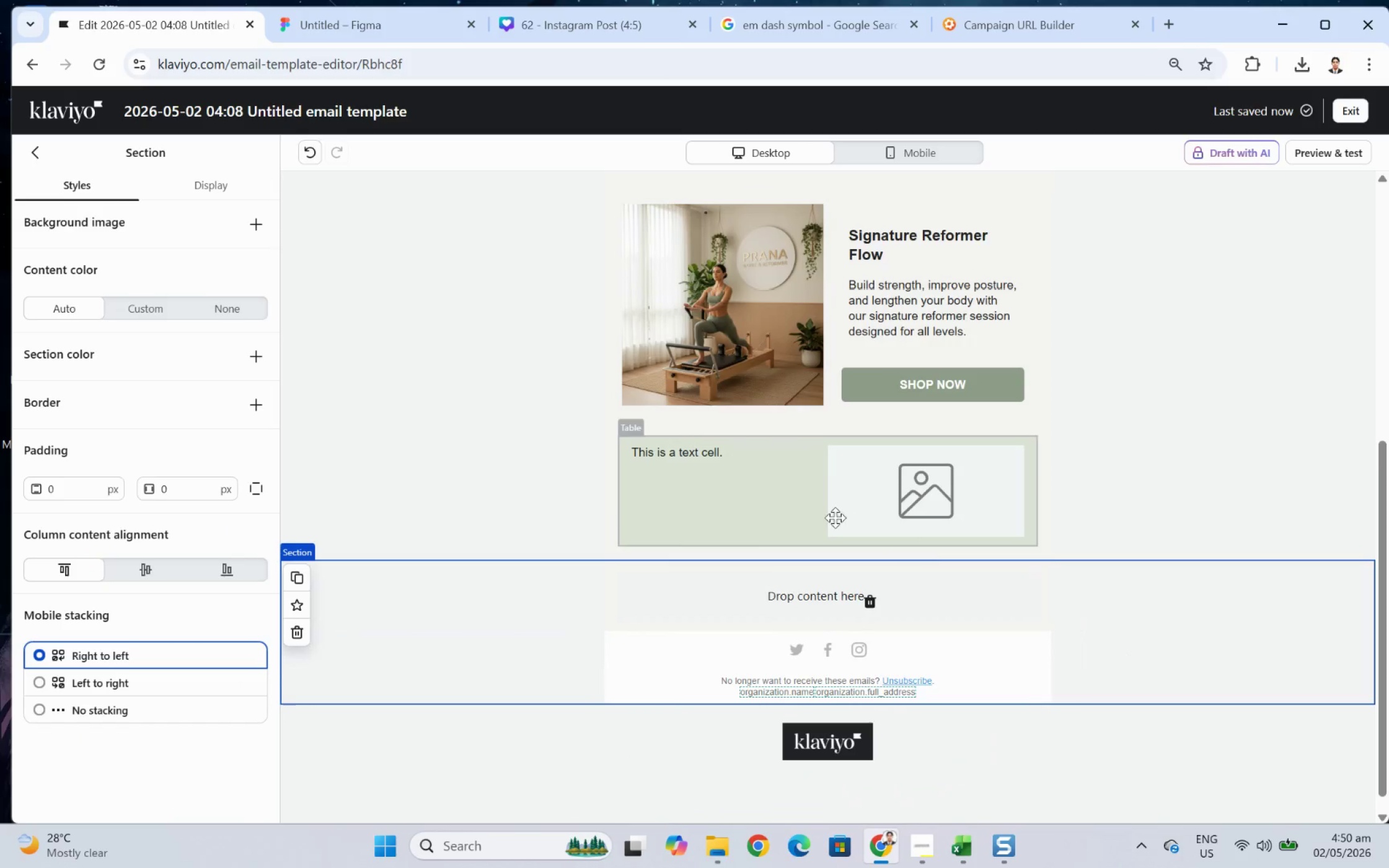 
left_click([829, 515])
 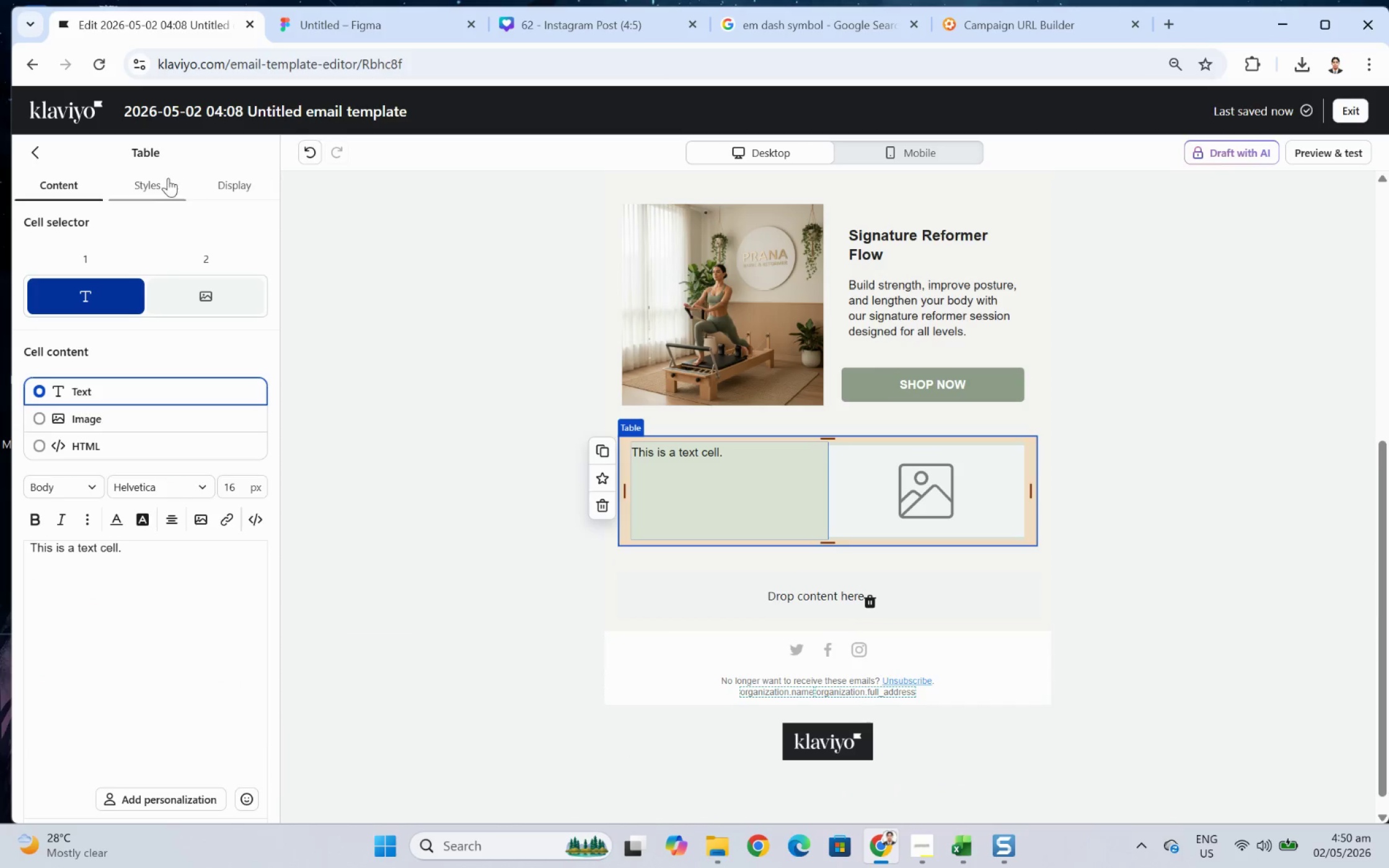 
left_click([168, 178])
 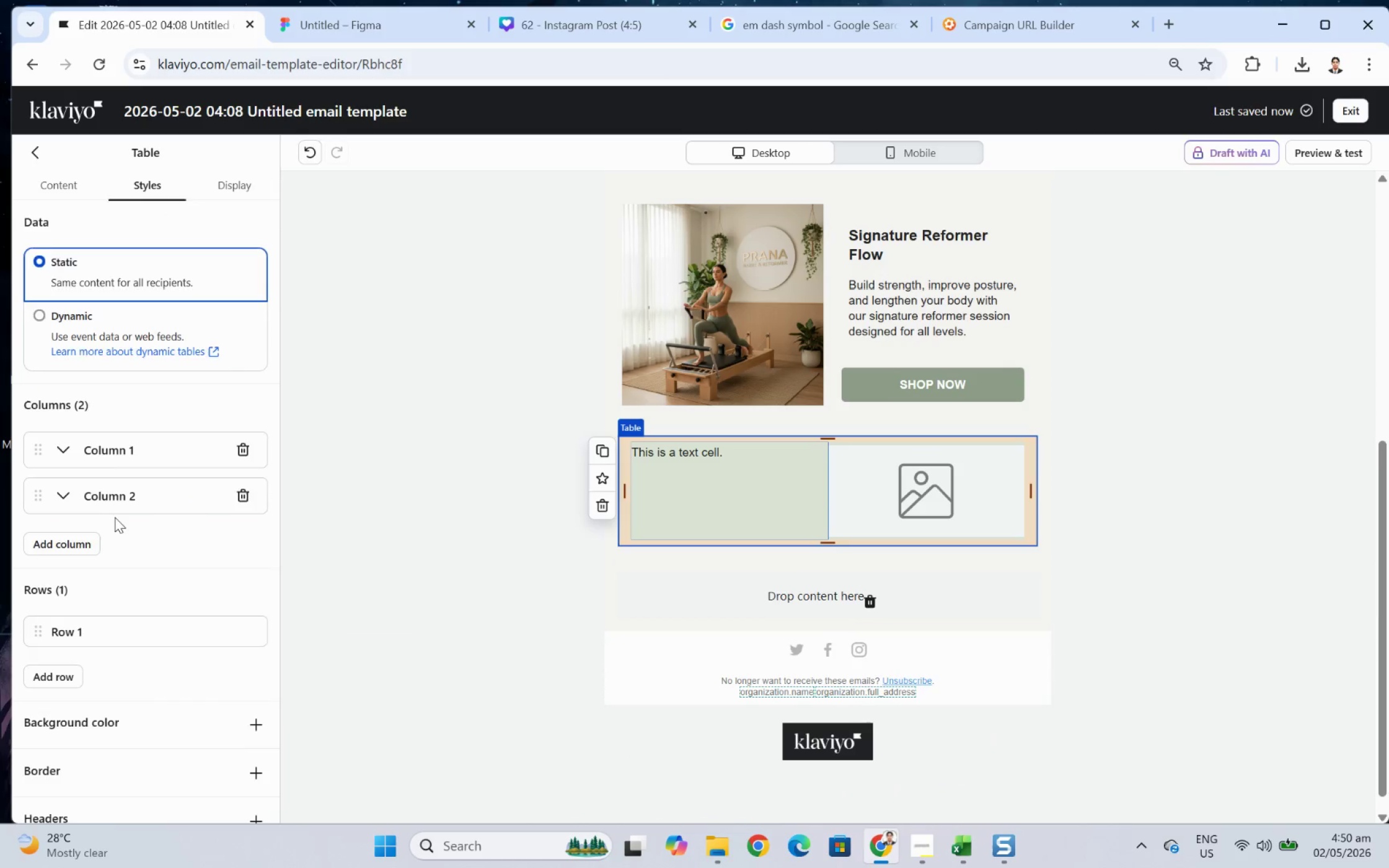 
scroll: coordinate [120, 514], scroll_direction: down, amount: 6.0
 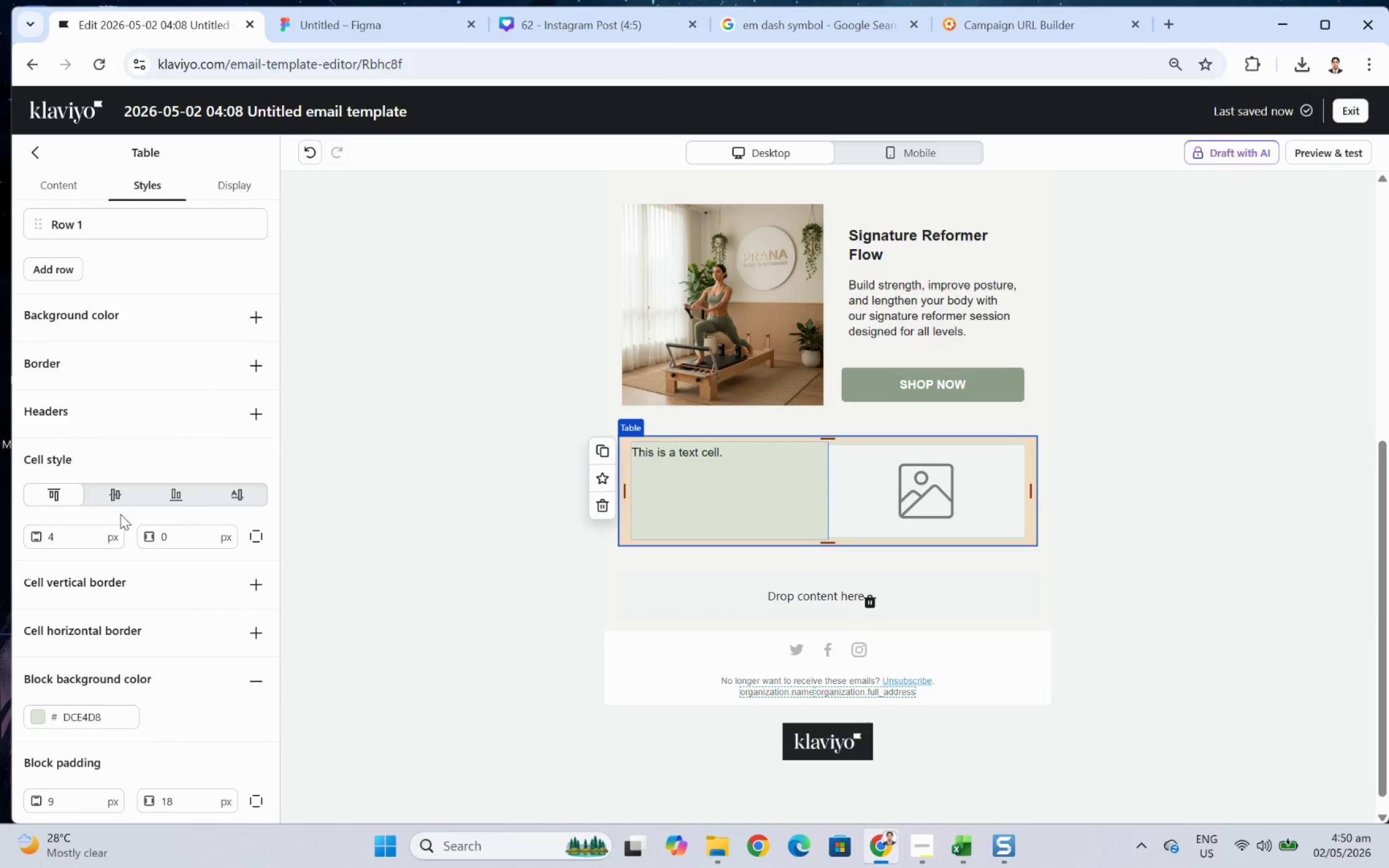 
scroll: coordinate [138, 341], scroll_direction: up, amount: 6.0
 